 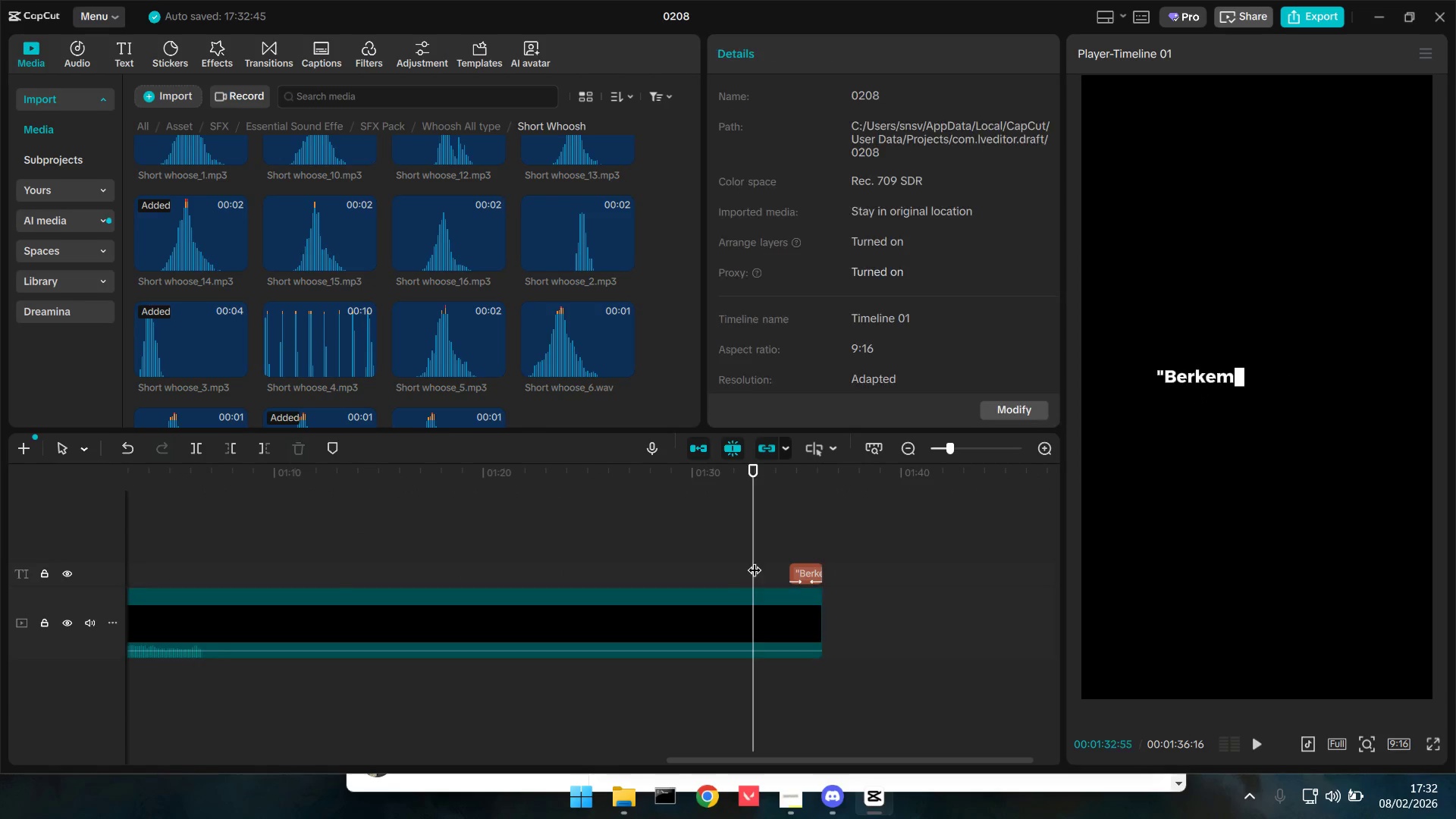 
key(Space)
 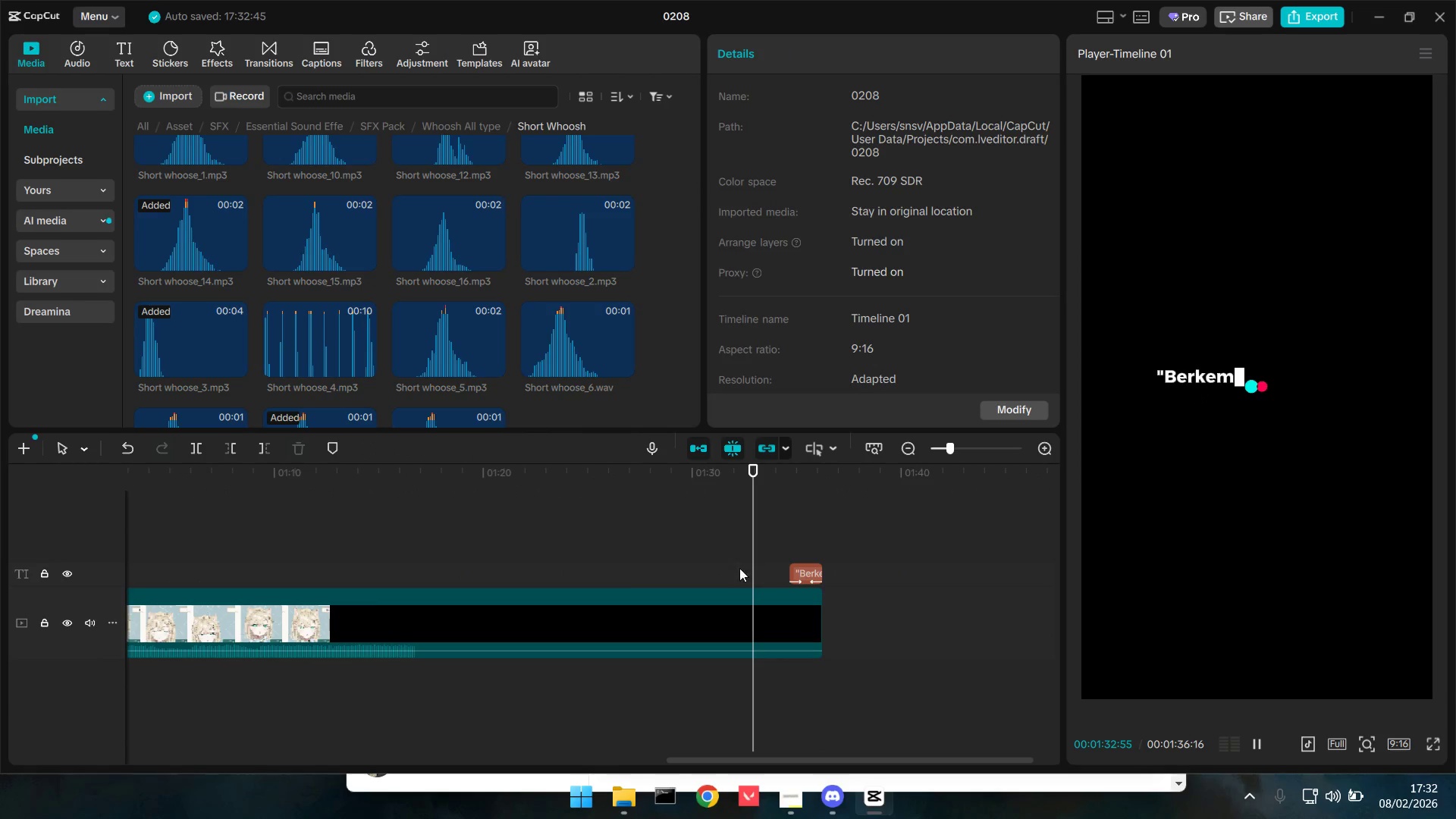 
hold_key(key=ControlLeft, duration=1.5)
scroll: coordinate [401, 640], scroll_direction: down, amount: 18.0
 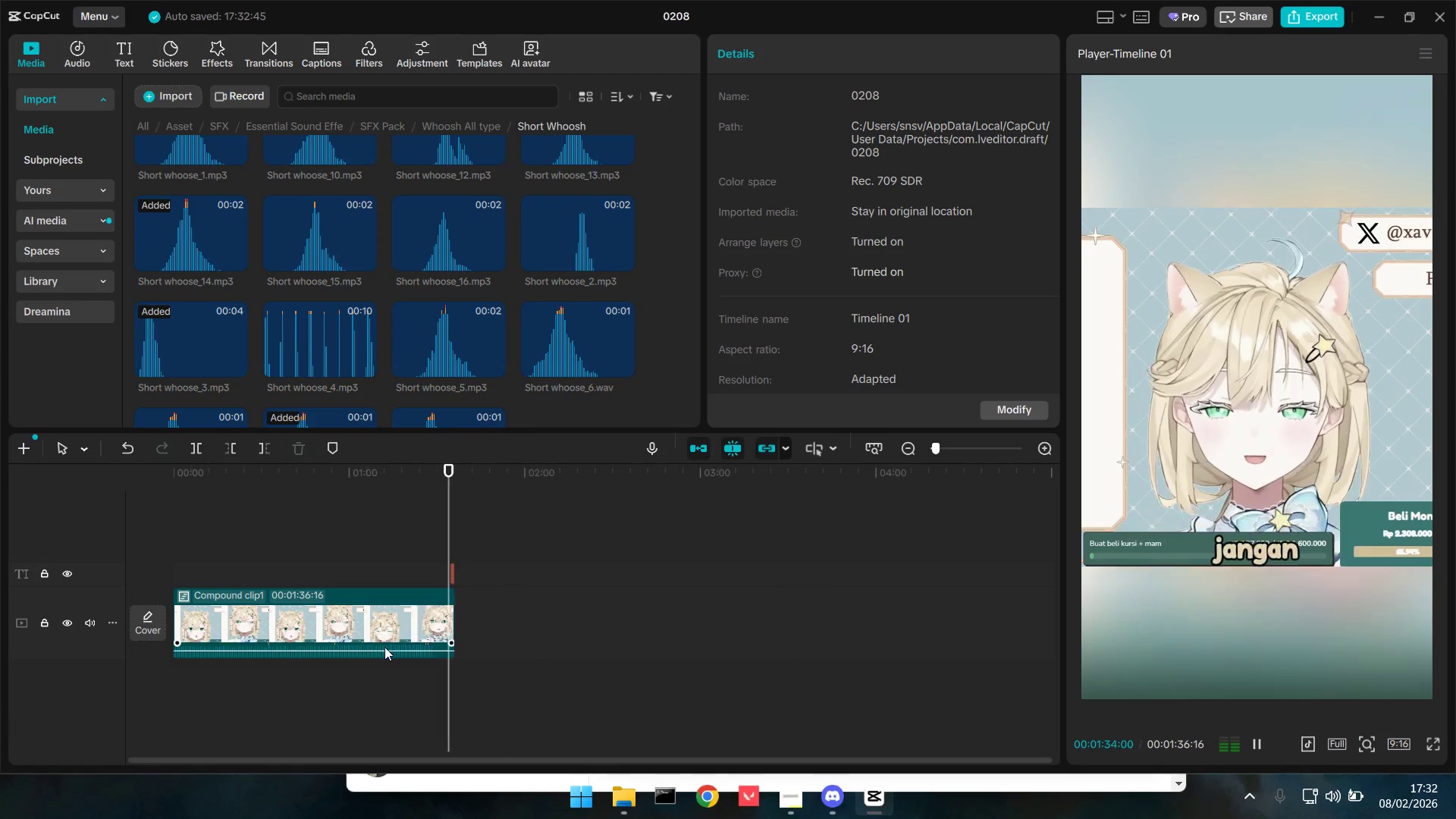 
left_click([202, 554])
 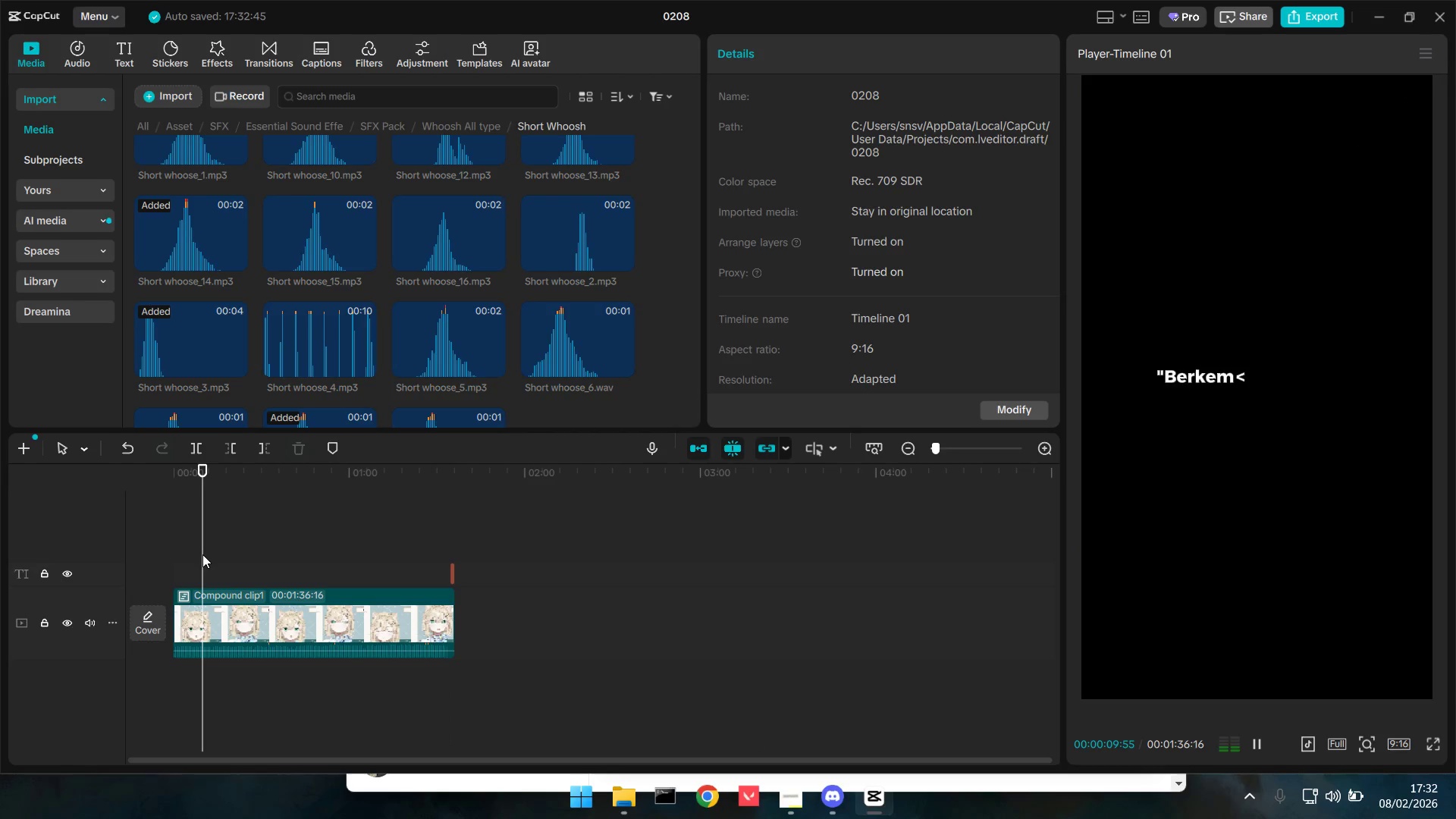 
left_click_drag(start_coordinate=[202, 554], to_coordinate=[57, 554])
 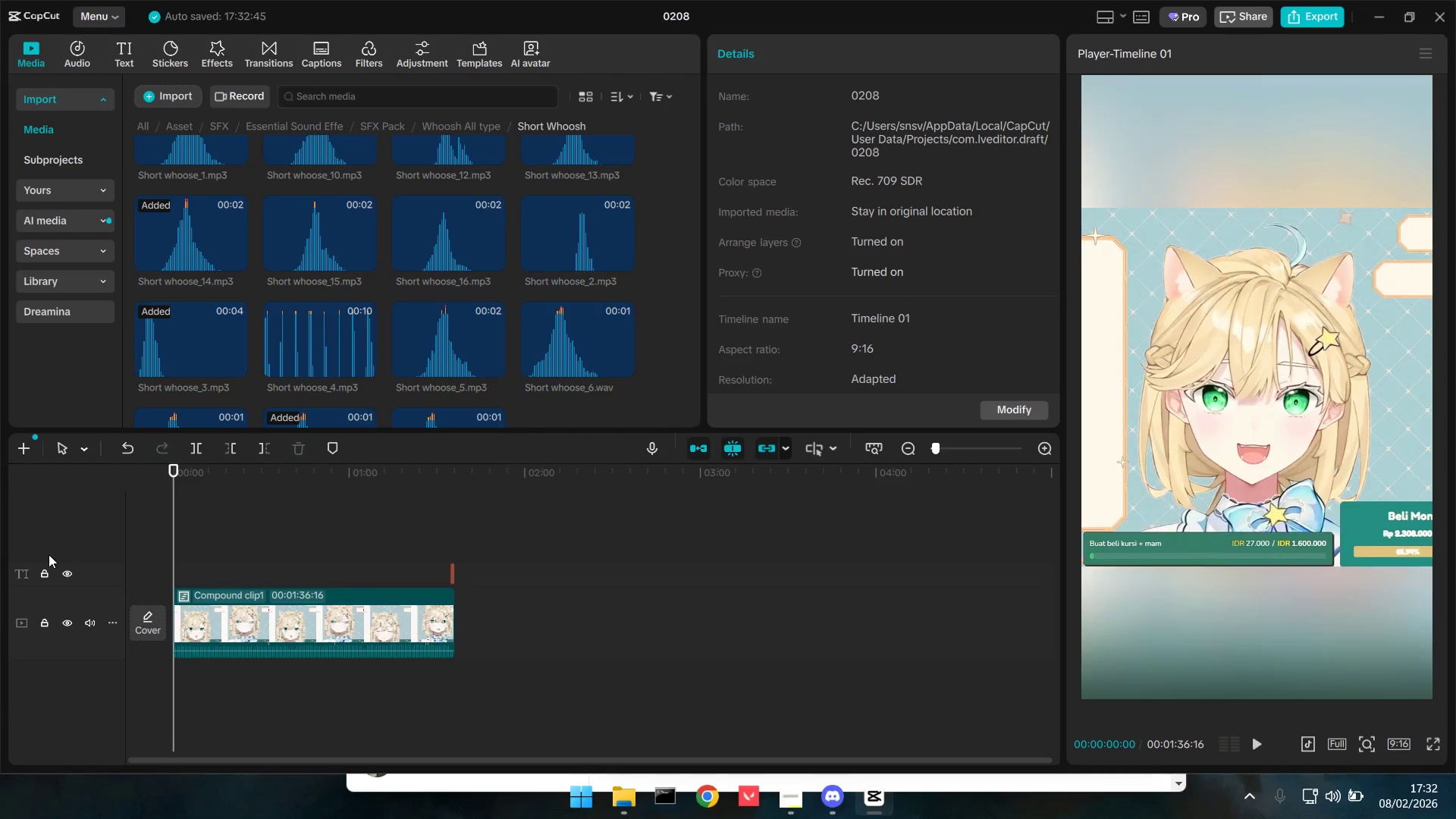 
key(Space)
 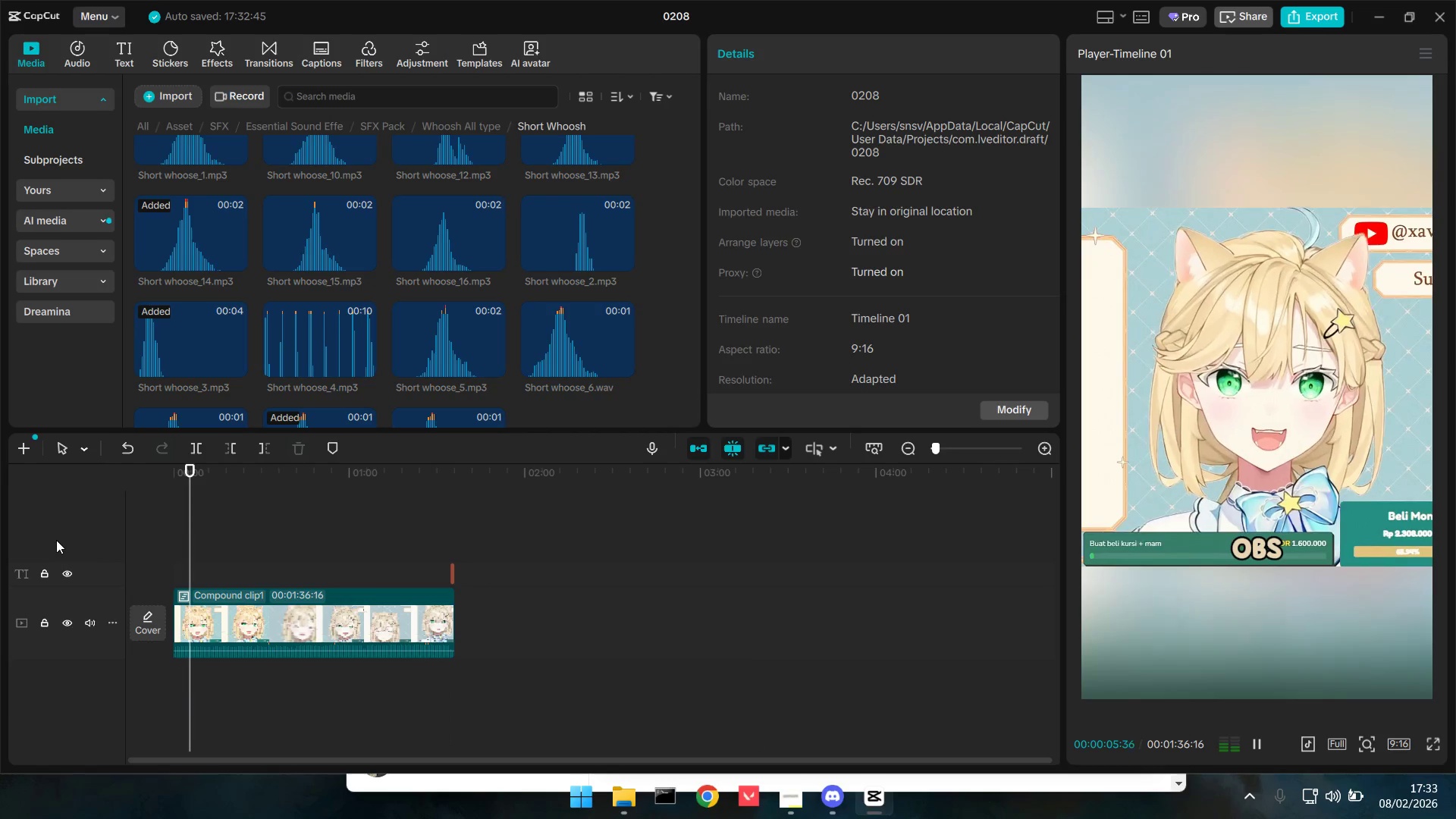 
wait(10.7)
 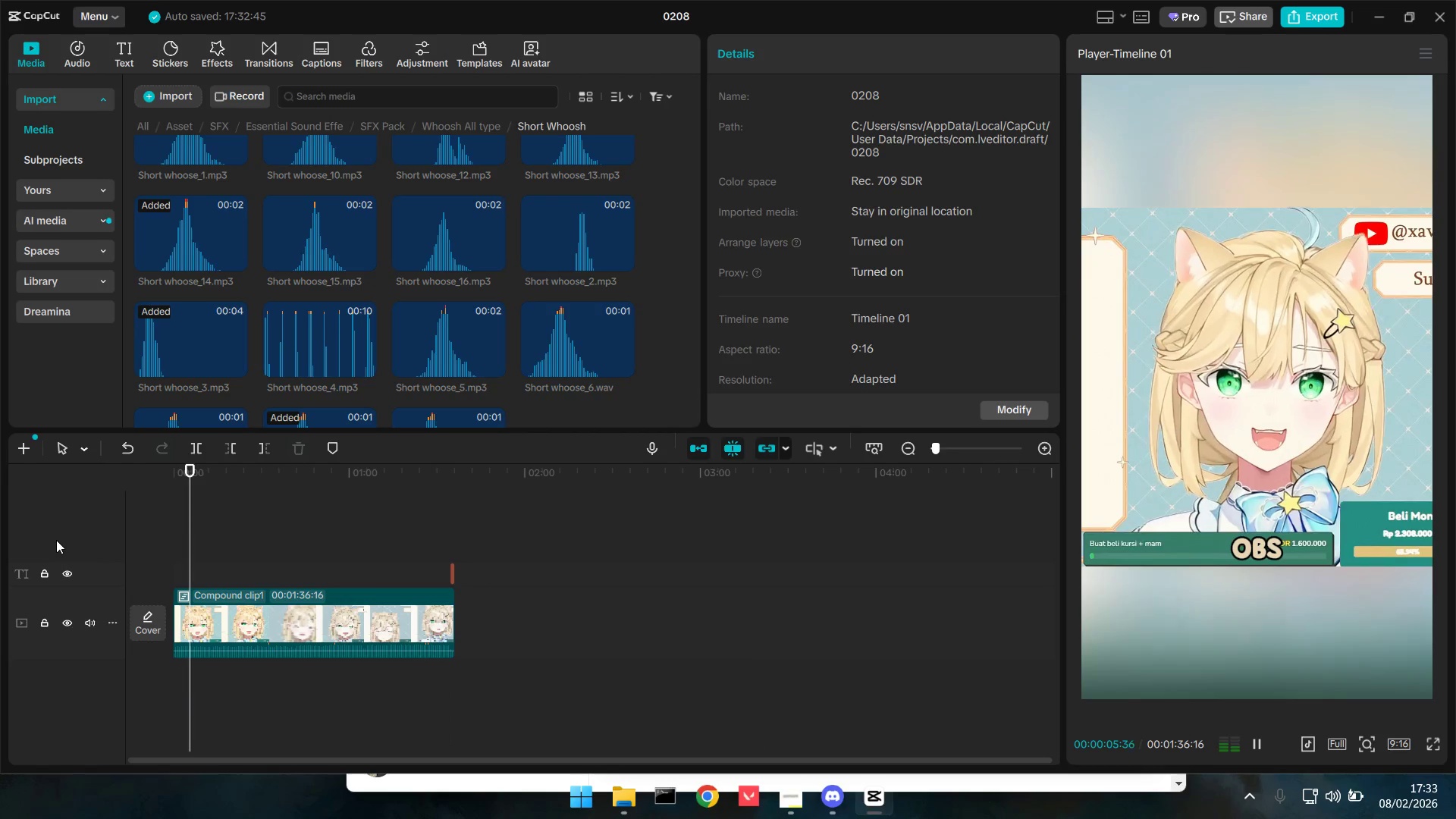 
left_click([303, 350])
 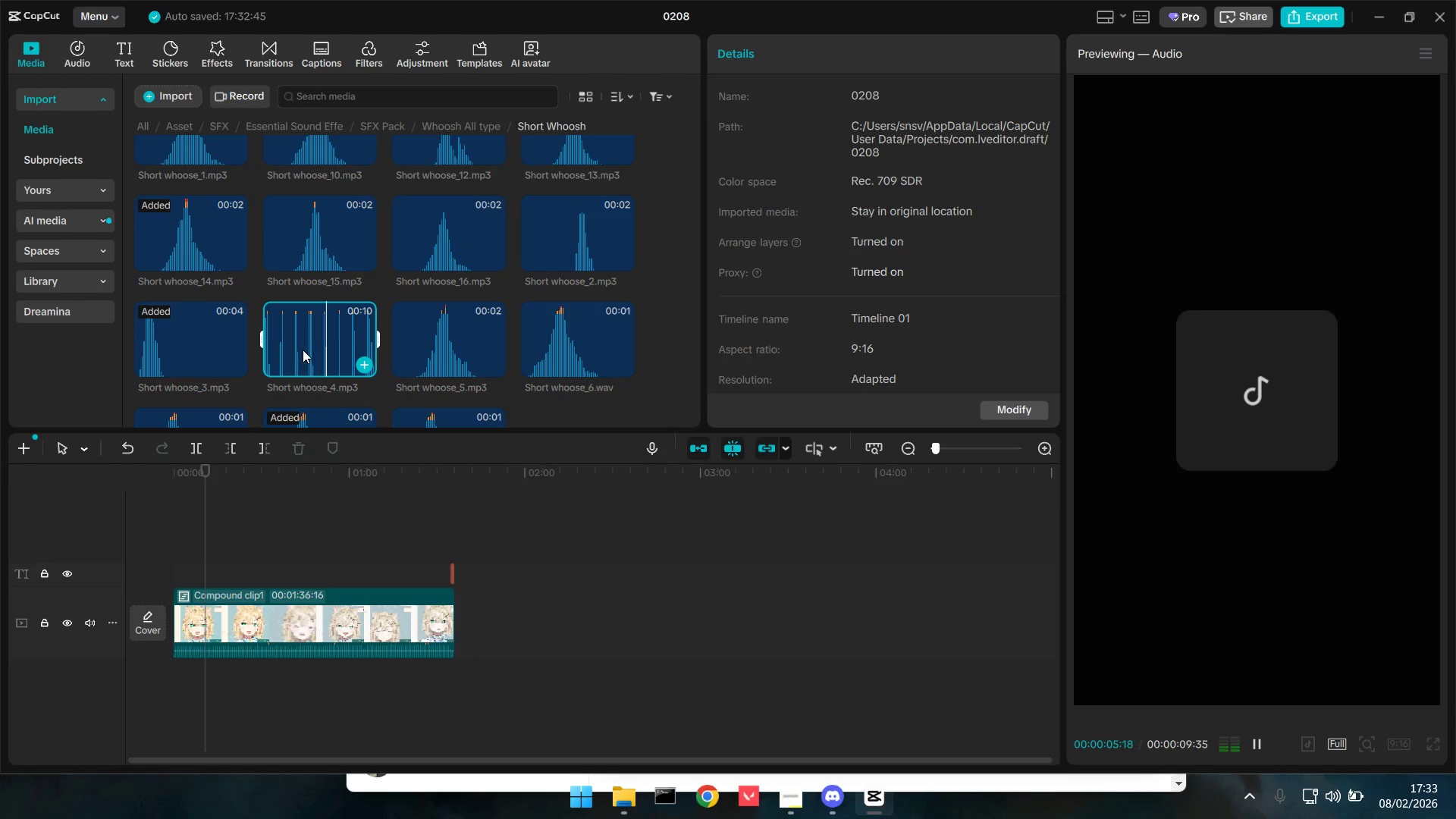 
wait(7.52)
 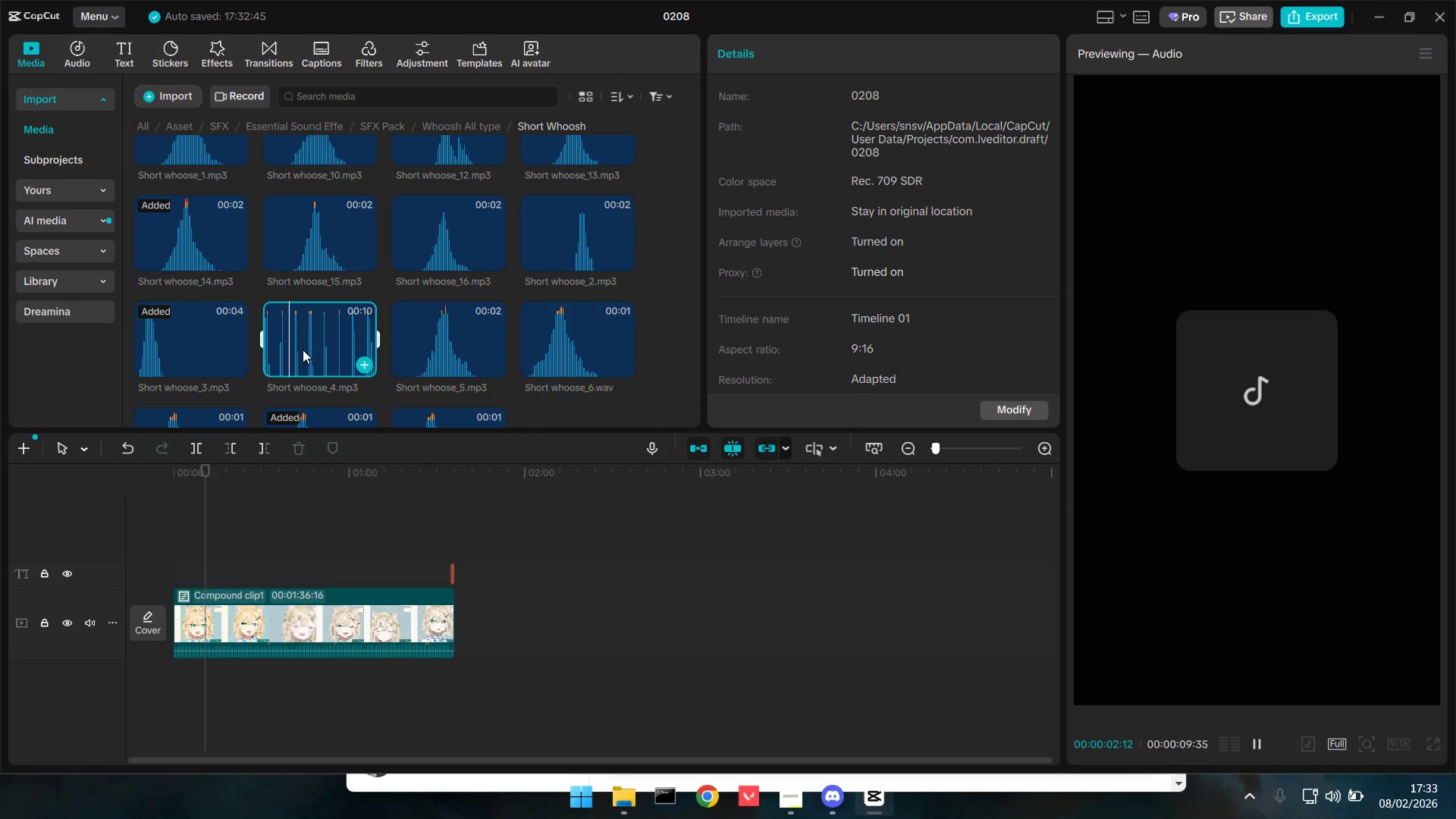 
scroll: coordinate [261, 333], scroll_direction: up, amount: 3.0
 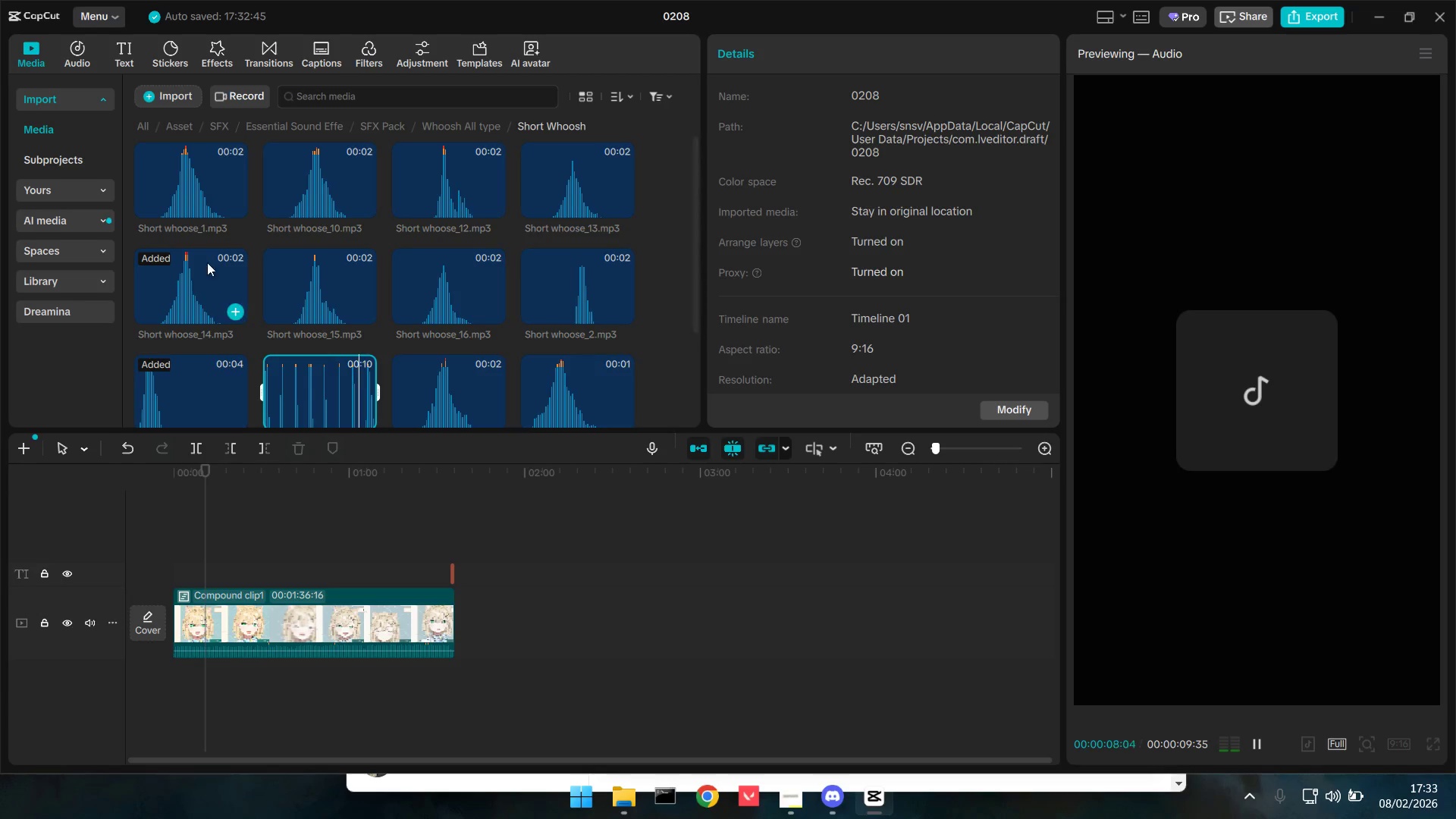 
left_click([183, 184])
 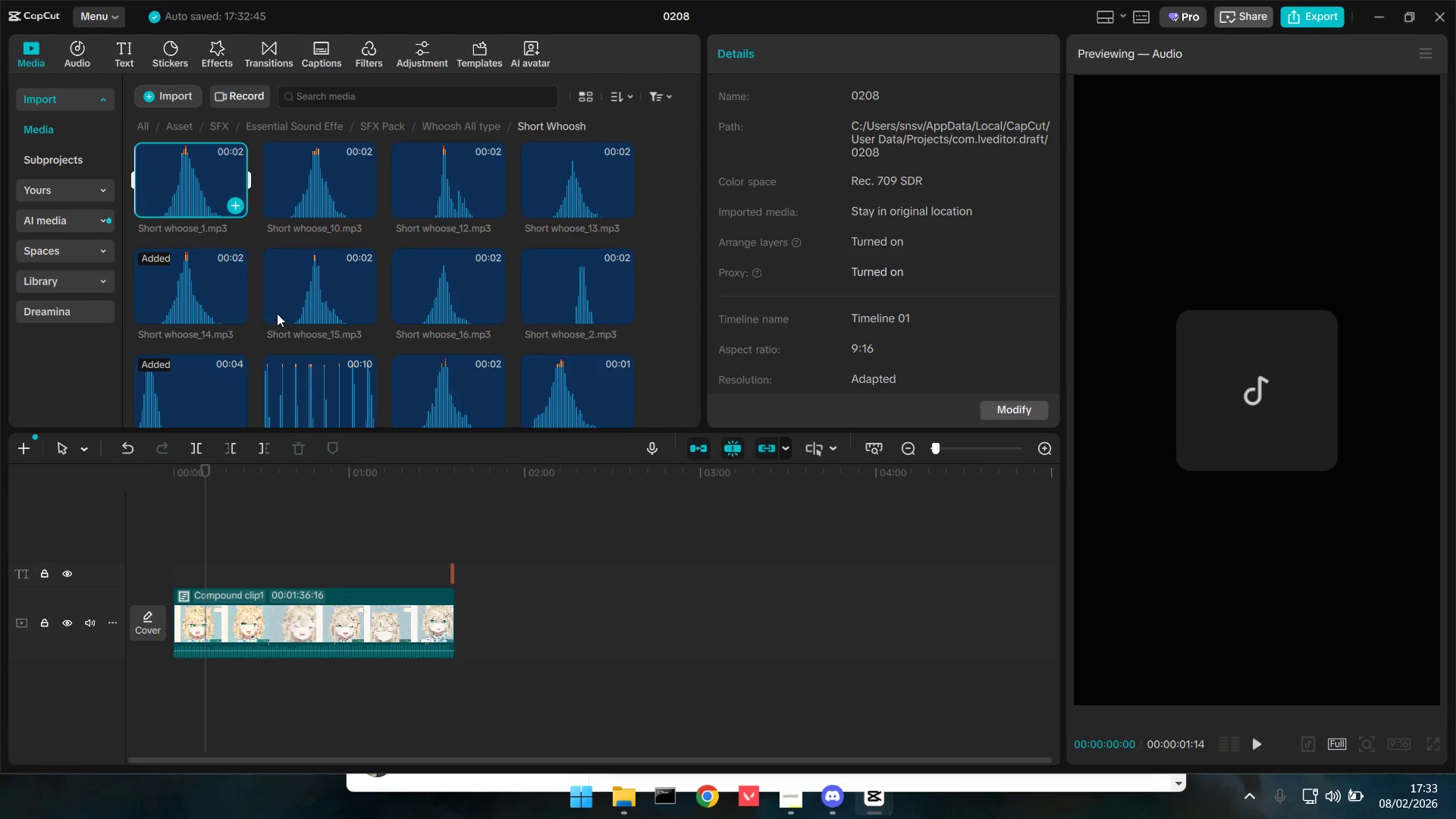 
scroll: coordinate [283, 318], scroll_direction: up, amount: 3.0
 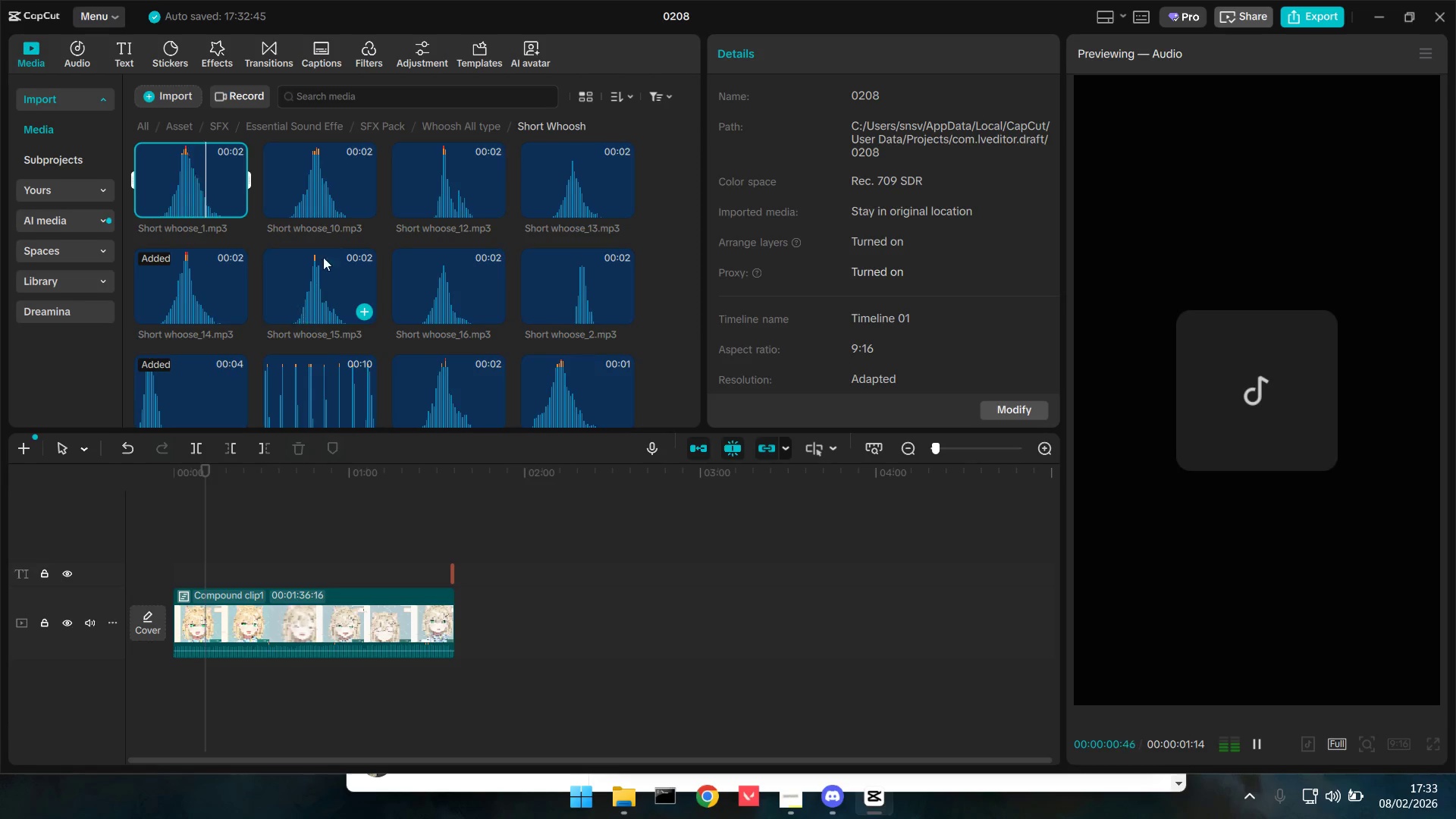 
left_click([326, 203])
 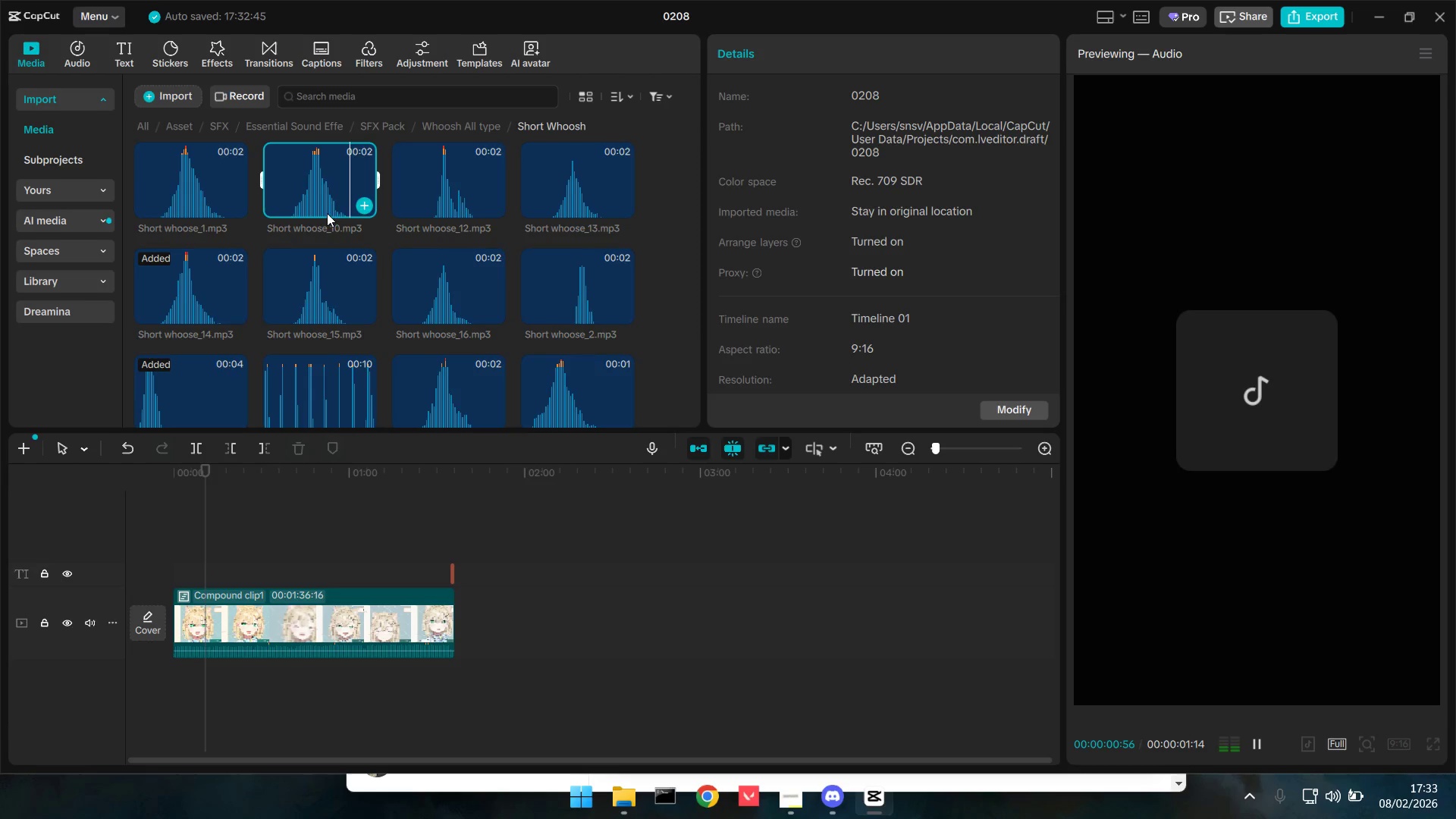 
left_click([184, 533])
 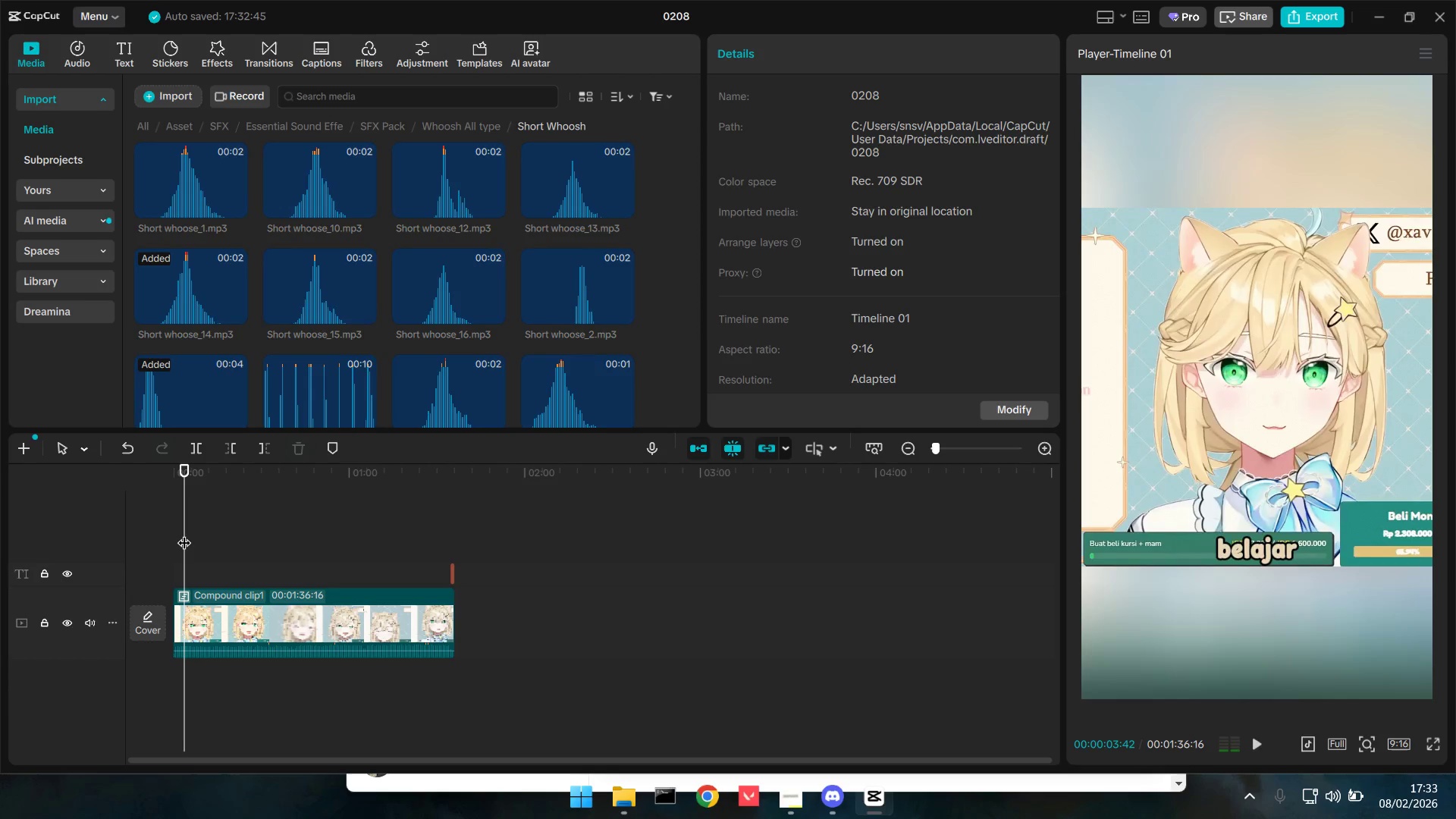 
key(Space)
 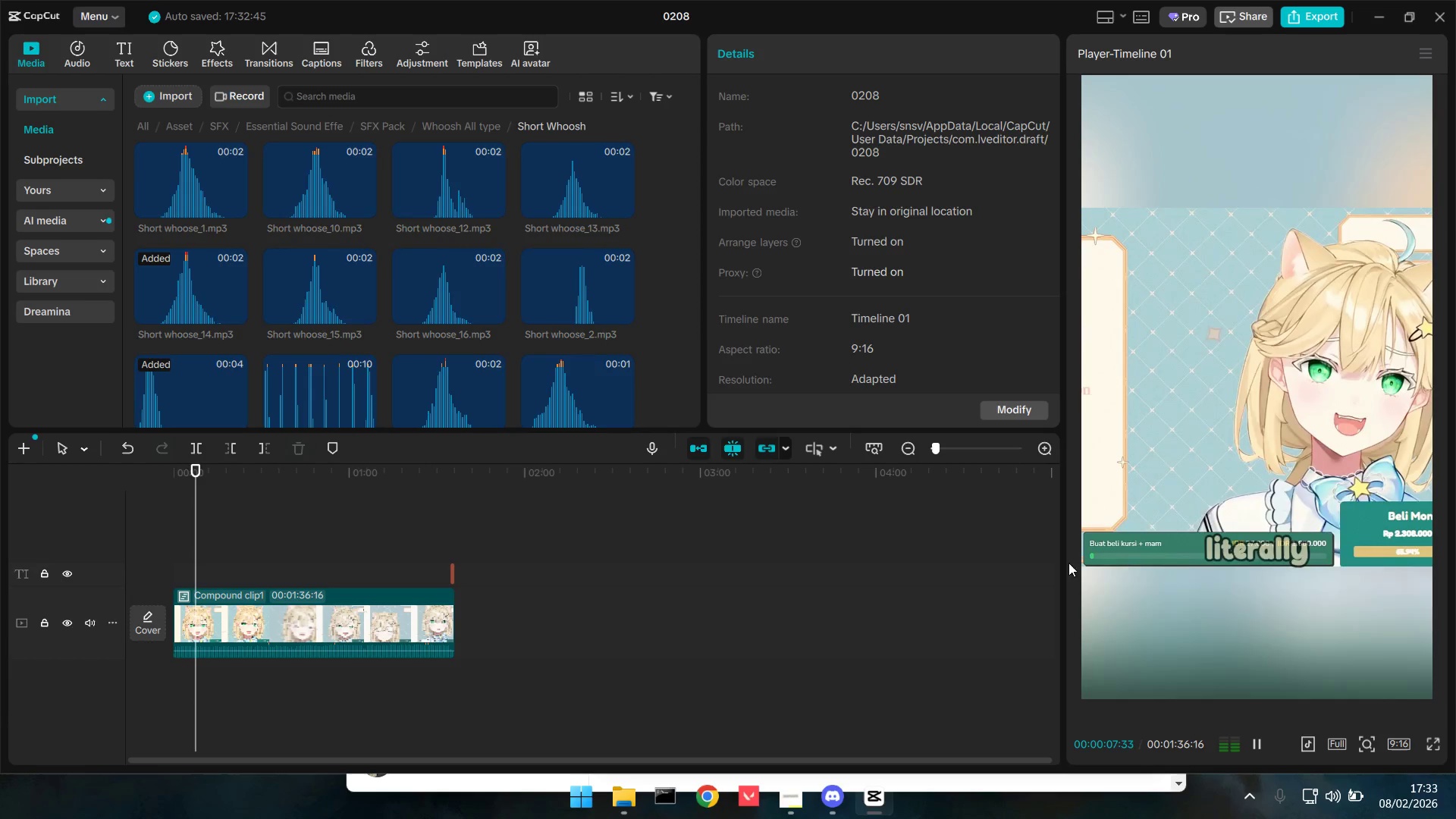 
wait(5.28)
 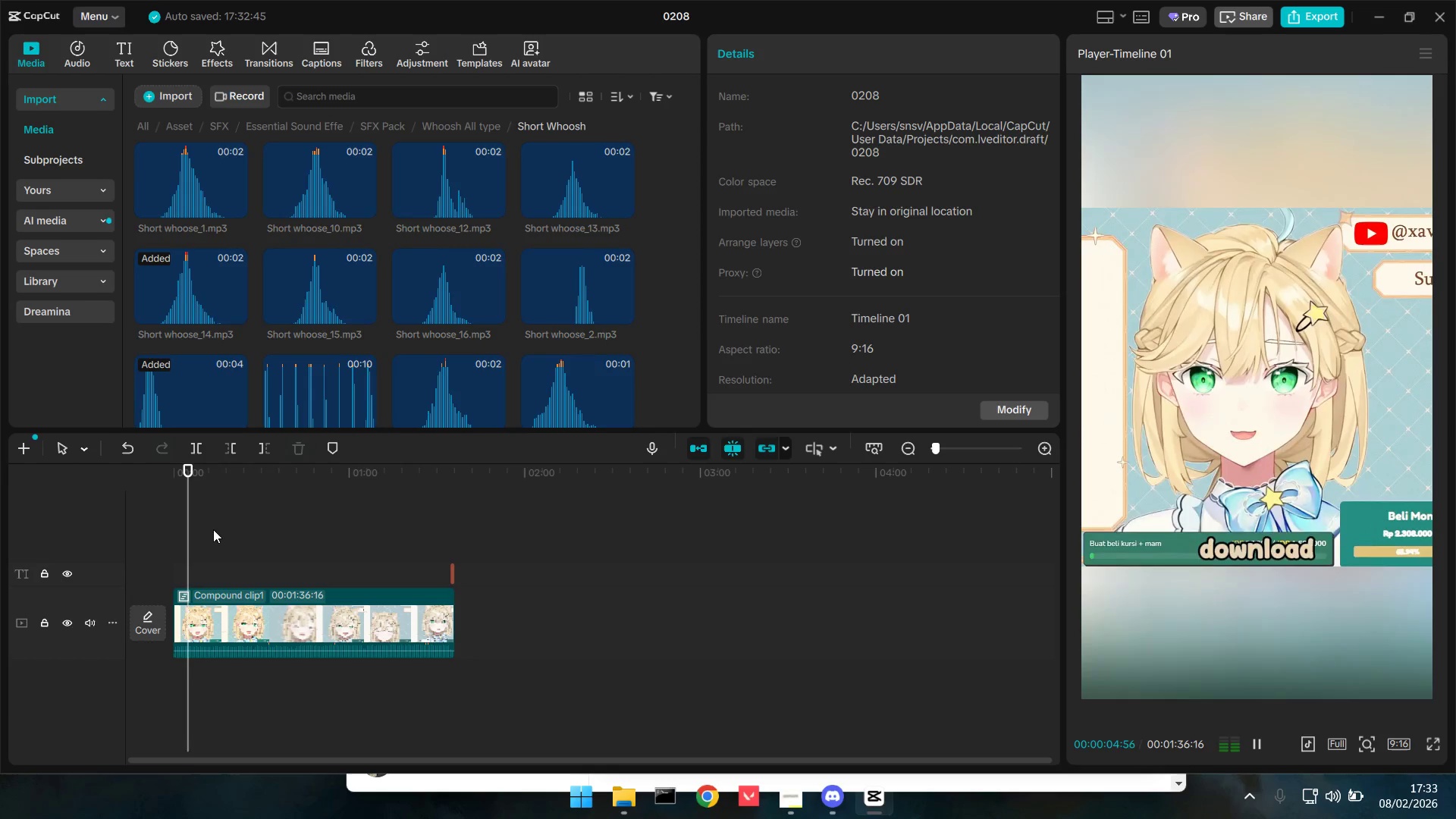 
left_click([443, 573])
 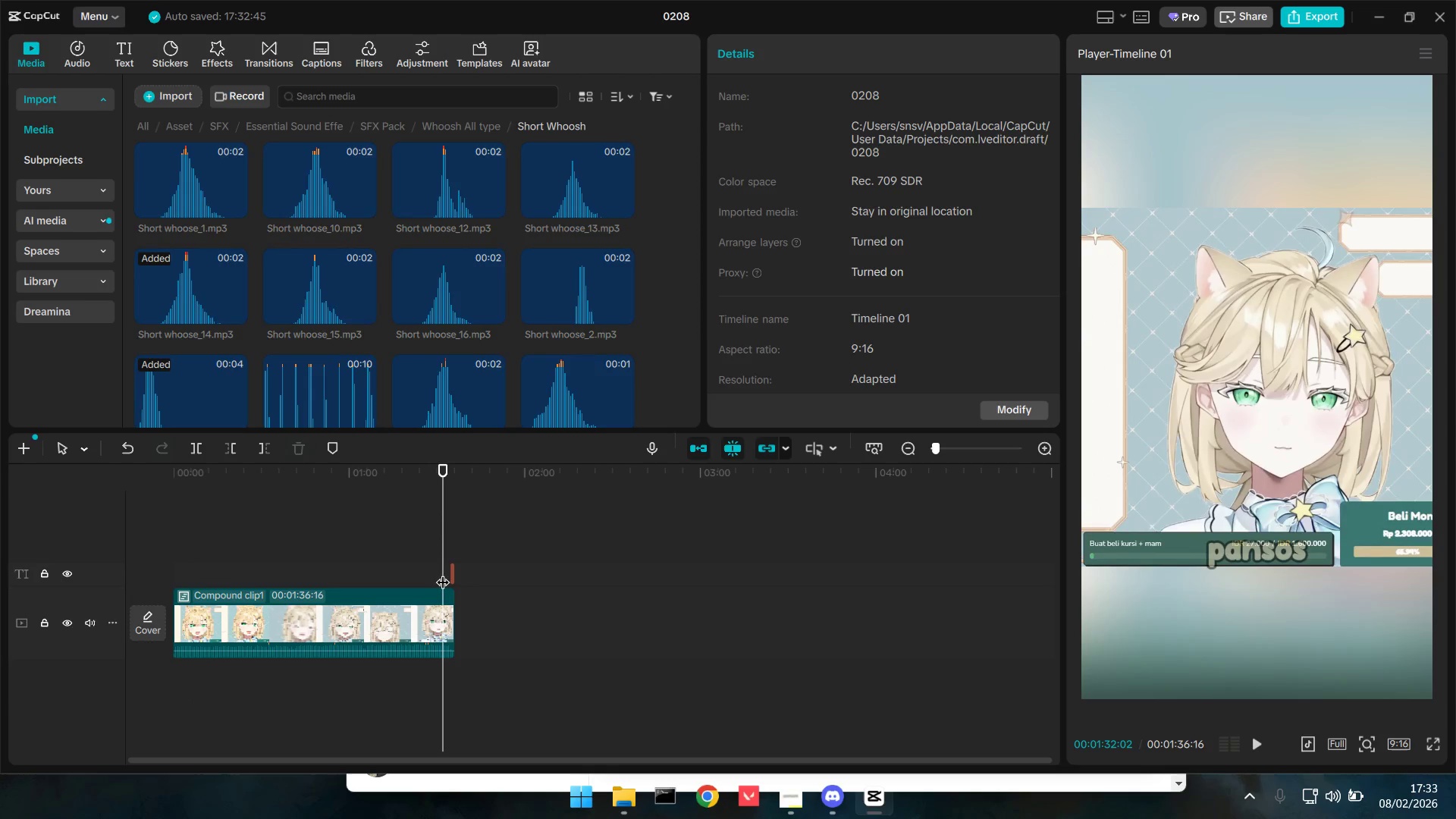 
key(Space)
 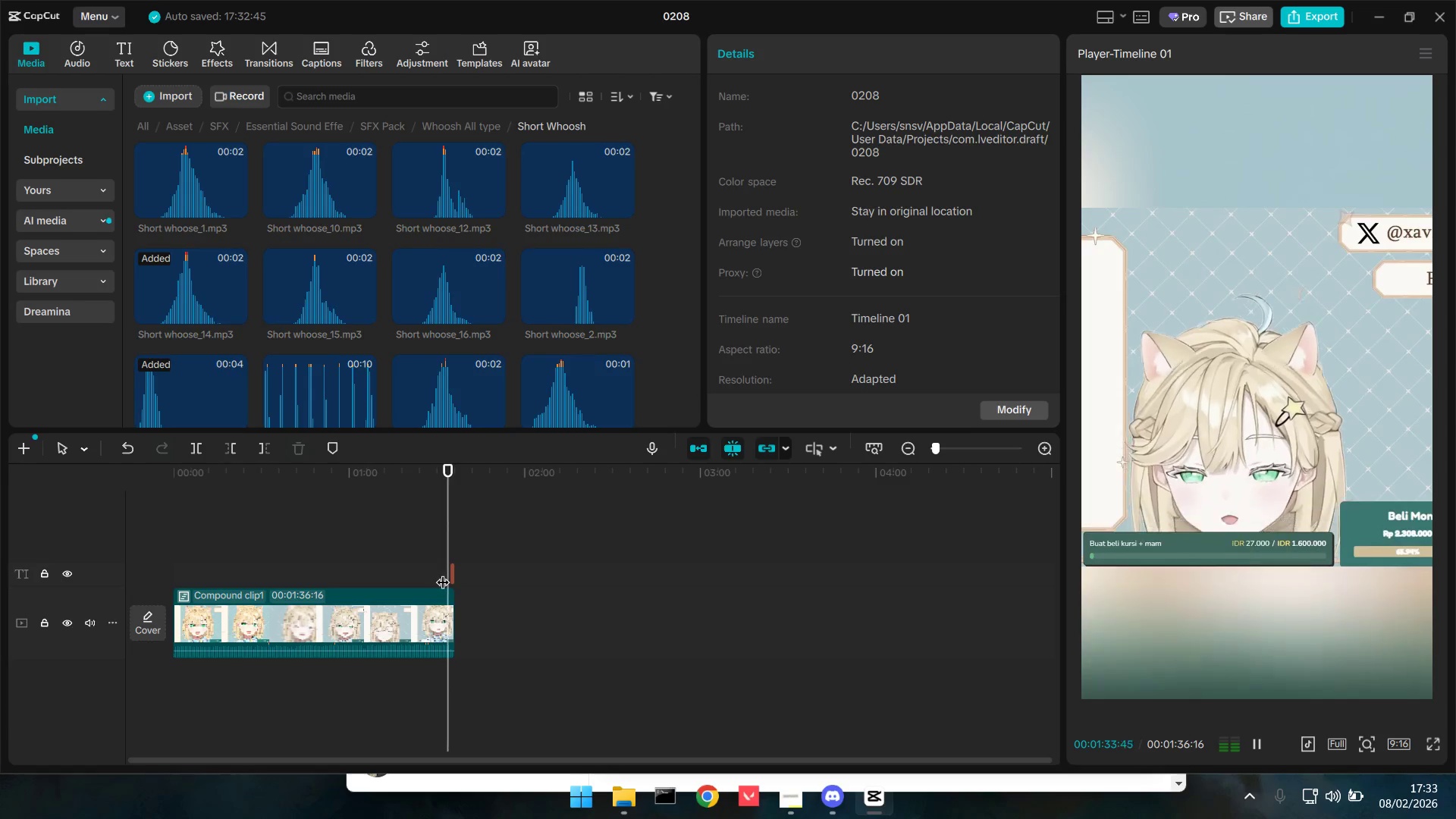 
key(Space)
 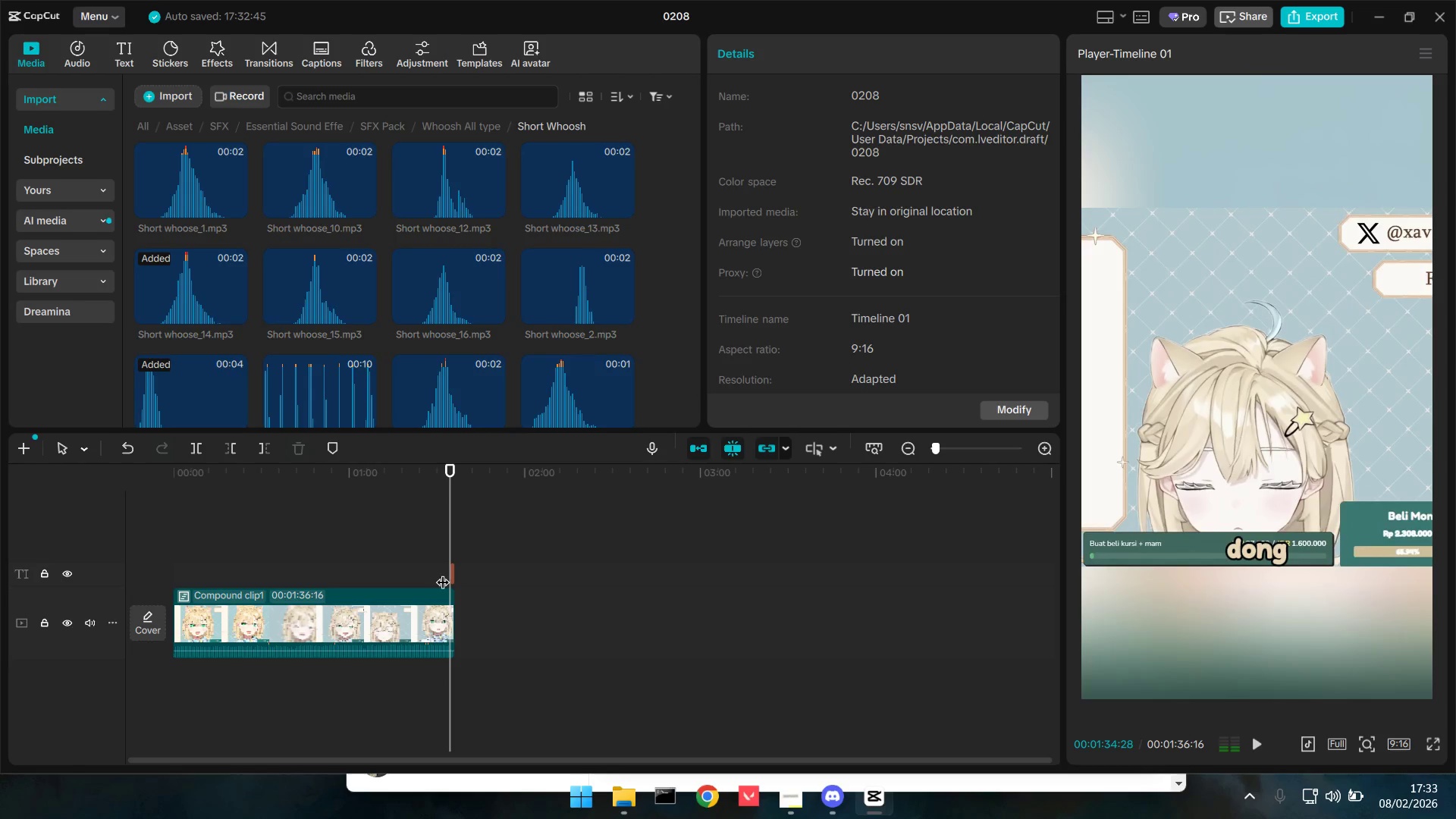 
key(Space)
 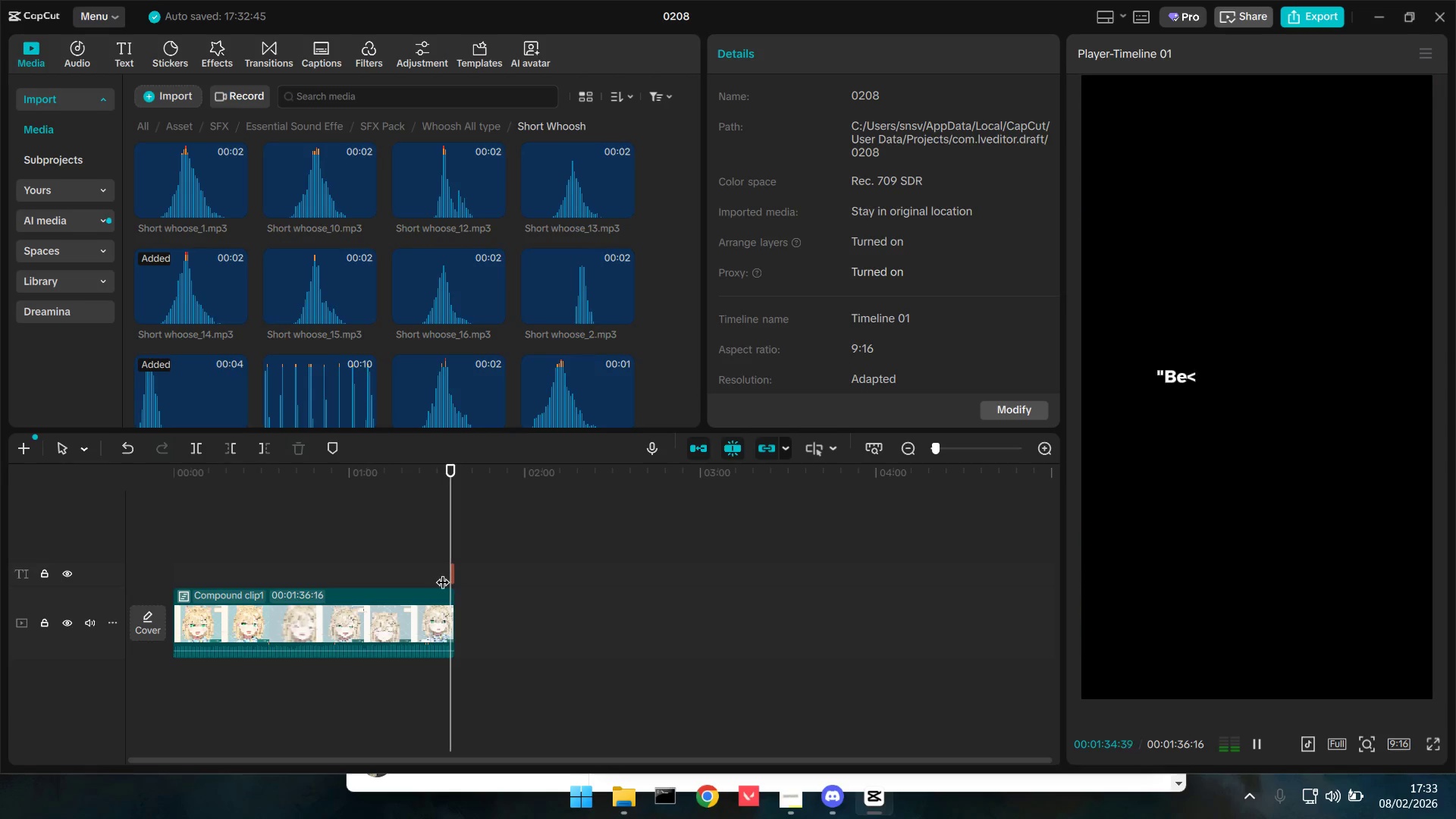 
key(Space)
 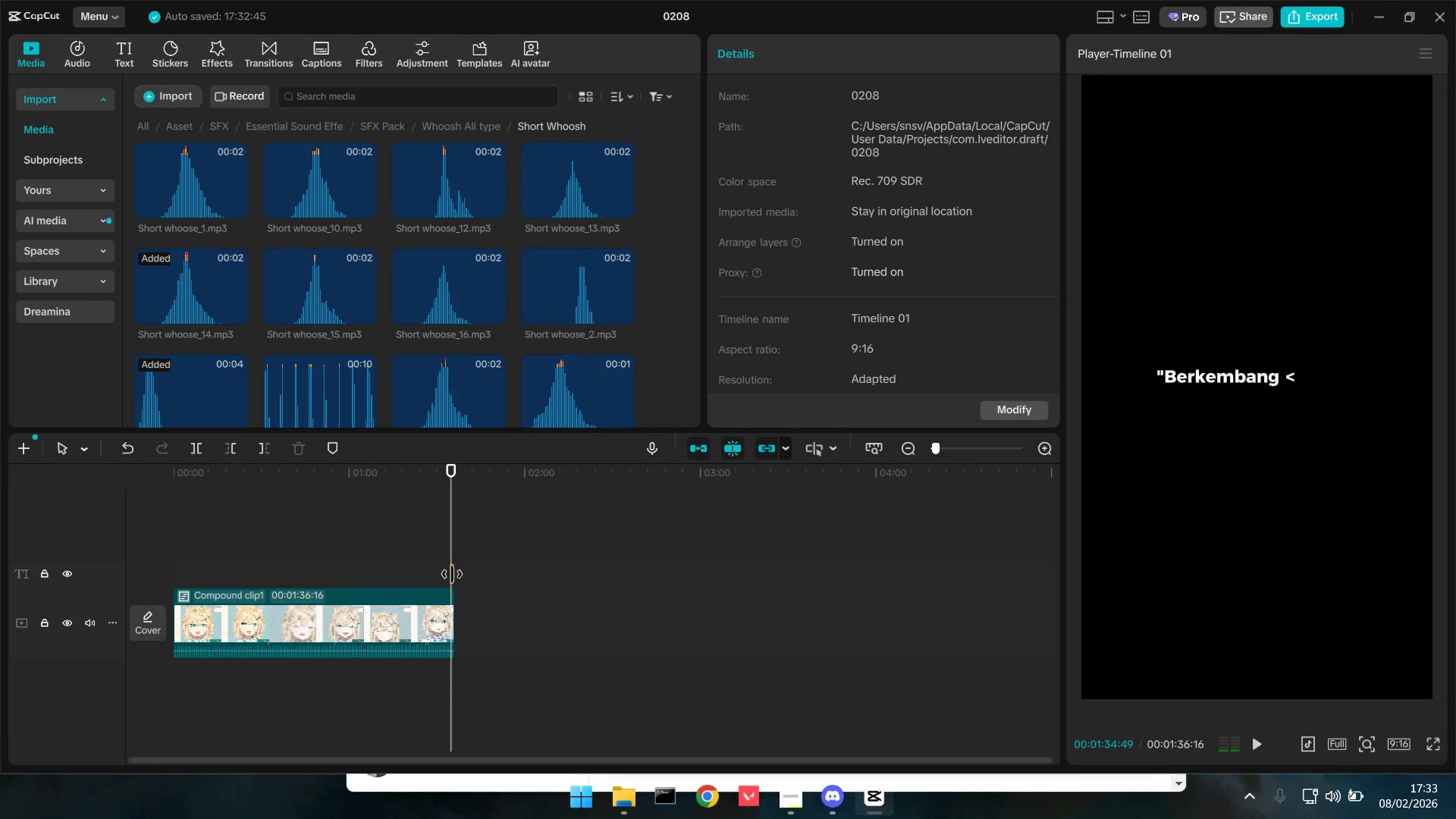 
hold_key(key=ControlLeft, duration=1.5)
 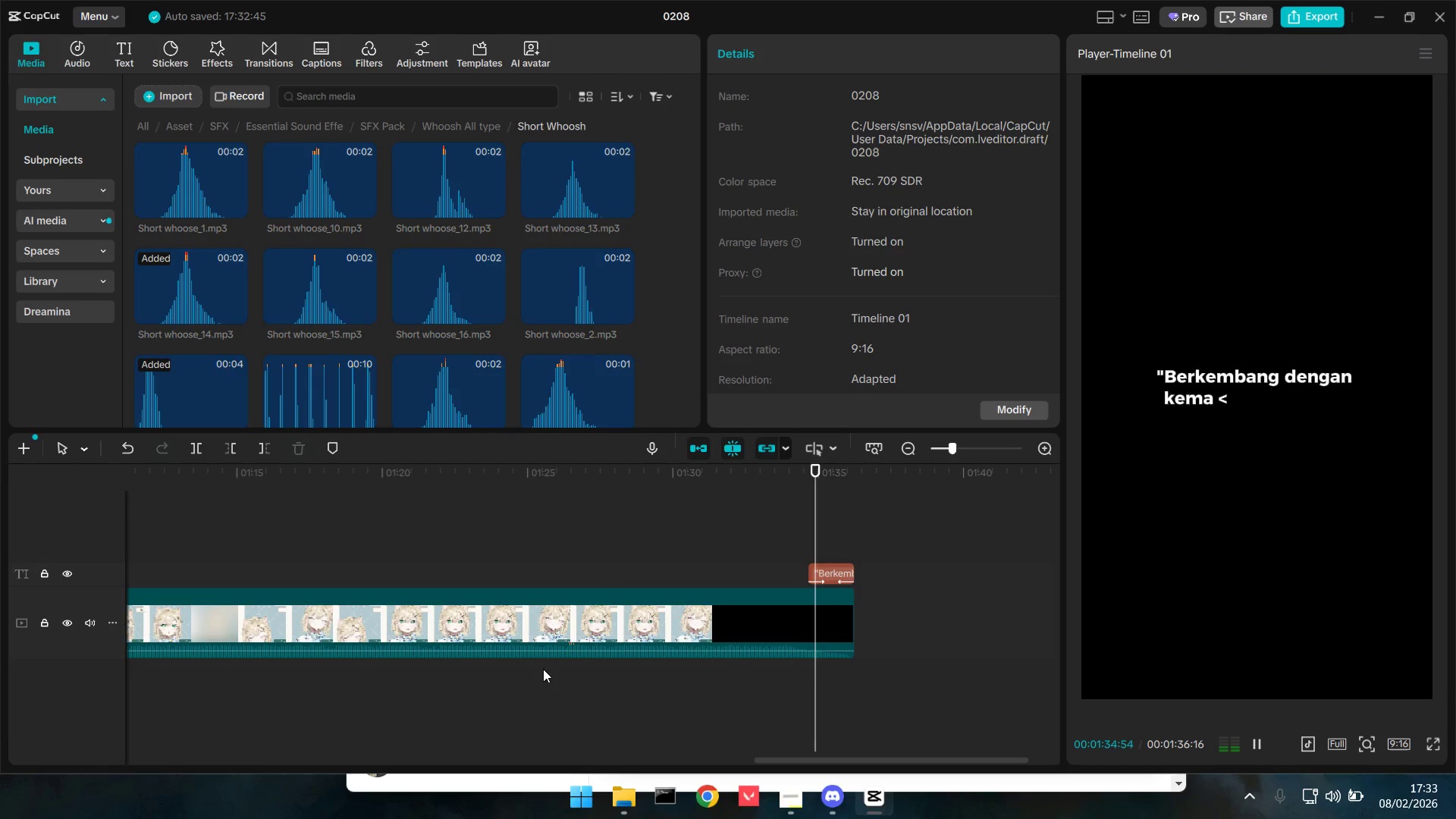 
key(Control+ControlLeft)
 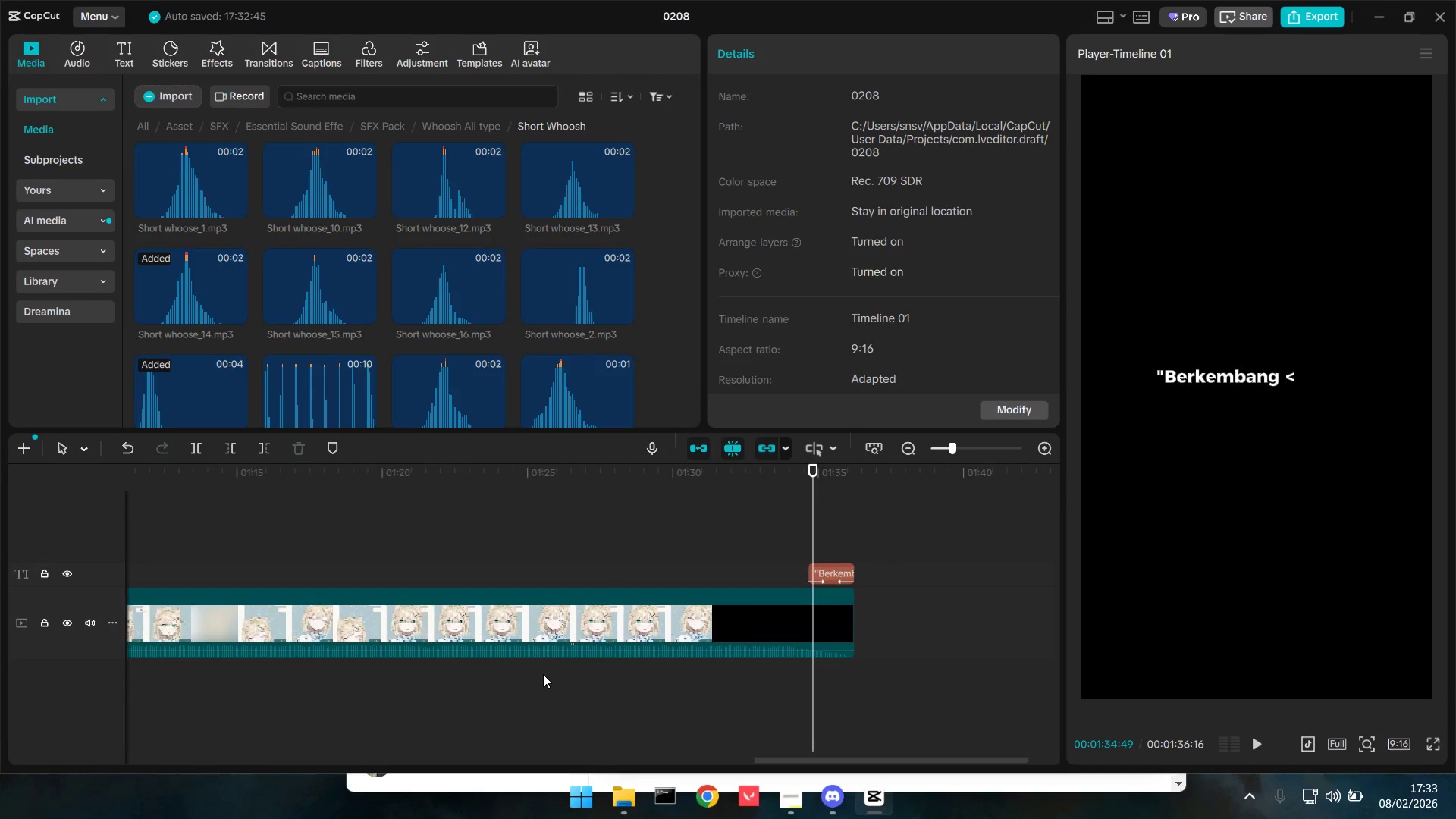 
key(Control+ControlLeft)
 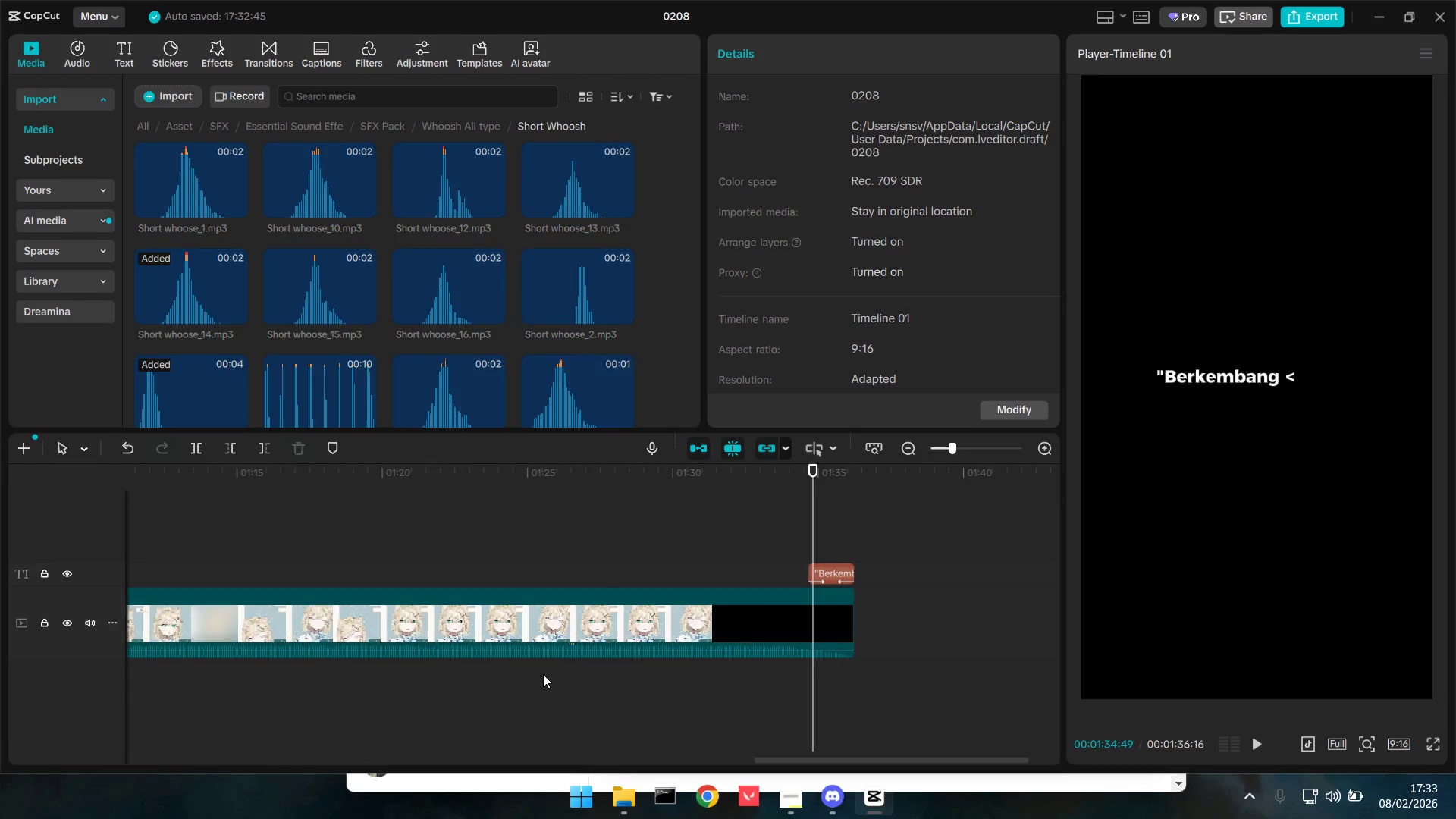 
key(Control+ControlLeft)
 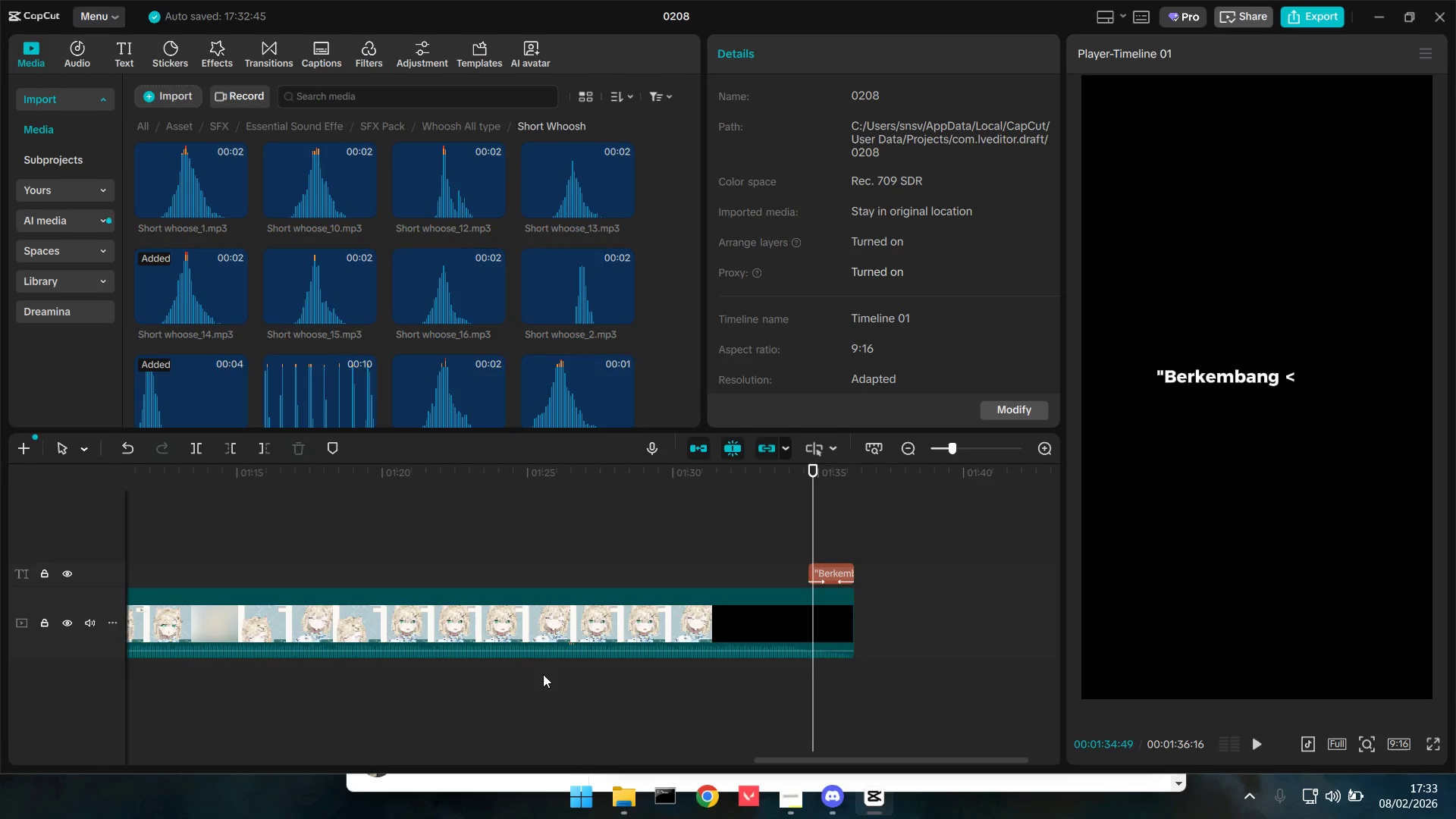 
key(Control+ControlLeft)
 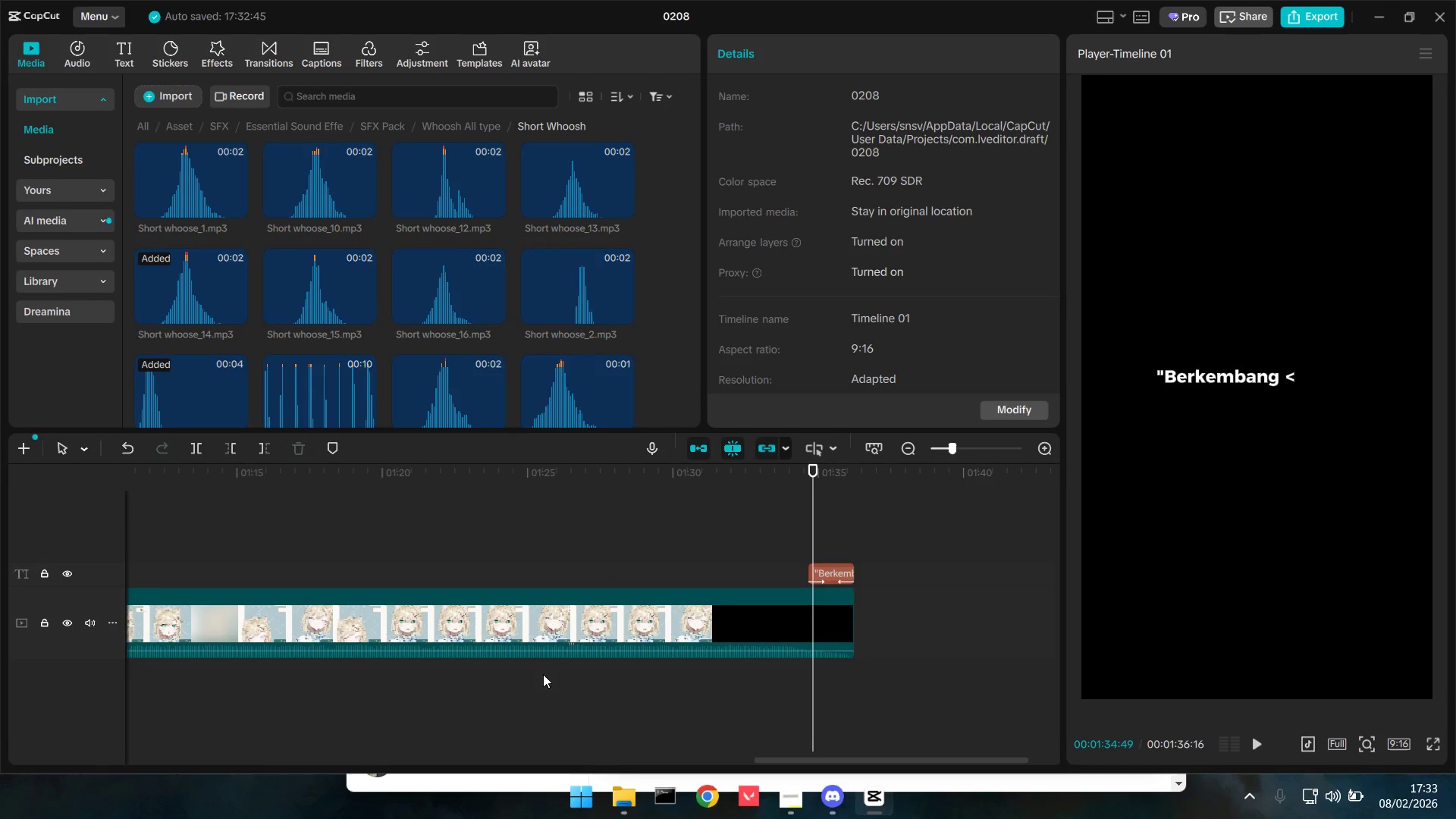 
key(Control+ControlLeft)
 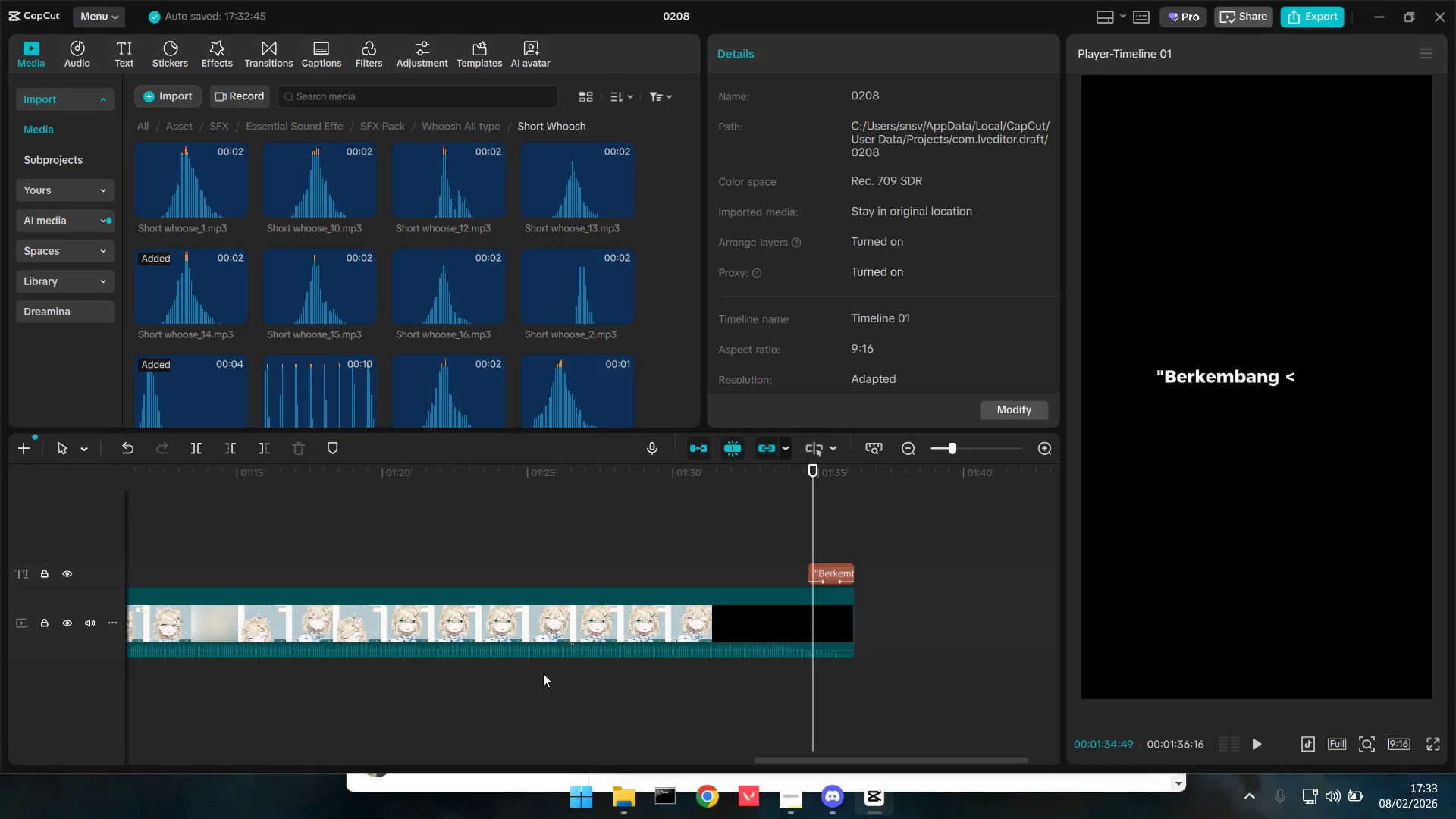 
key(Control+ControlLeft)
 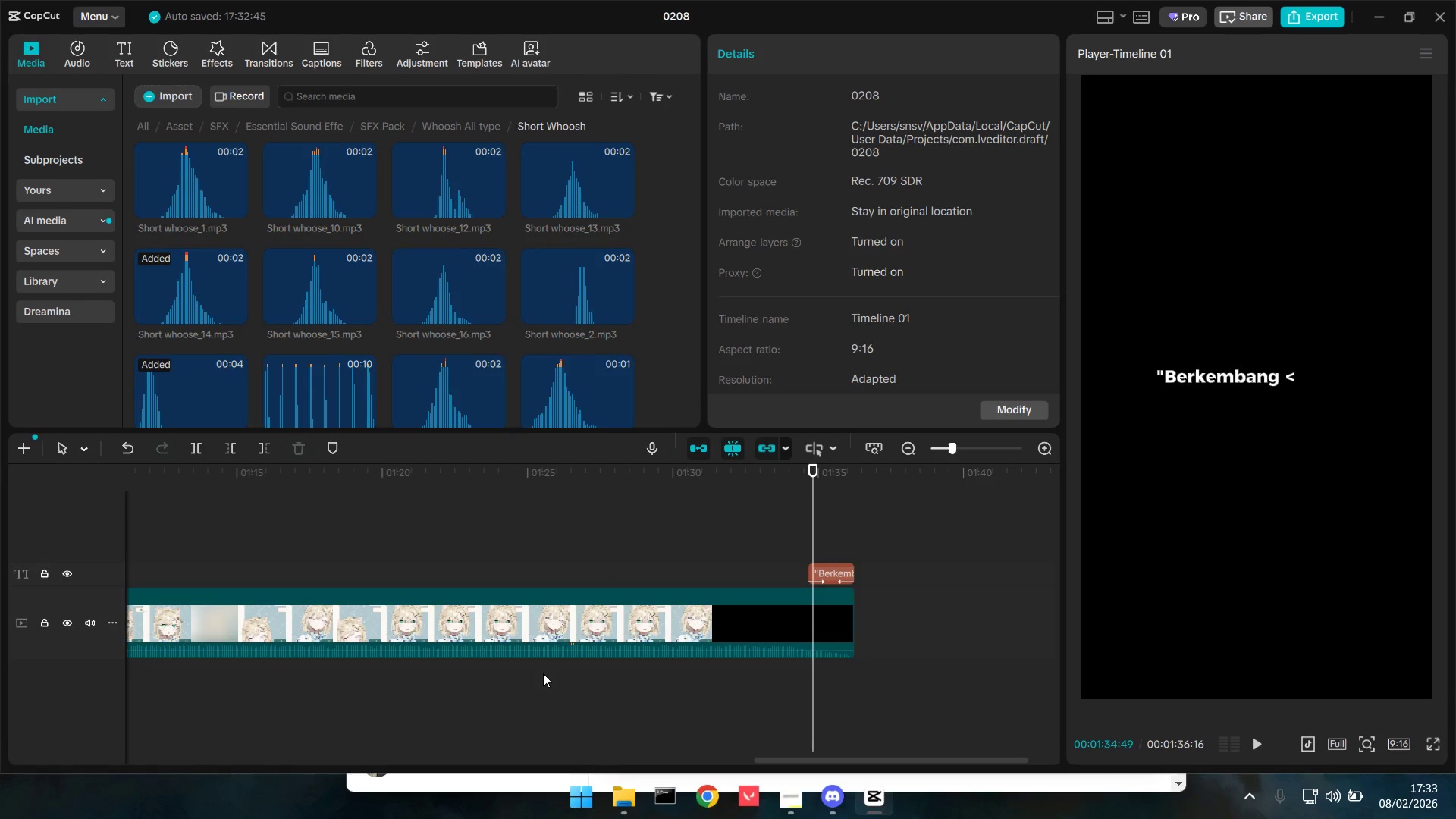 
key(Control+ControlLeft)
 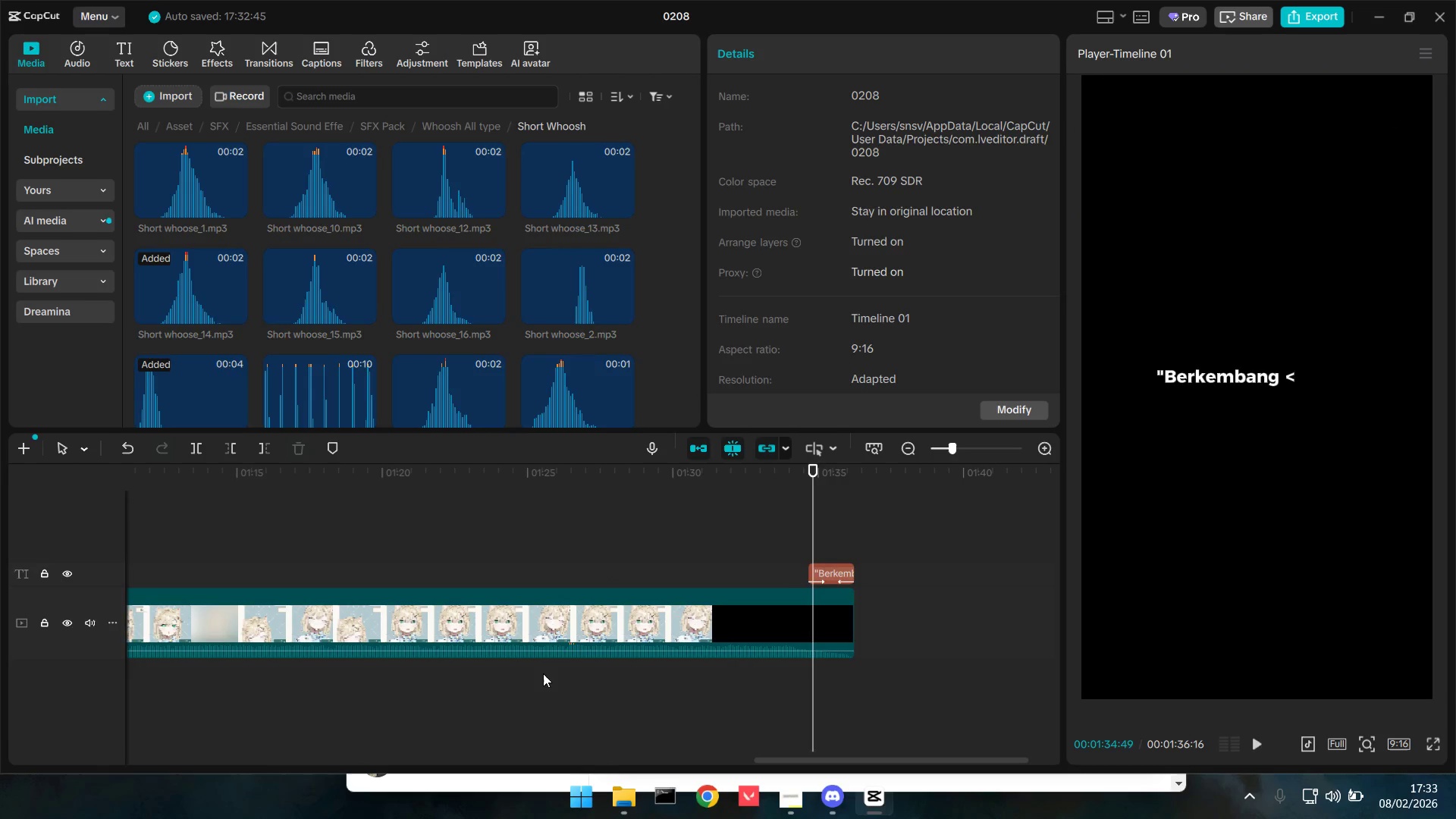 
key(Space)
 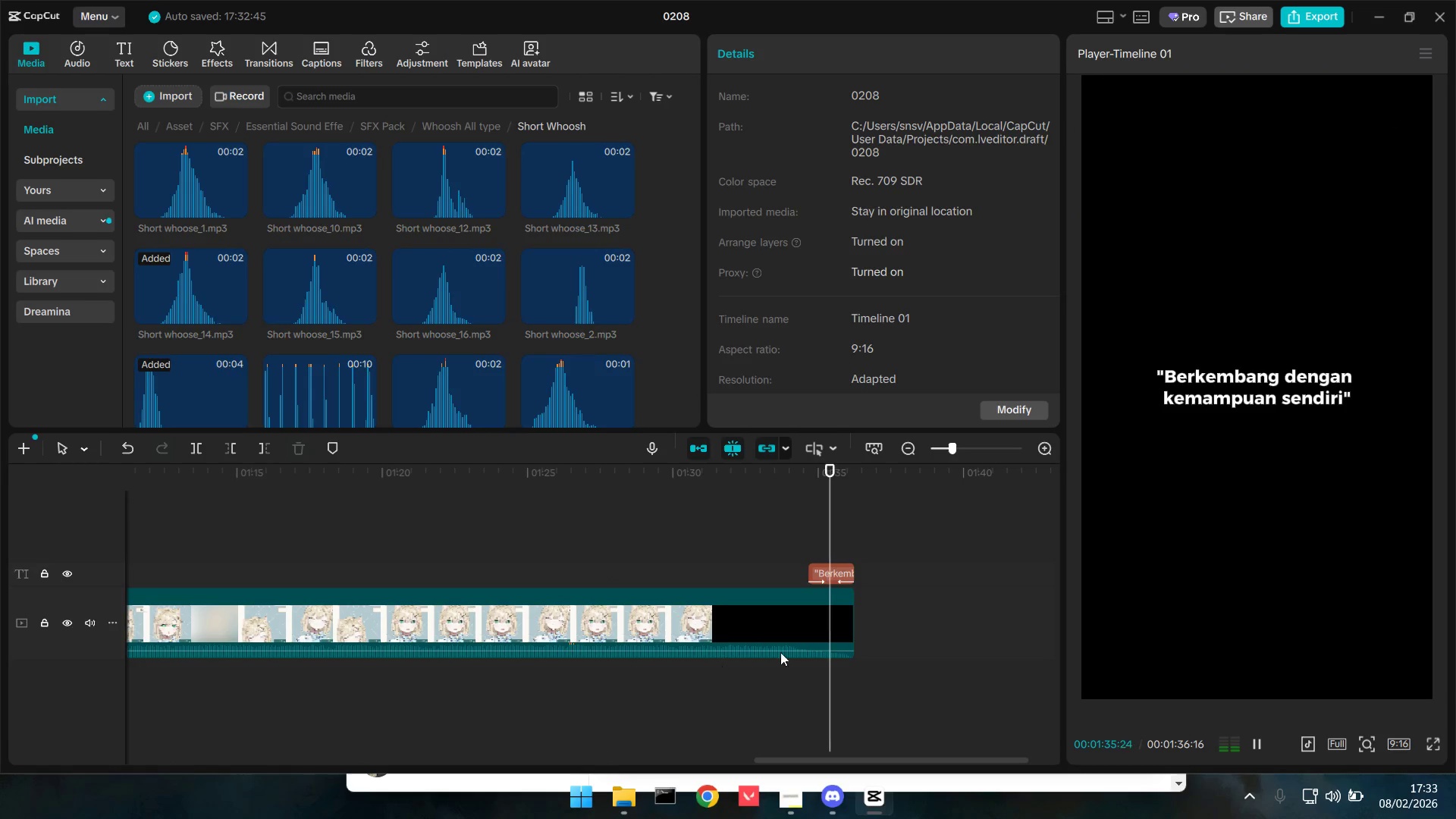 
scroll: coordinate [543, 674], scroll_direction: up, amount: 20.0
 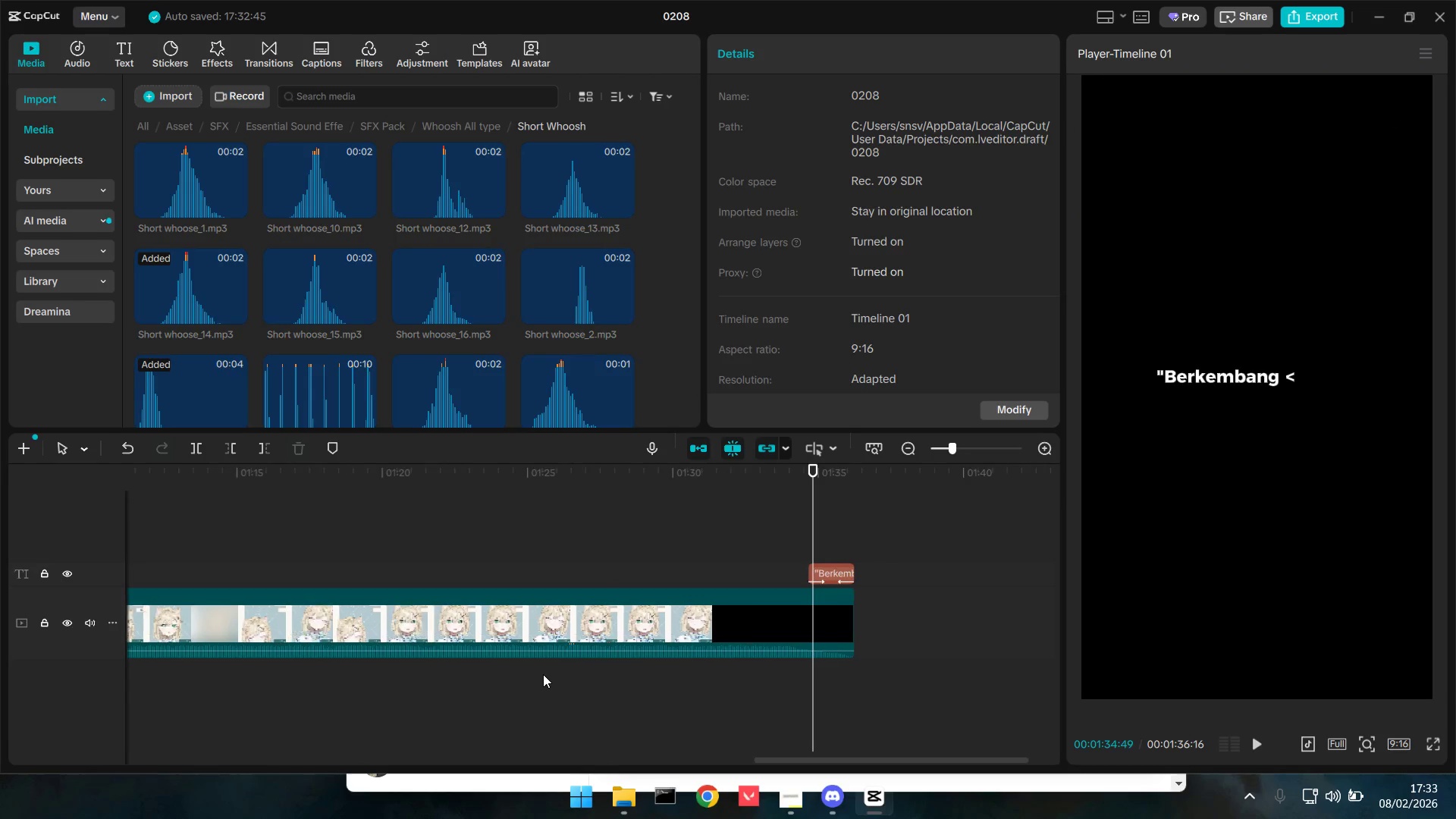 
key(Space)
 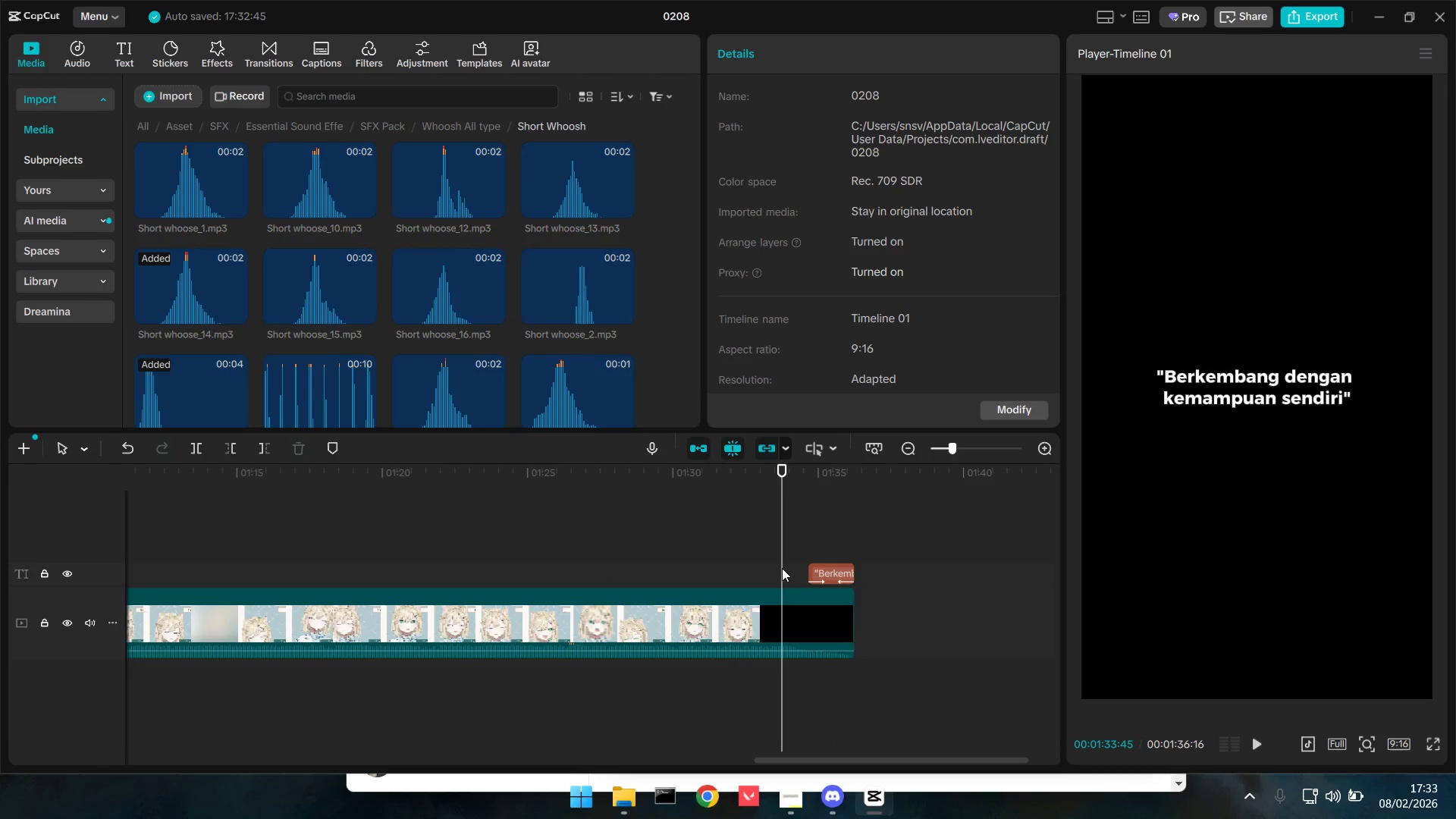 
double_click([748, 566])
 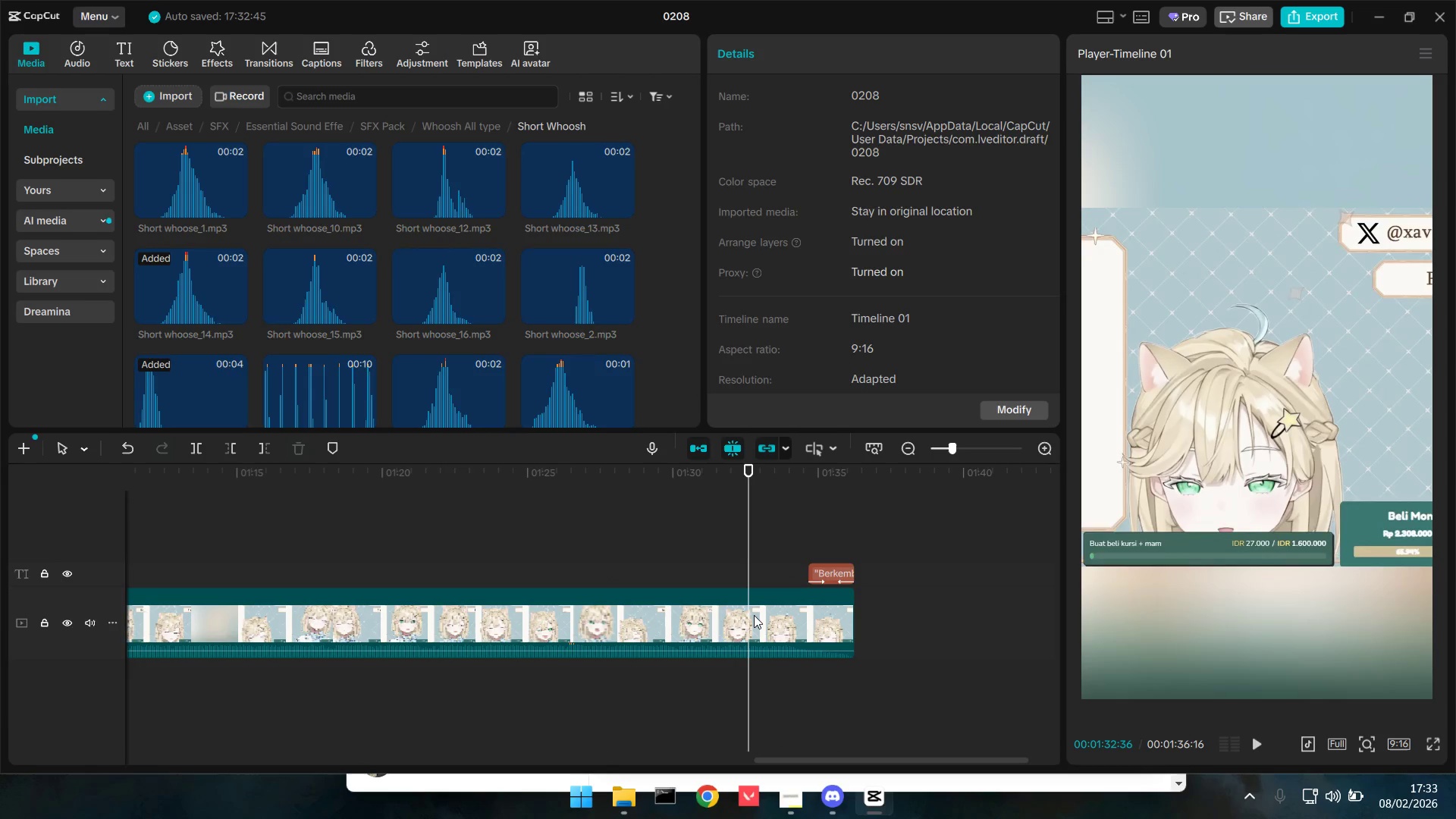 
triple_click([754, 615])
 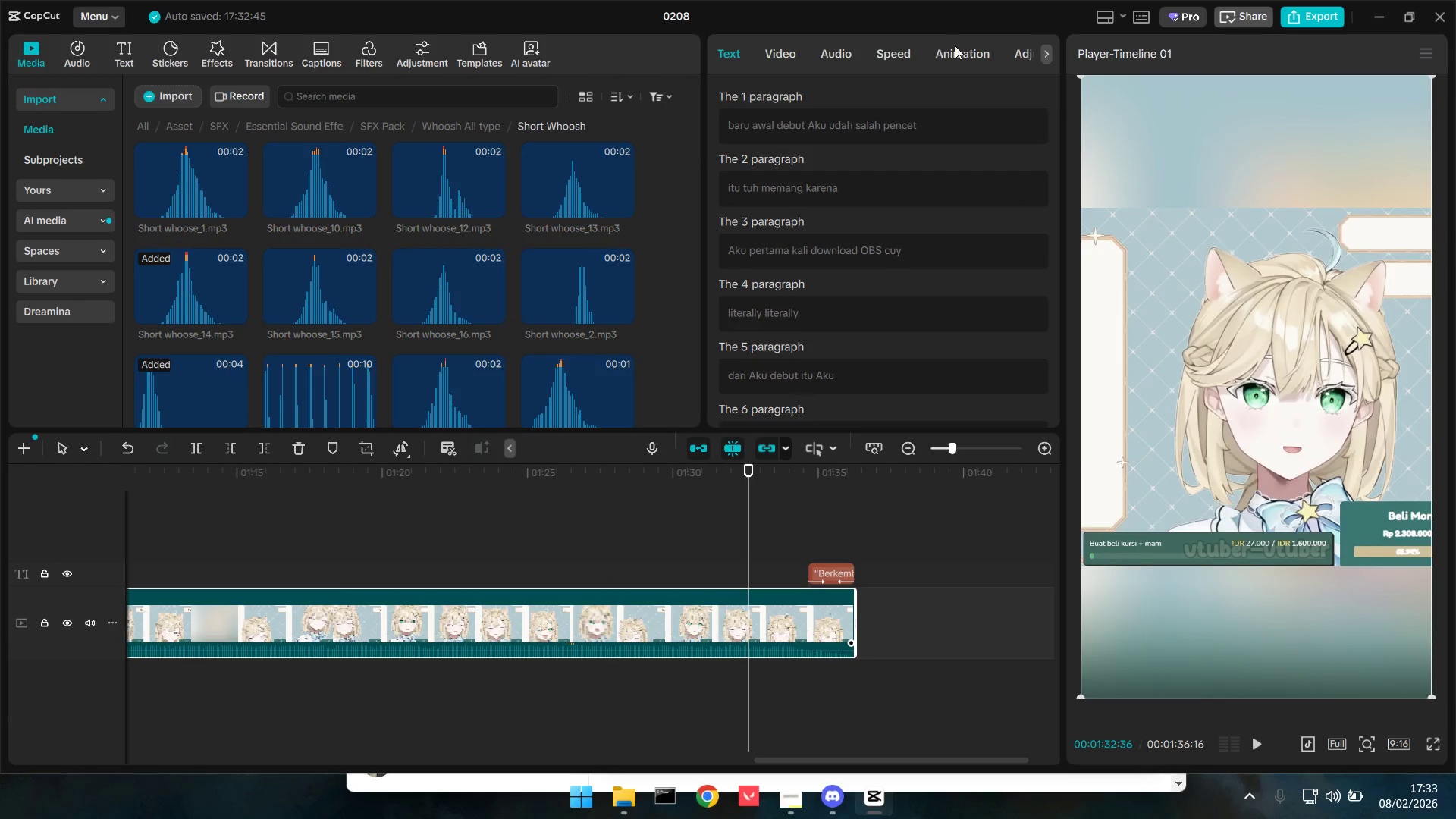 
left_click([967, 52])
 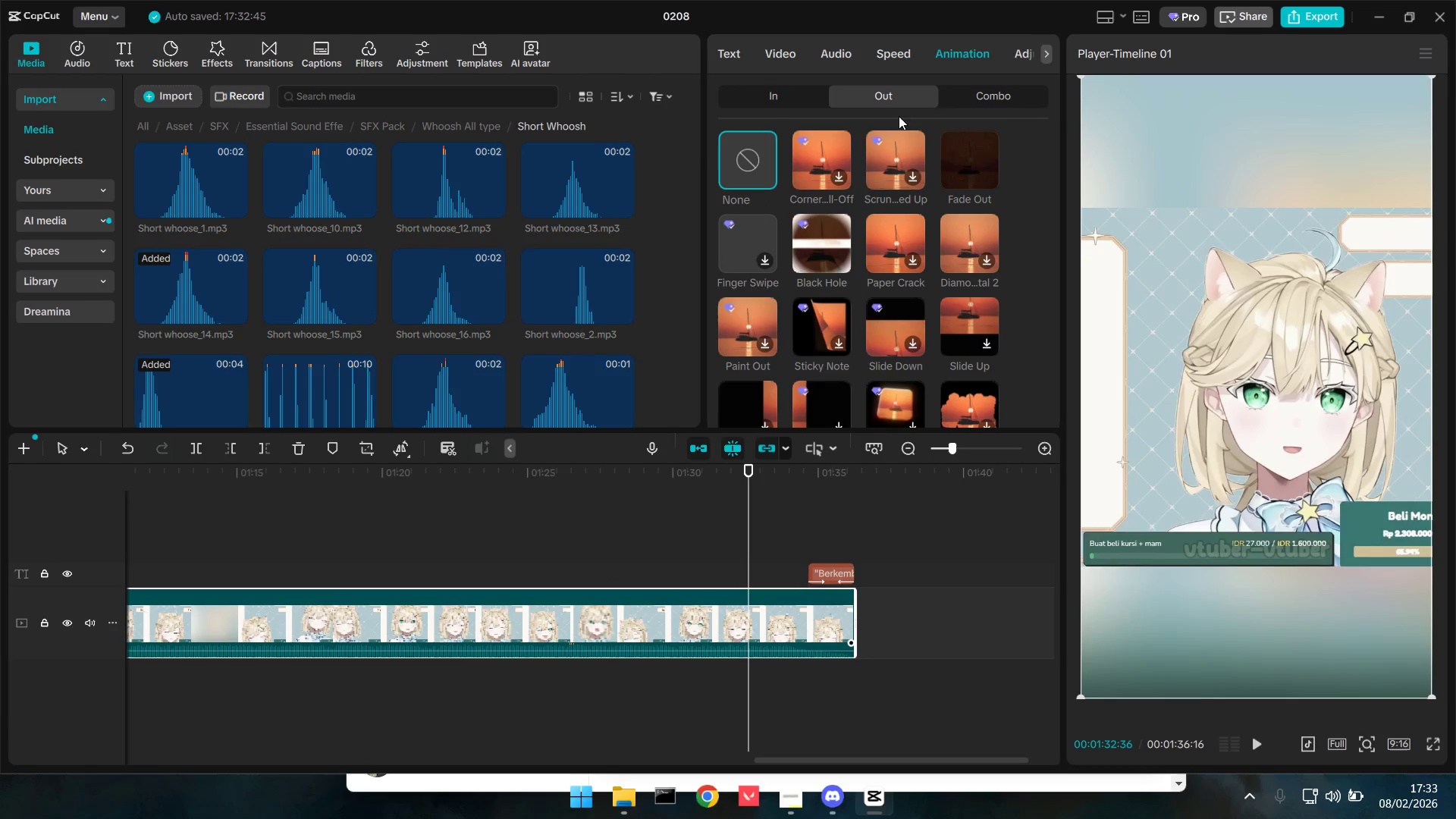 
double_click([950, 155])
 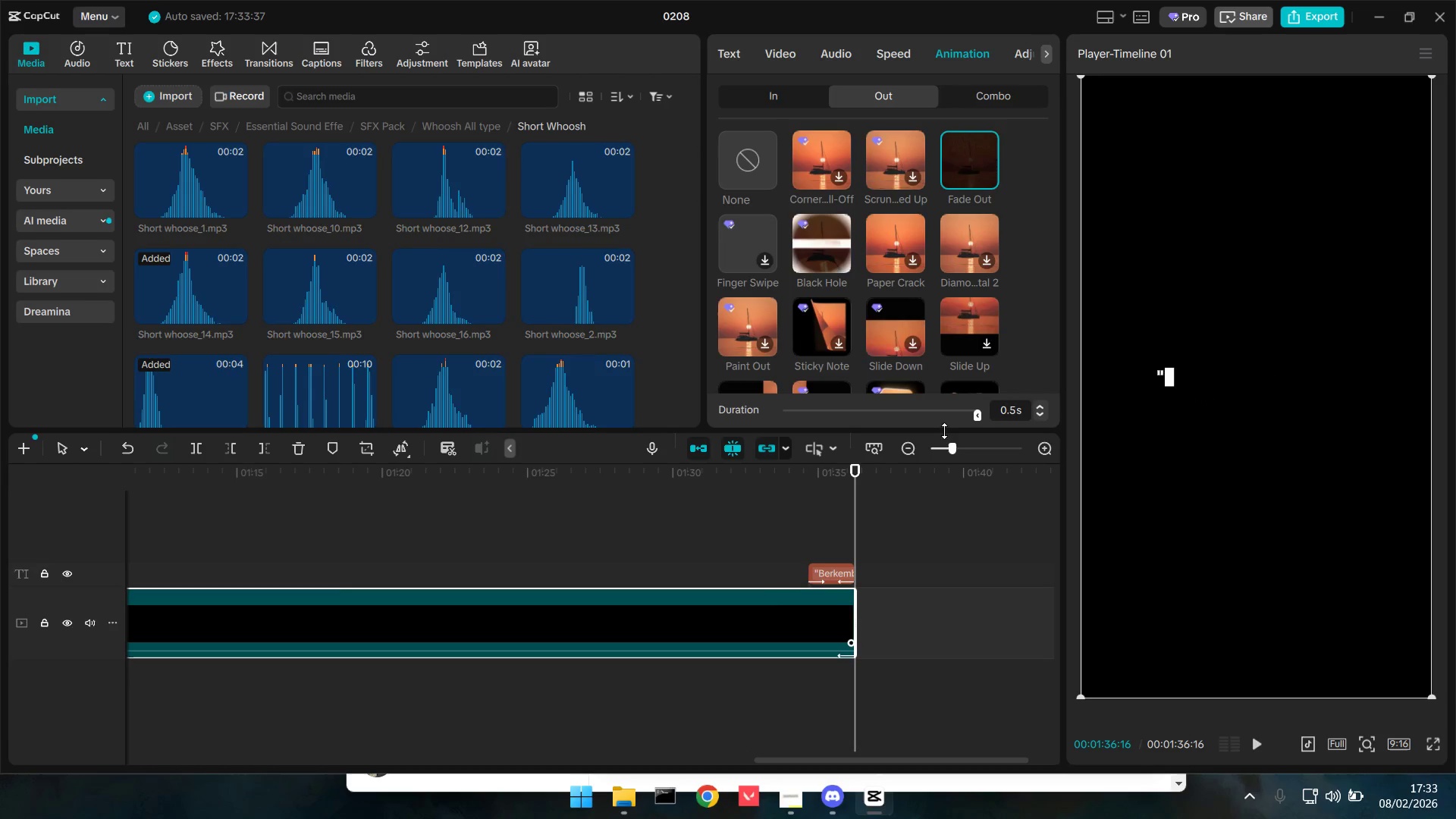 
left_click_drag(start_coordinate=[977, 417], to_coordinate=[594, 432])
 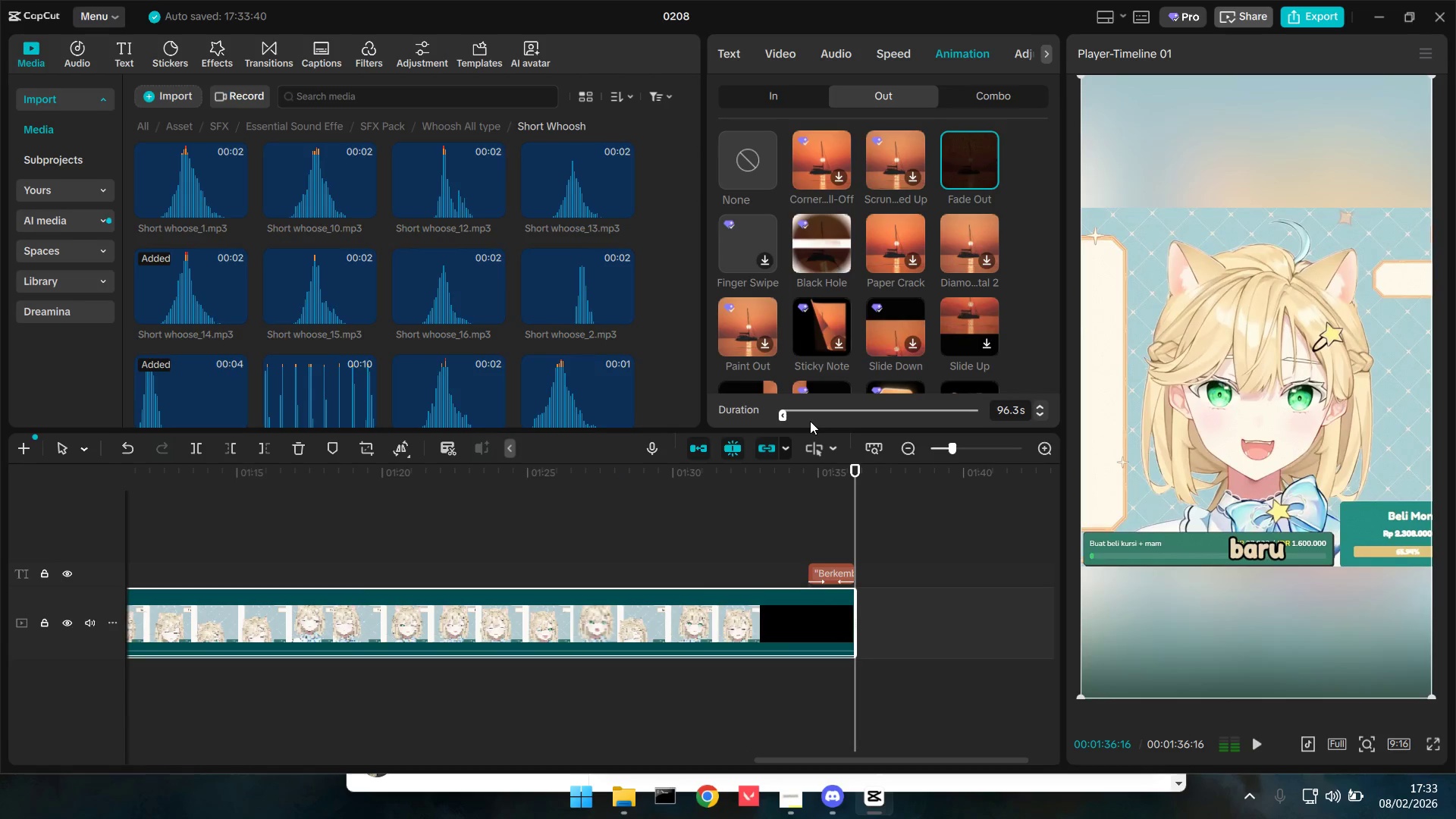 
left_click_drag(start_coordinate=[795, 419], to_coordinate=[843, 418])
 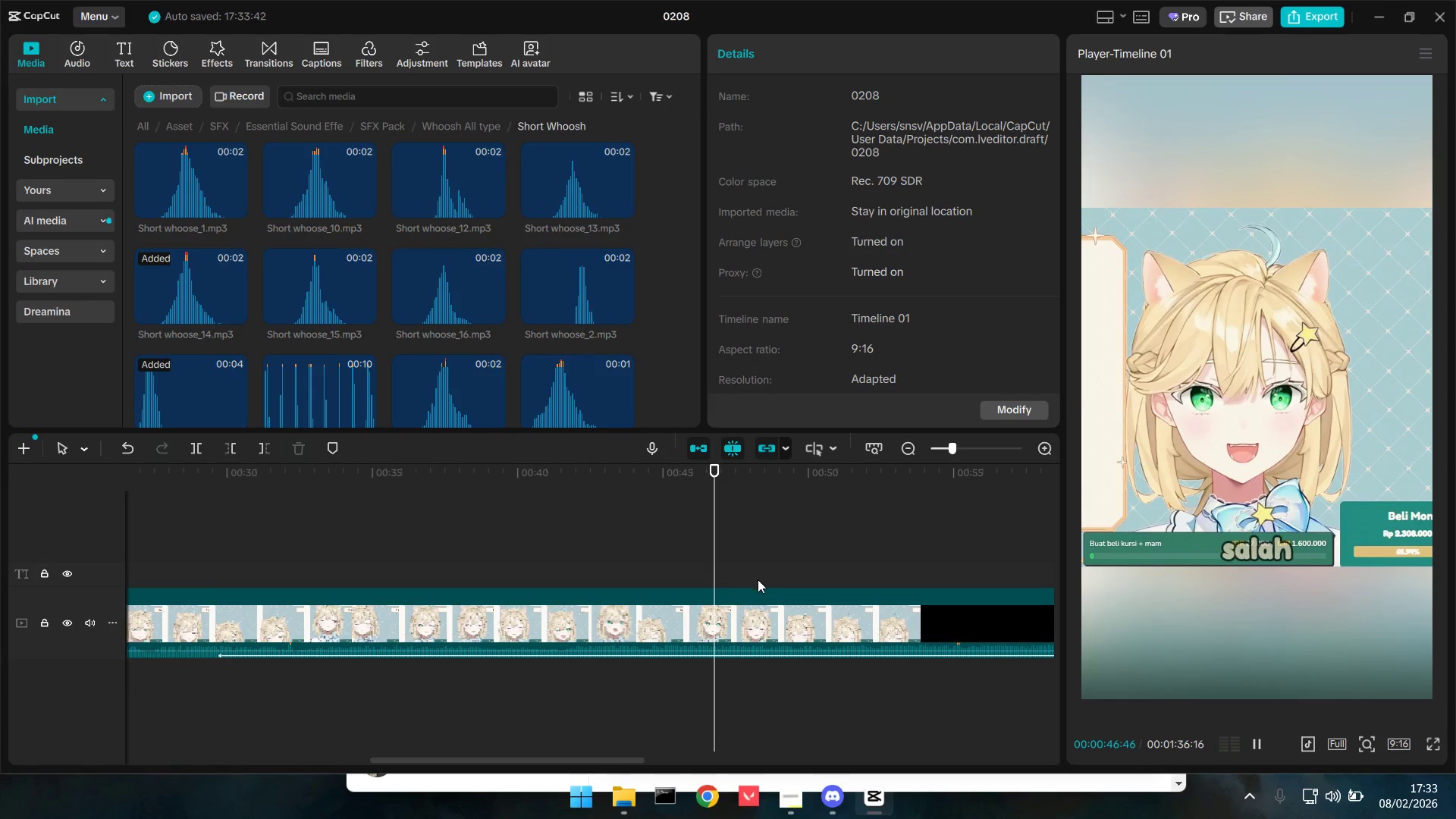 
key(Space)
 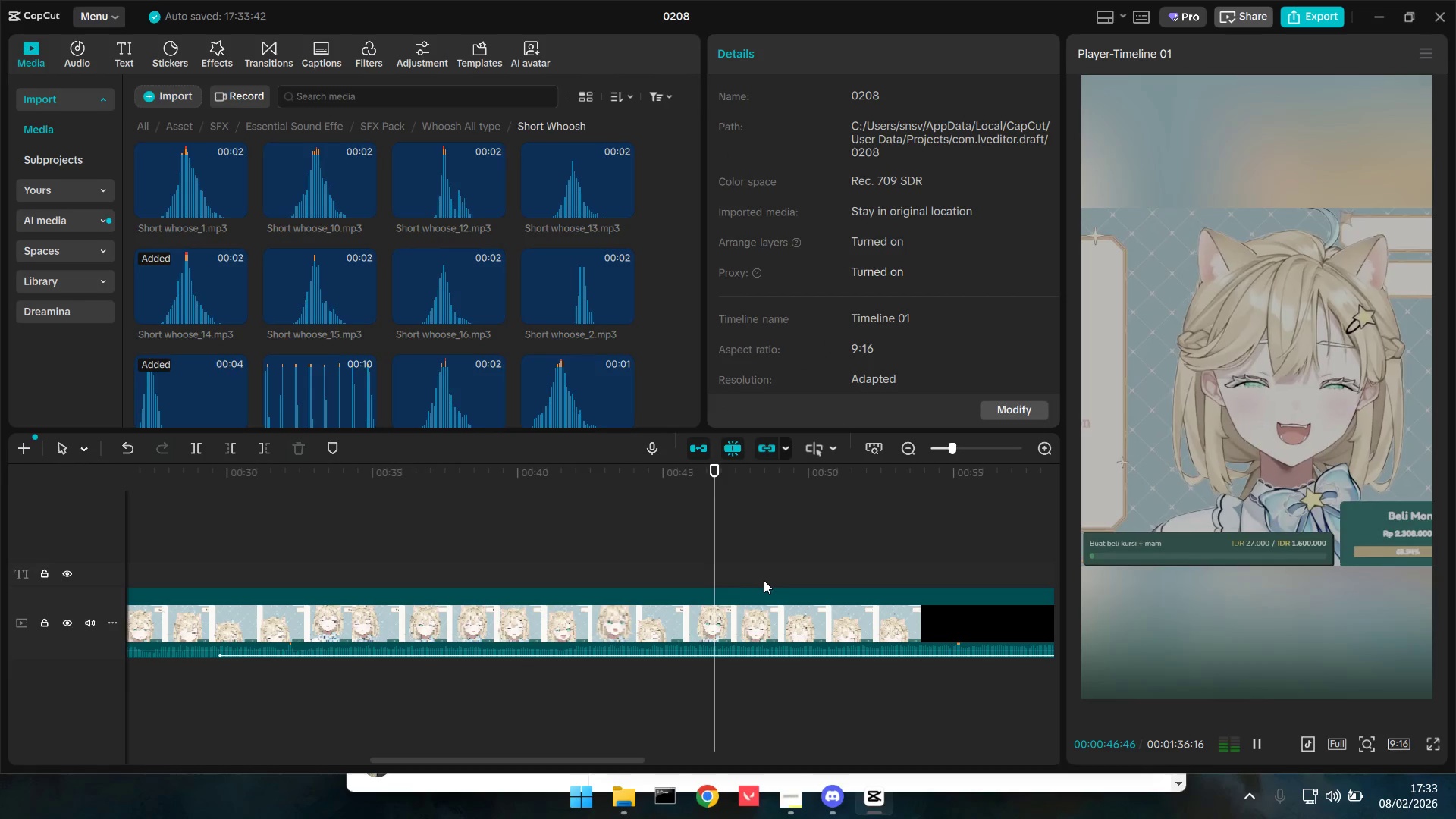 
hold_key(key=ControlLeft, duration=1.5)
scroll: coordinate [762, 589], scroll_direction: down, amount: 9.0
 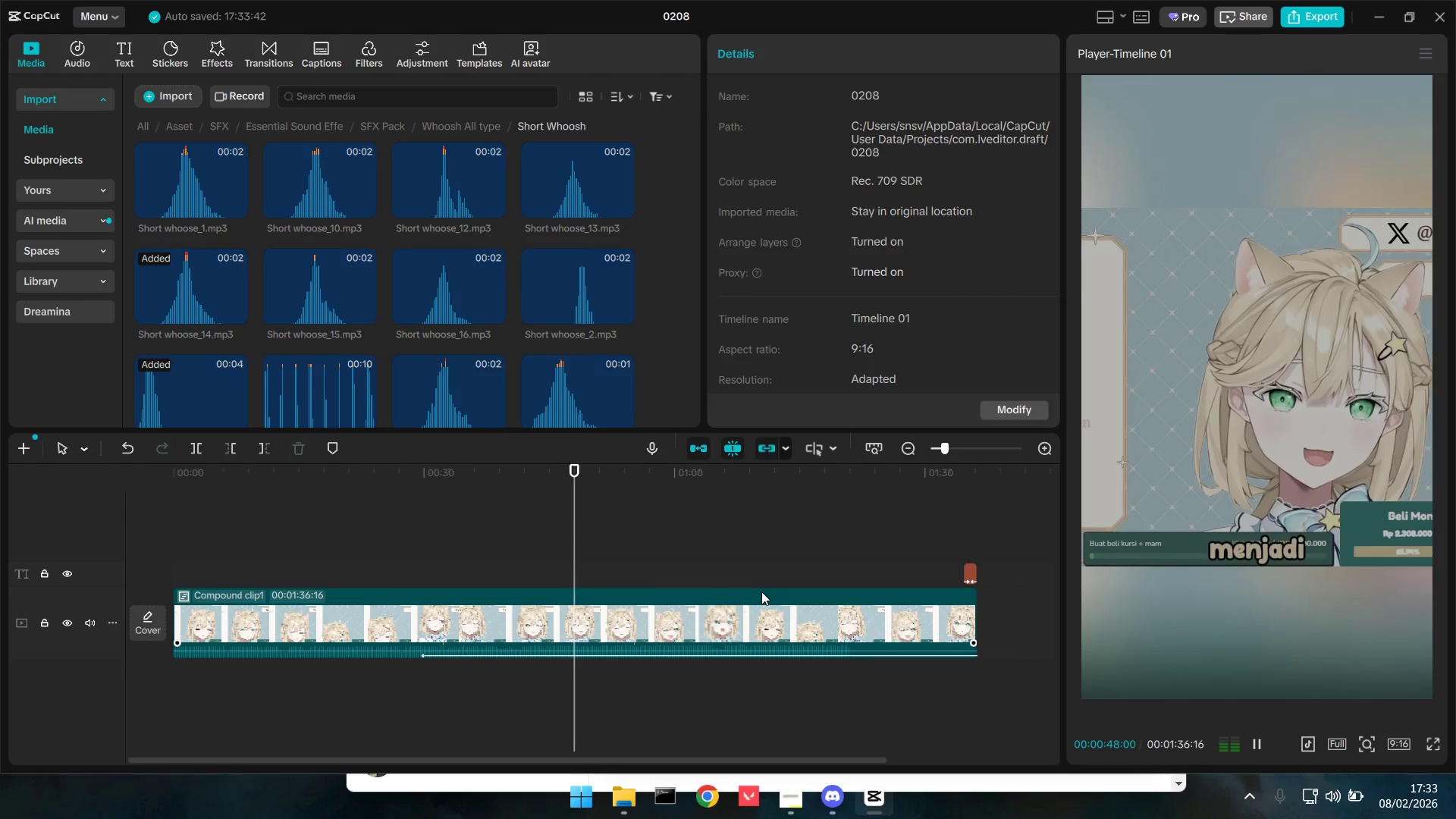 
key(Control+ControlLeft)
 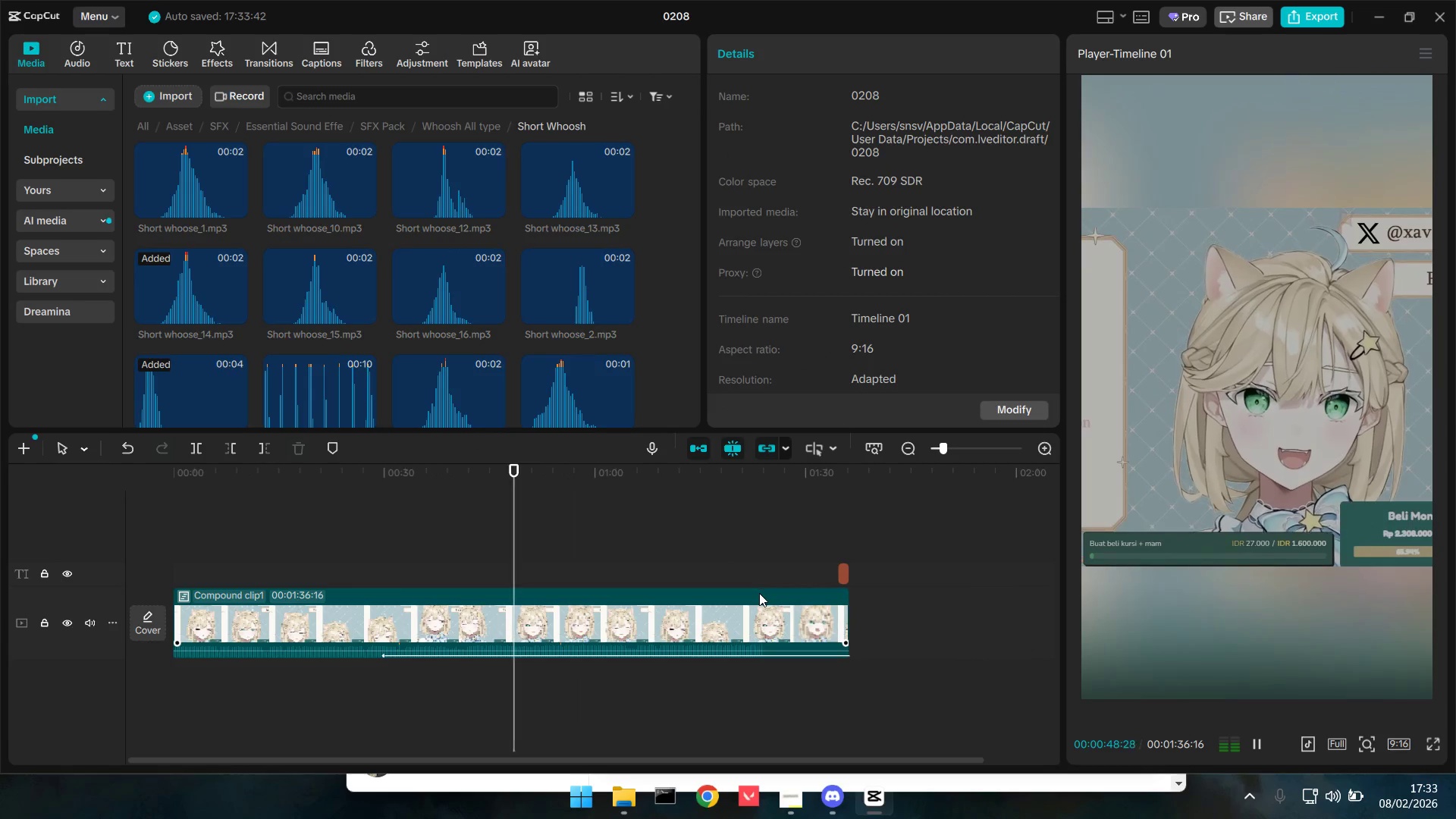 
key(Control+ControlLeft)
 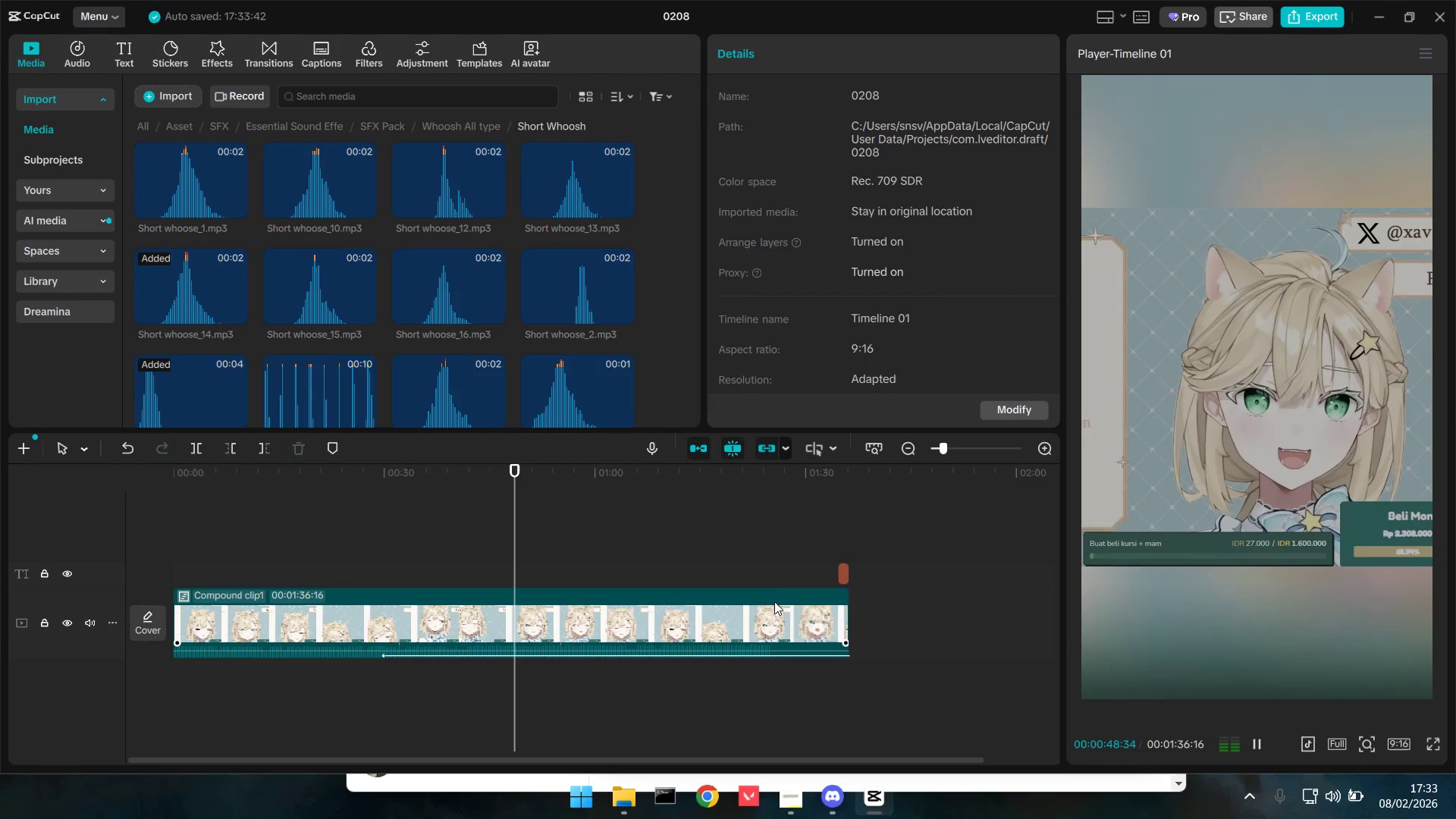 
key(Control+ControlLeft)
 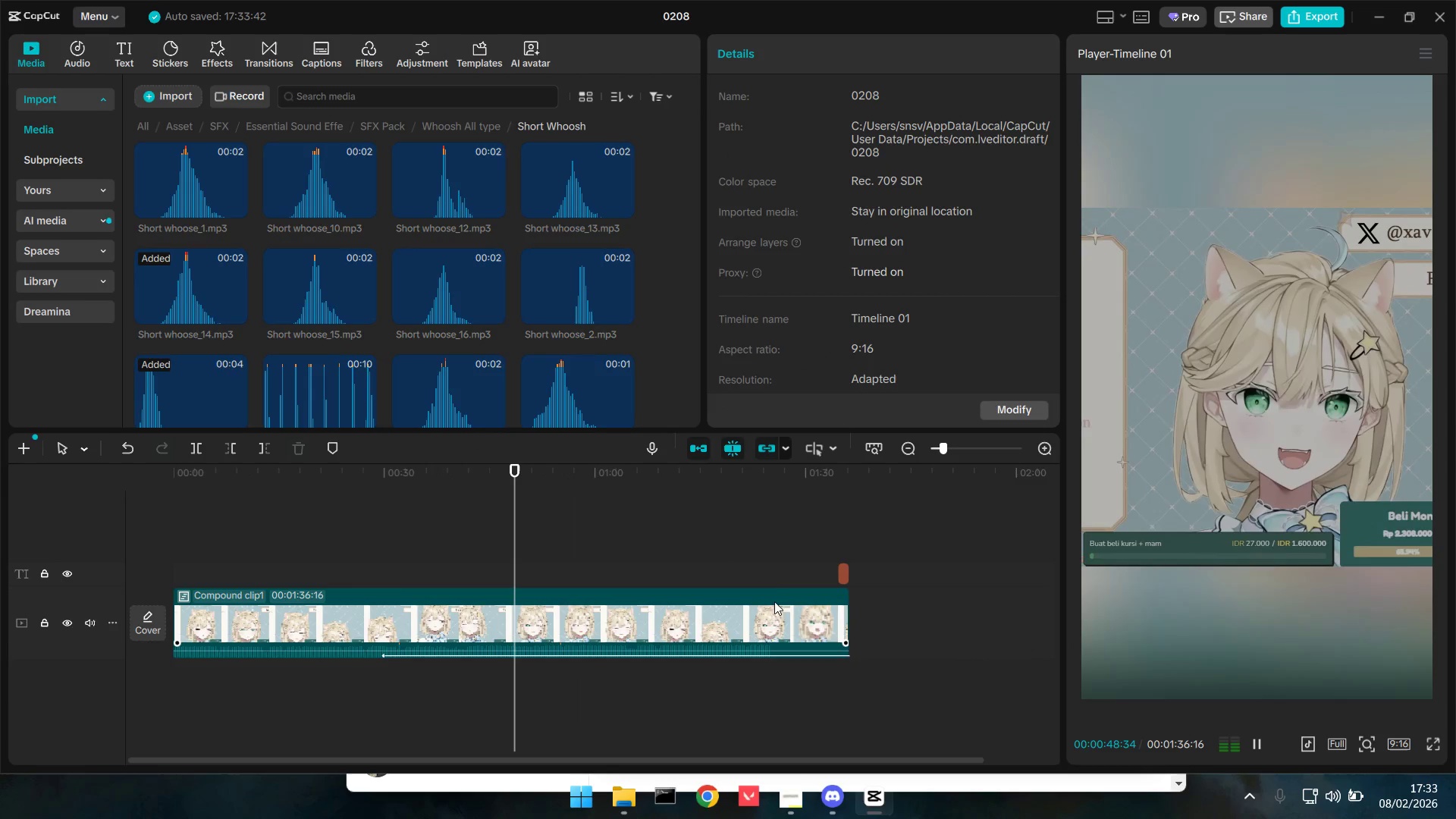 
key(Control+ControlLeft)
 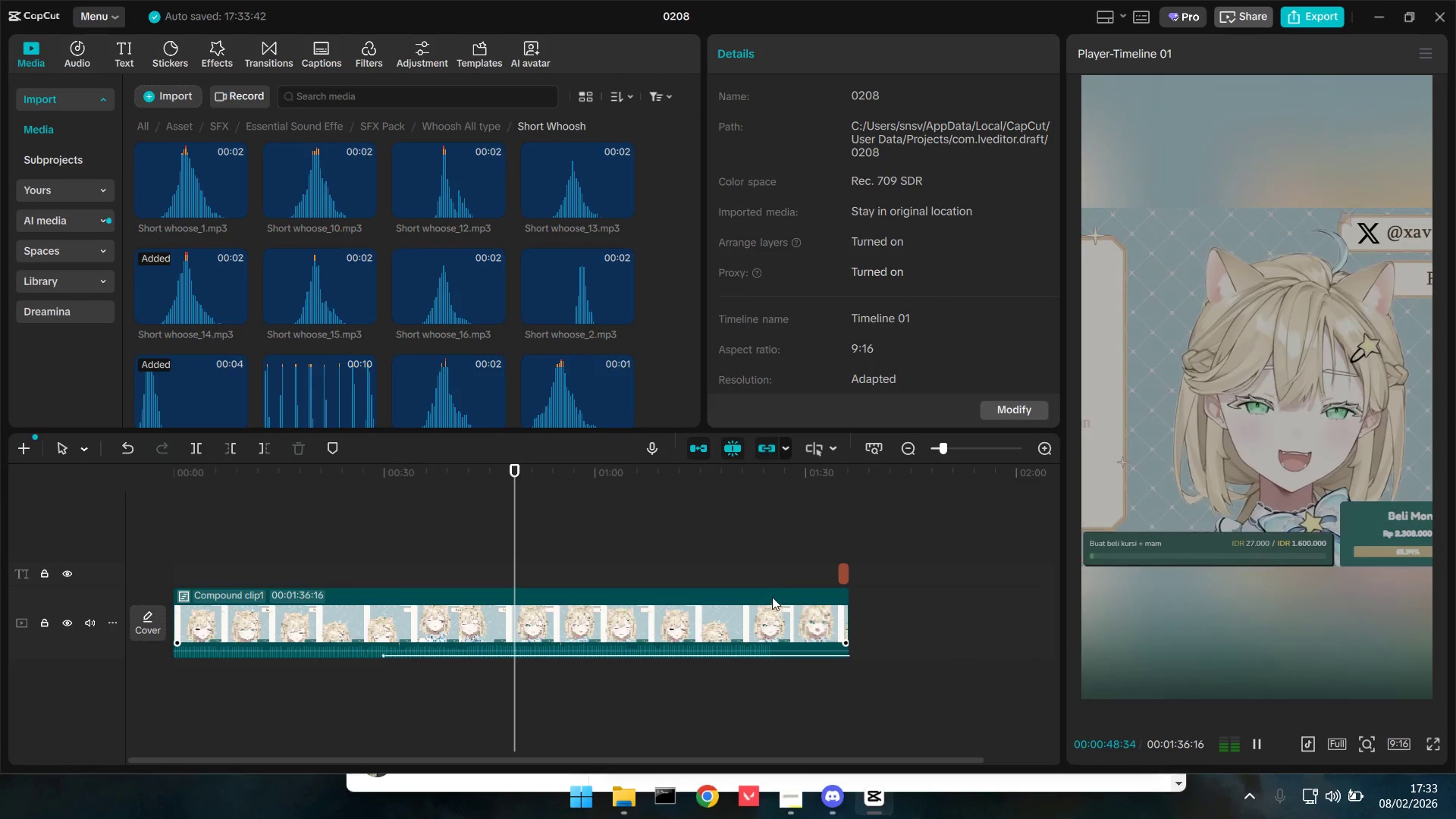 
key(Control+ControlLeft)
 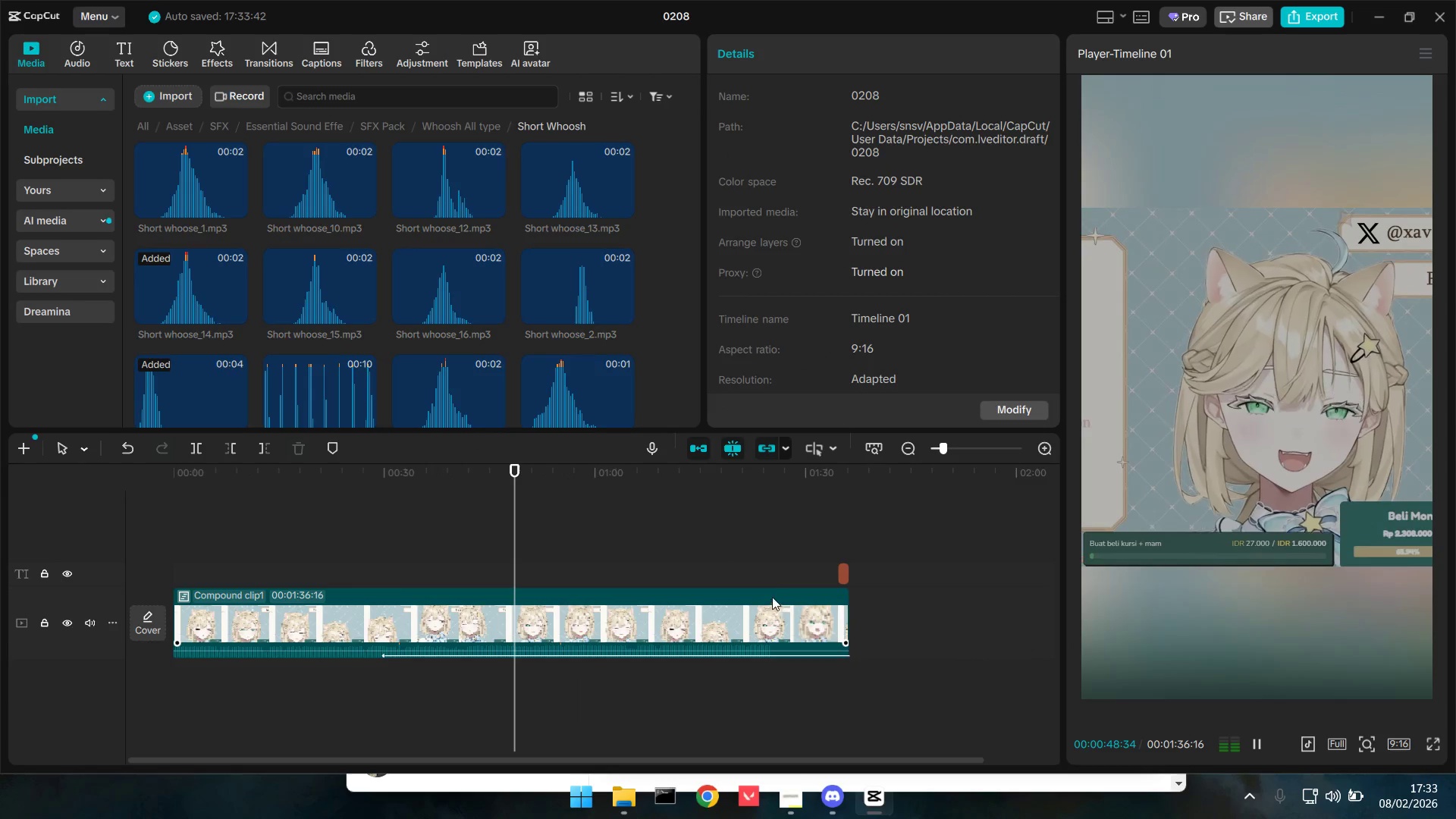 
scroll: coordinate [761, 592], scroll_direction: down, amount: 2.0
 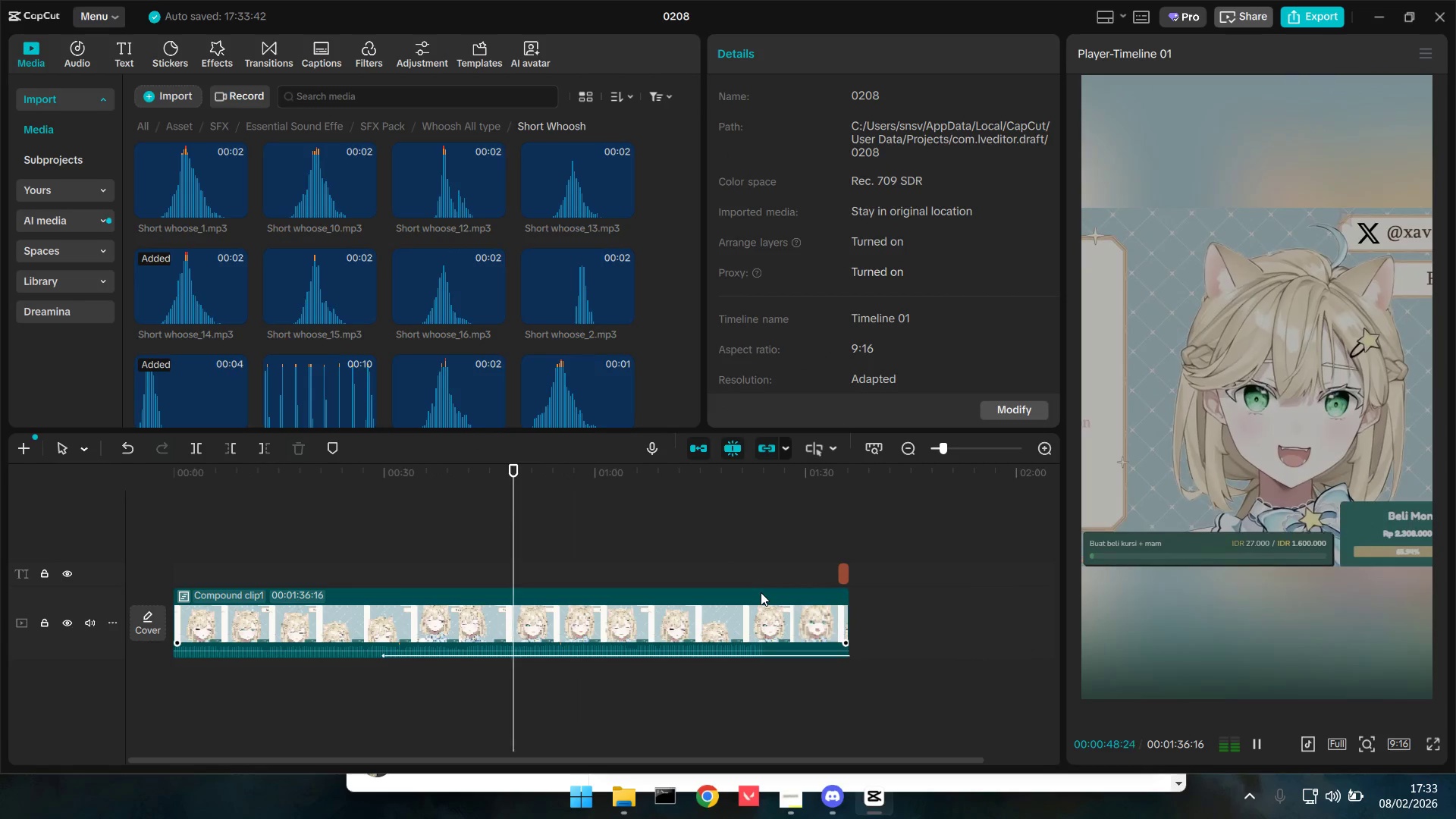 
key(Control+ControlLeft)
 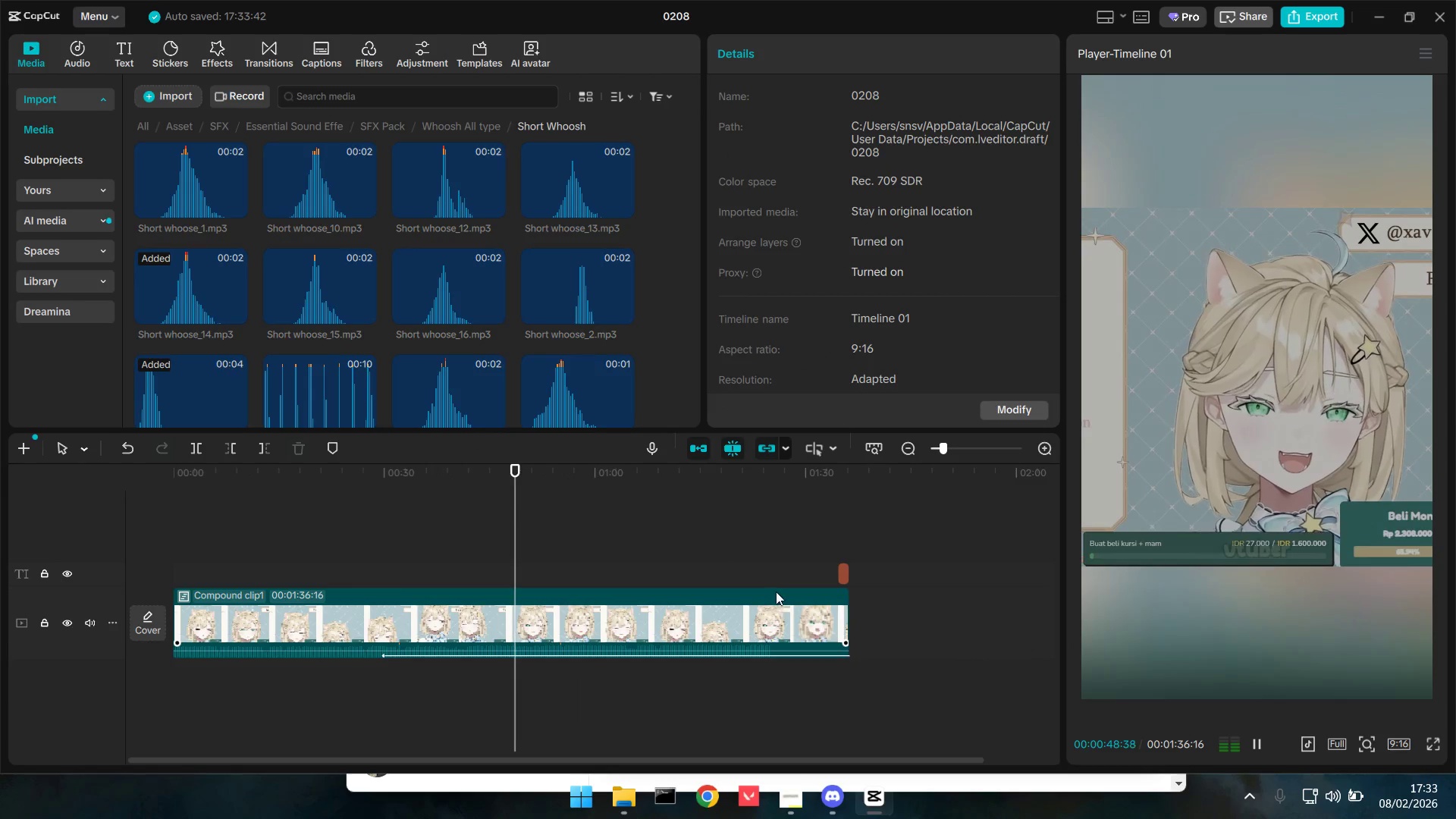 
key(Control+ControlLeft)
 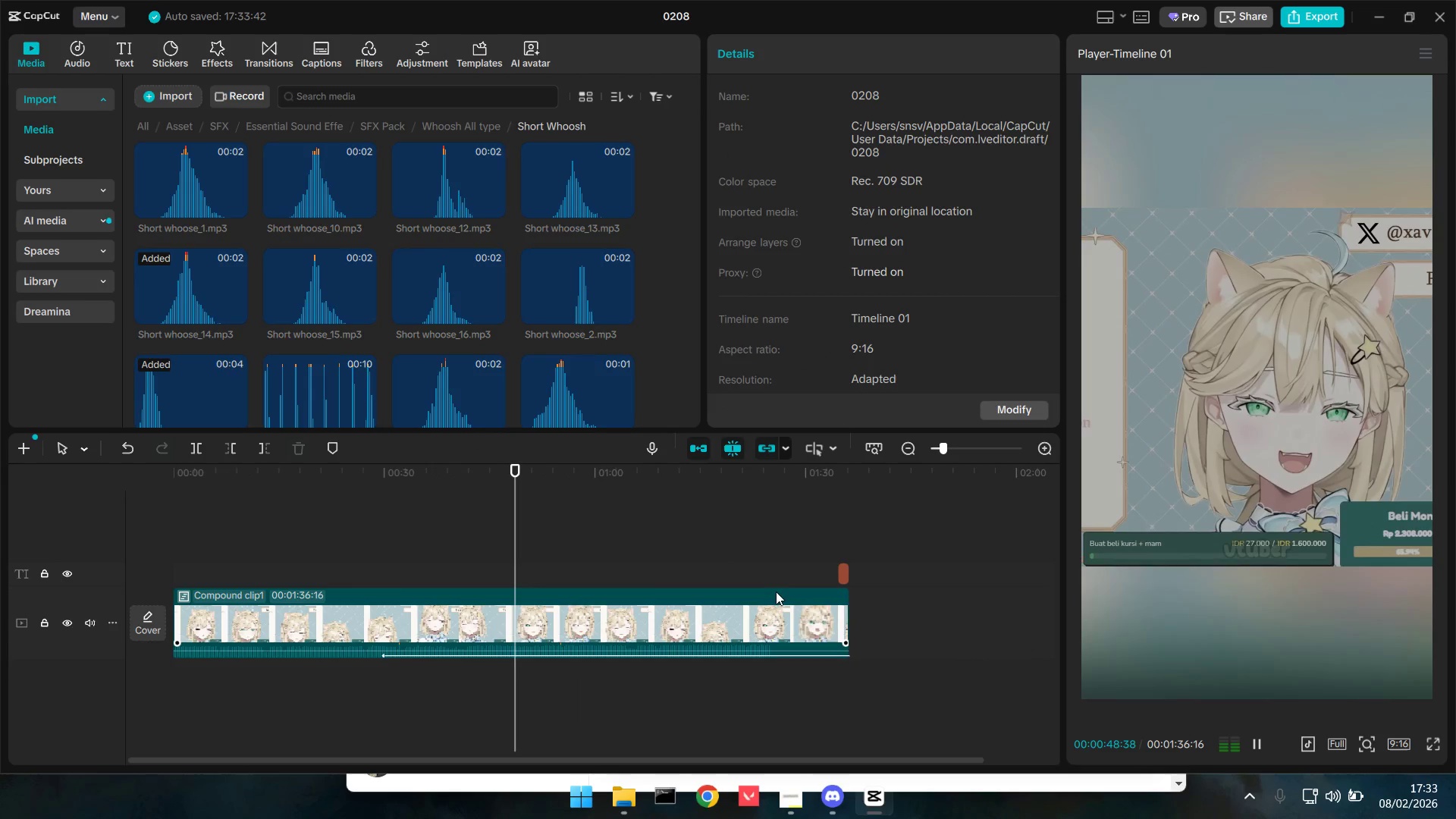 
hold_key(key=ControlLeft, duration=11.97)
left_click([787, 619])
 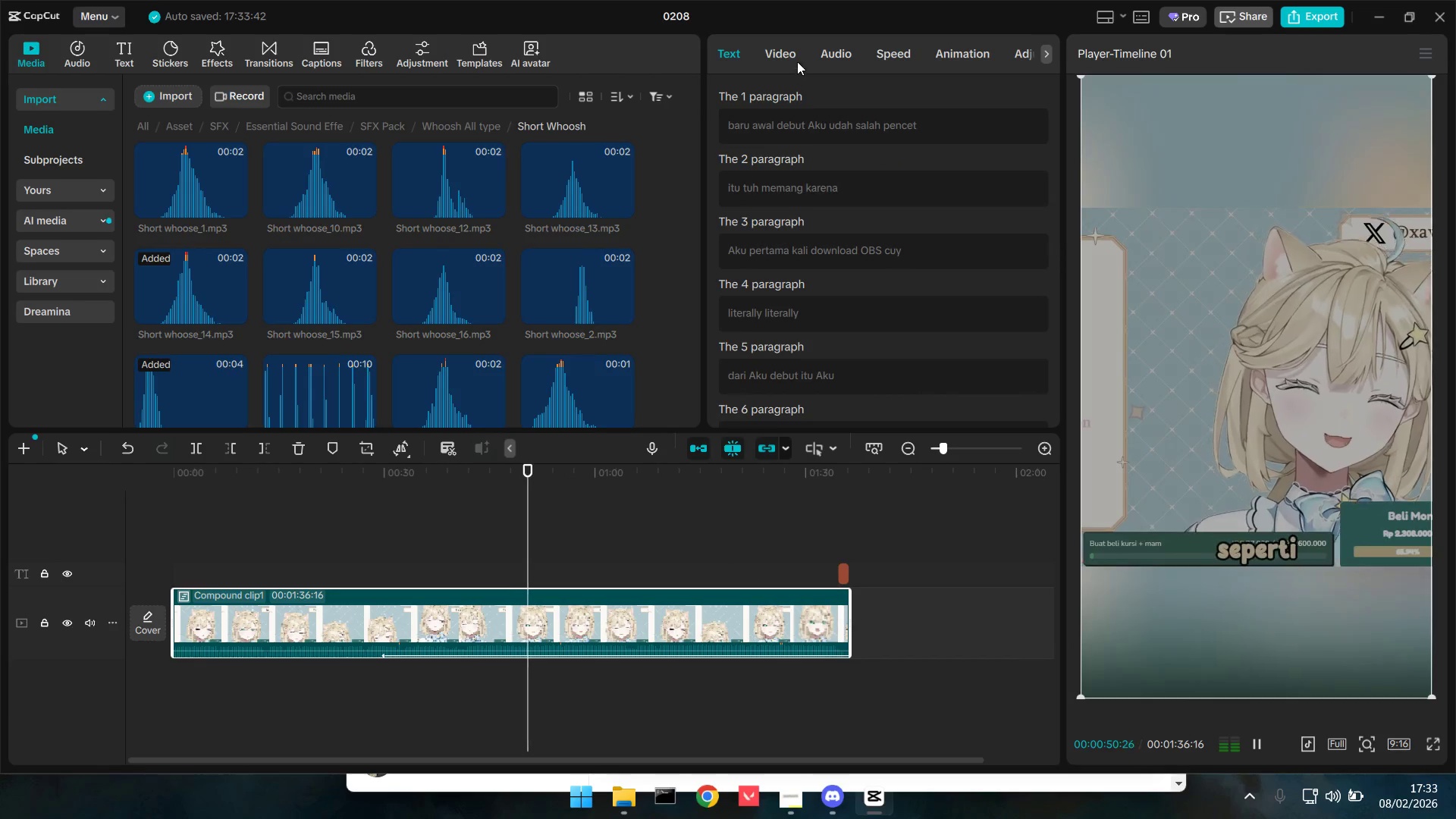 
left_click([784, 57])
 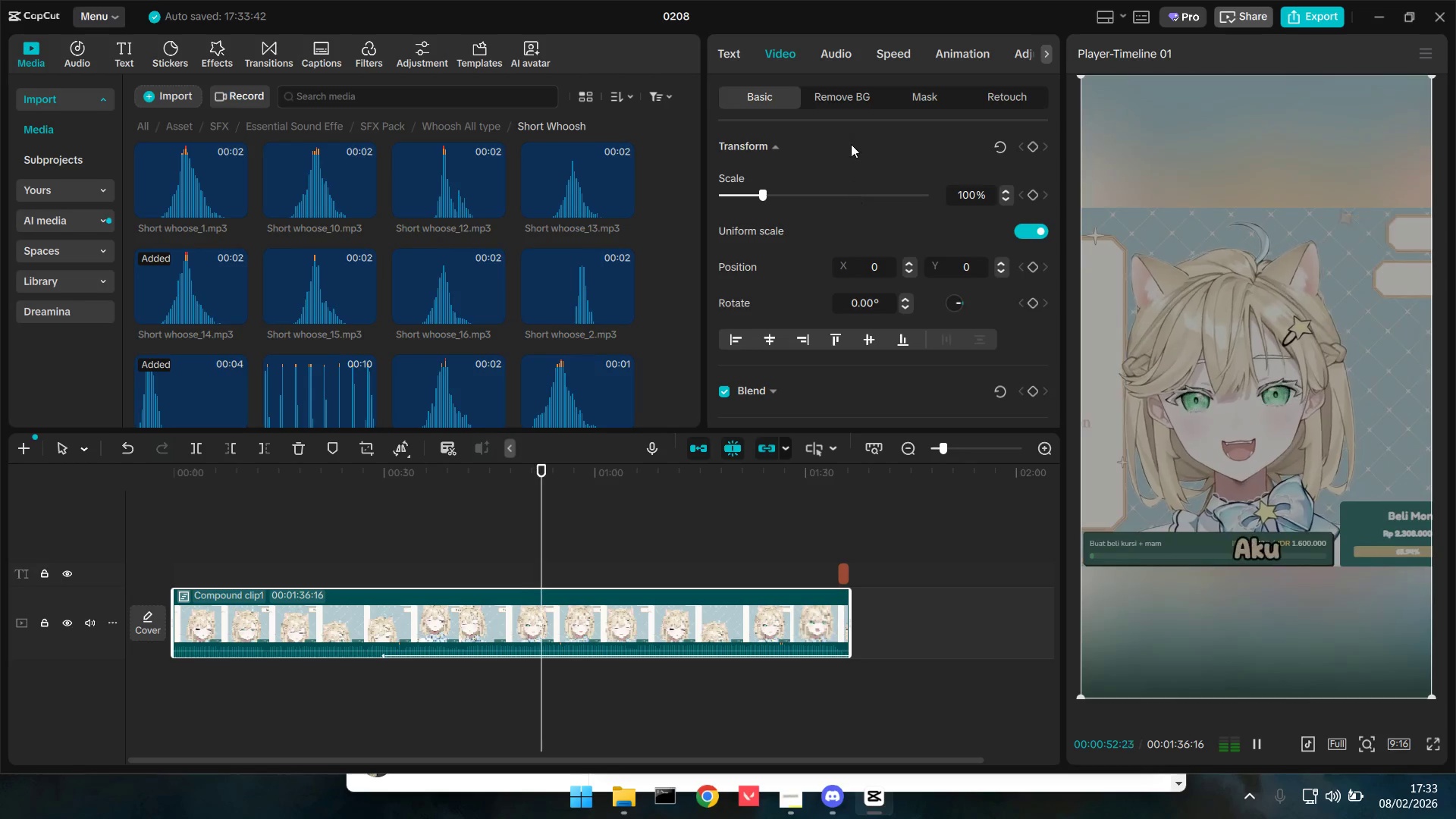 
left_click([847, 53])
 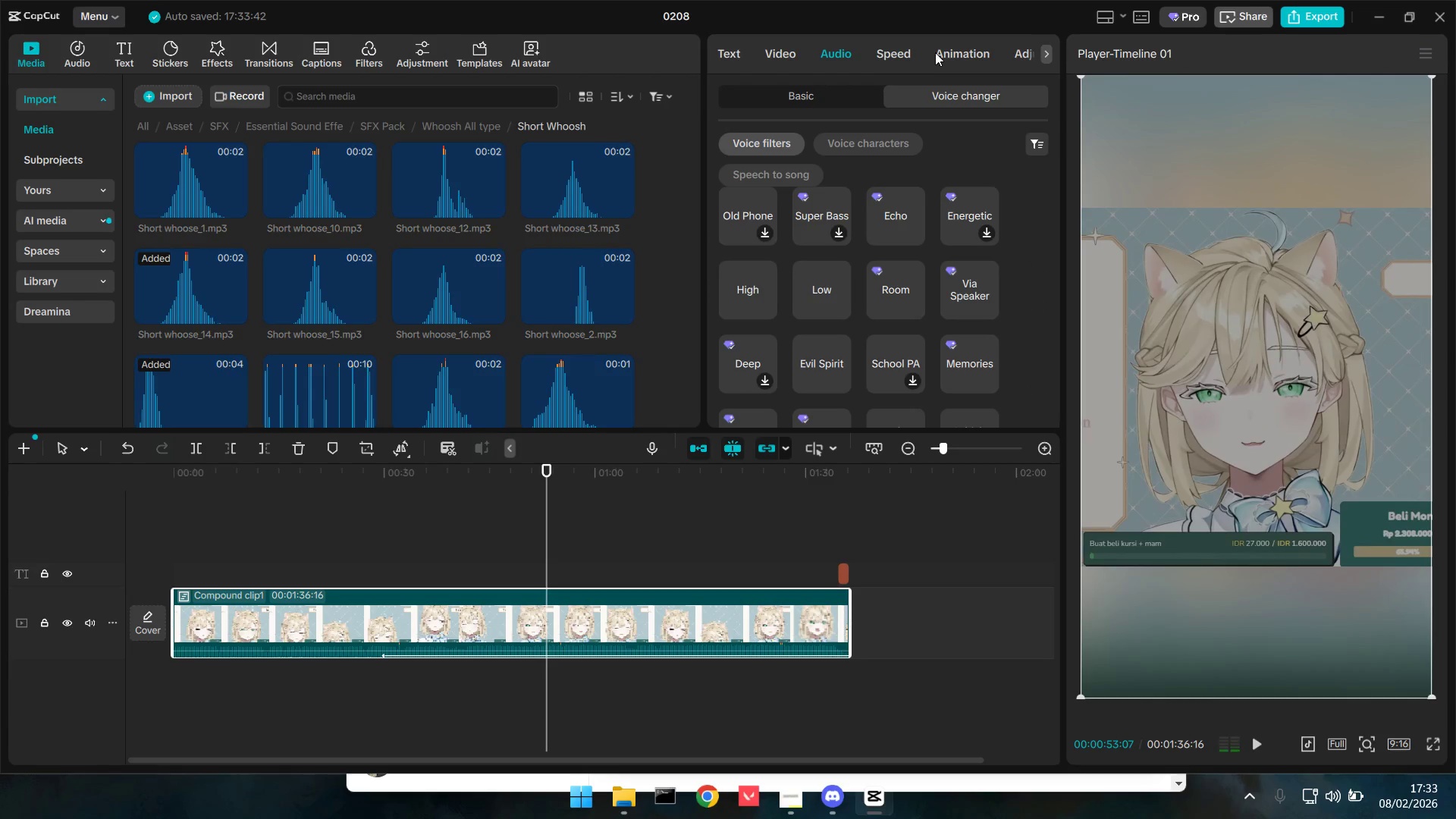 
double_click([944, 52])
 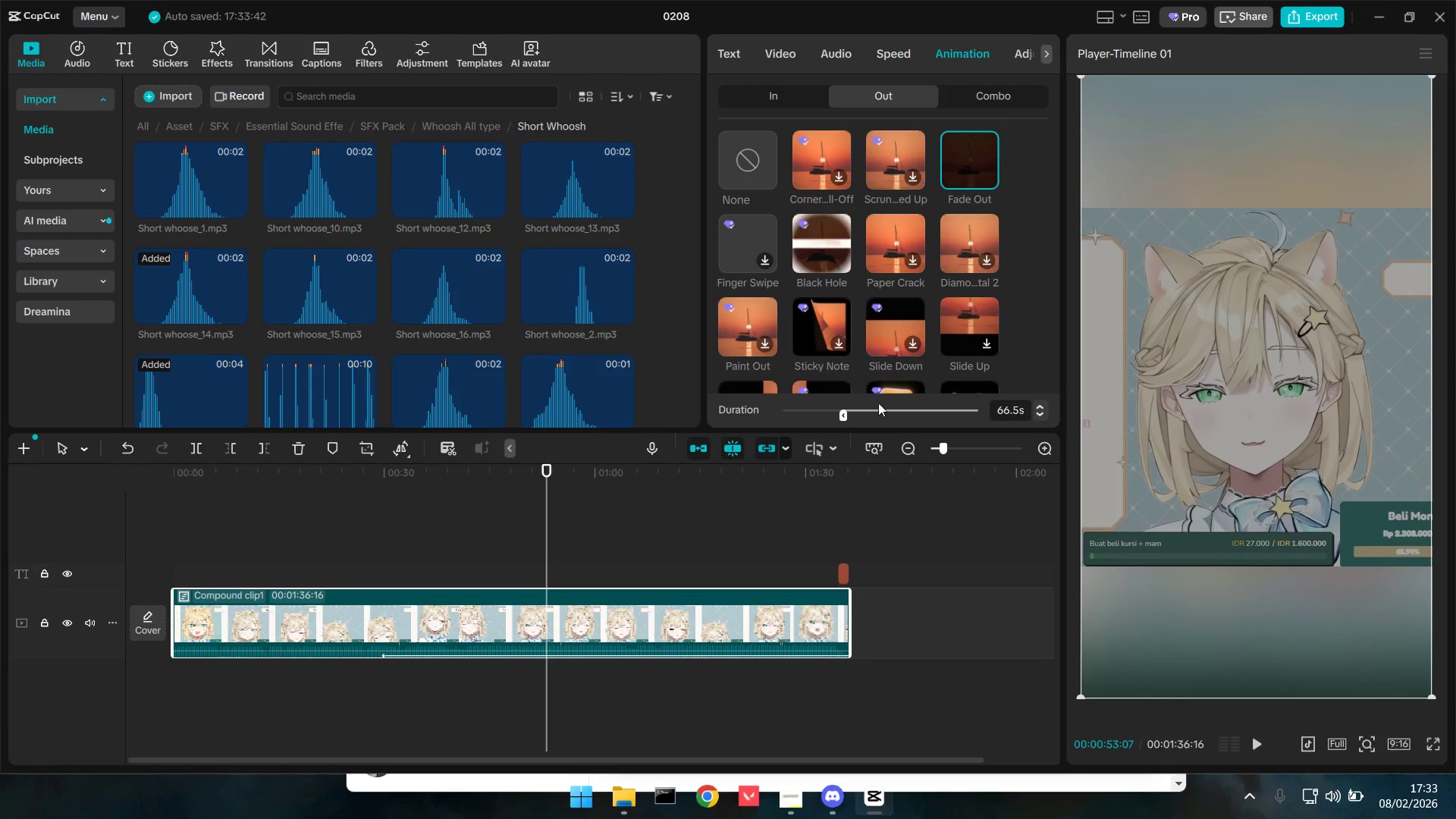 
left_click([901, 409])
 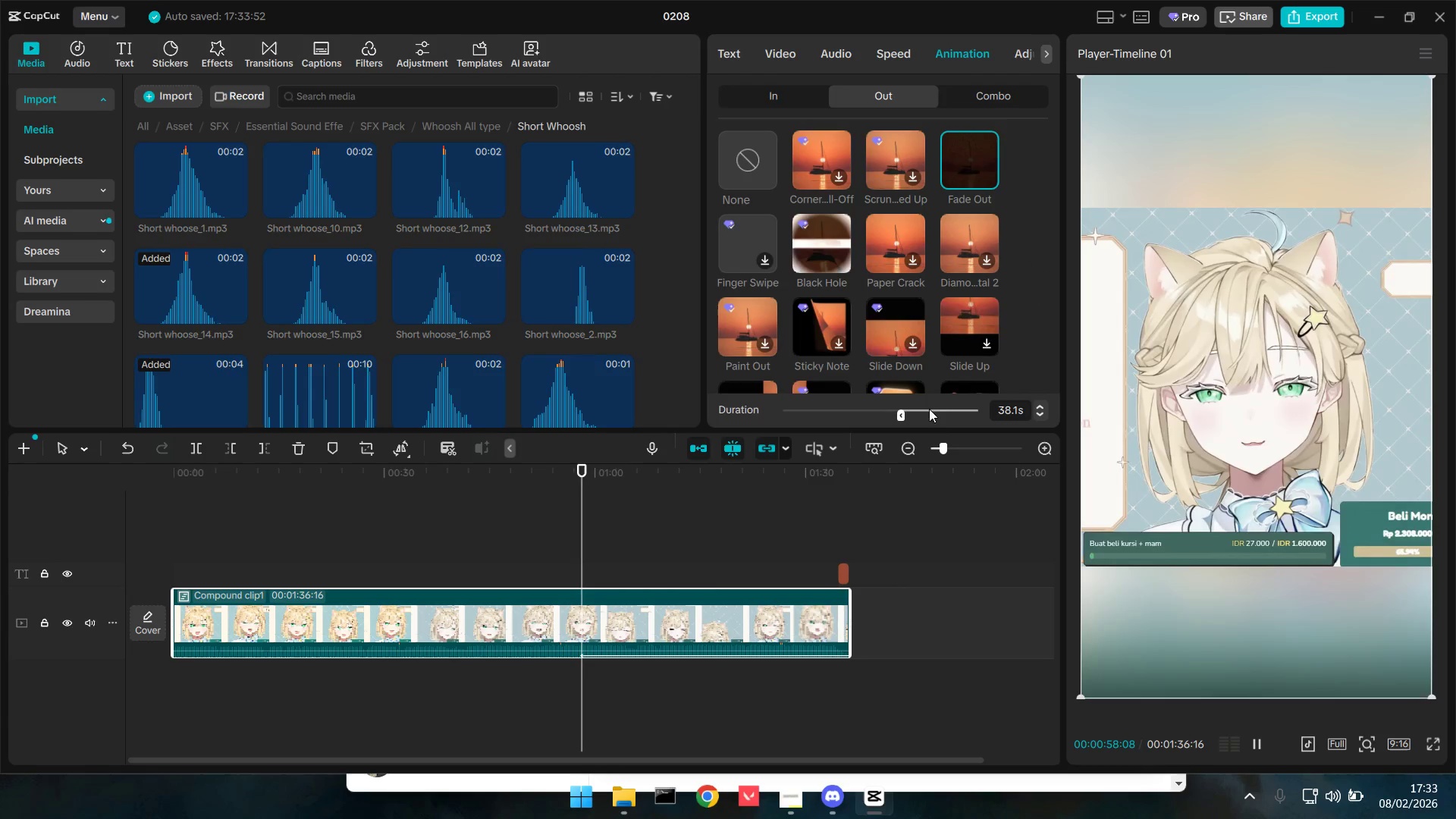 
double_click([942, 413])
 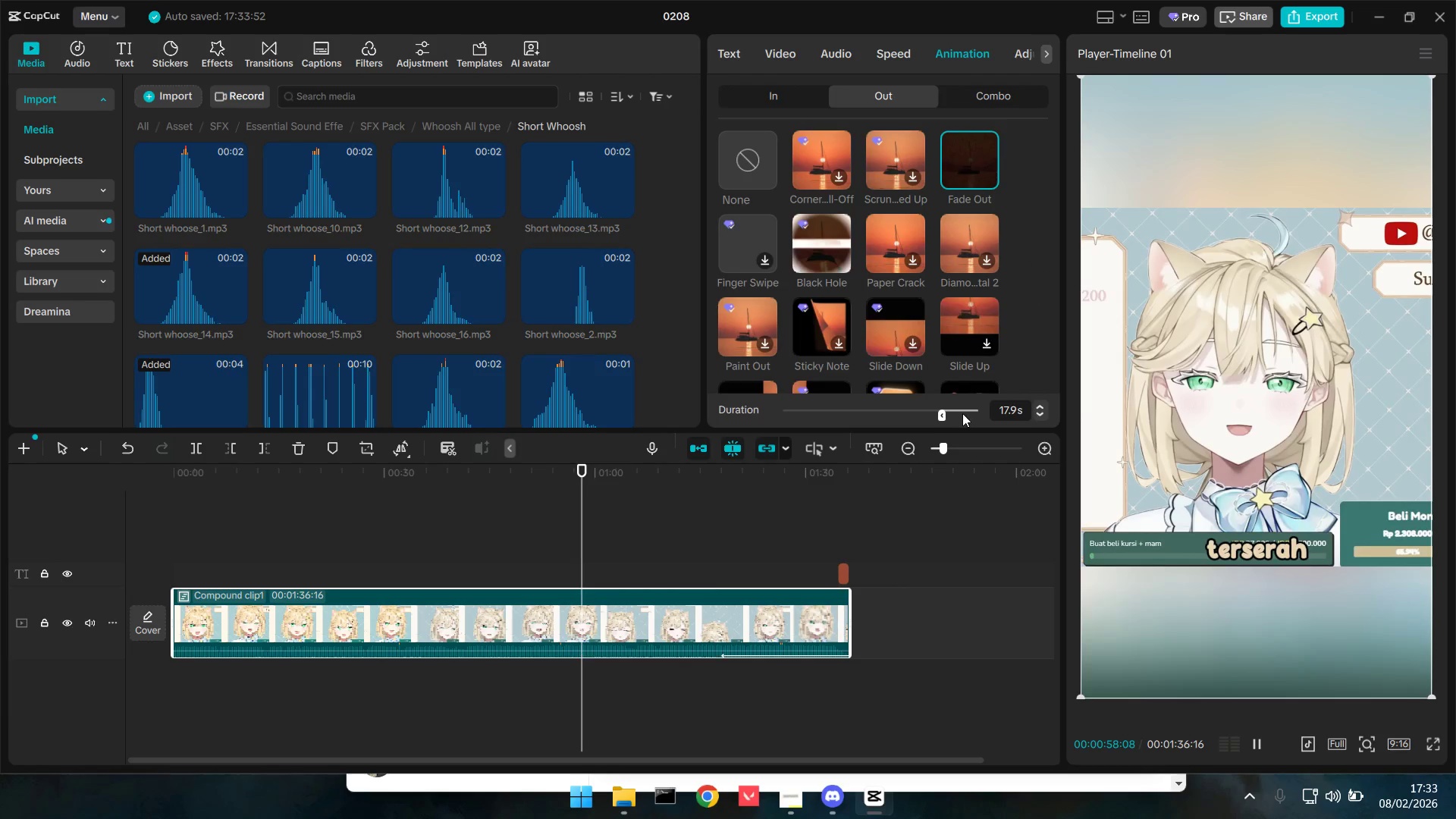 
triple_click([962, 413])
 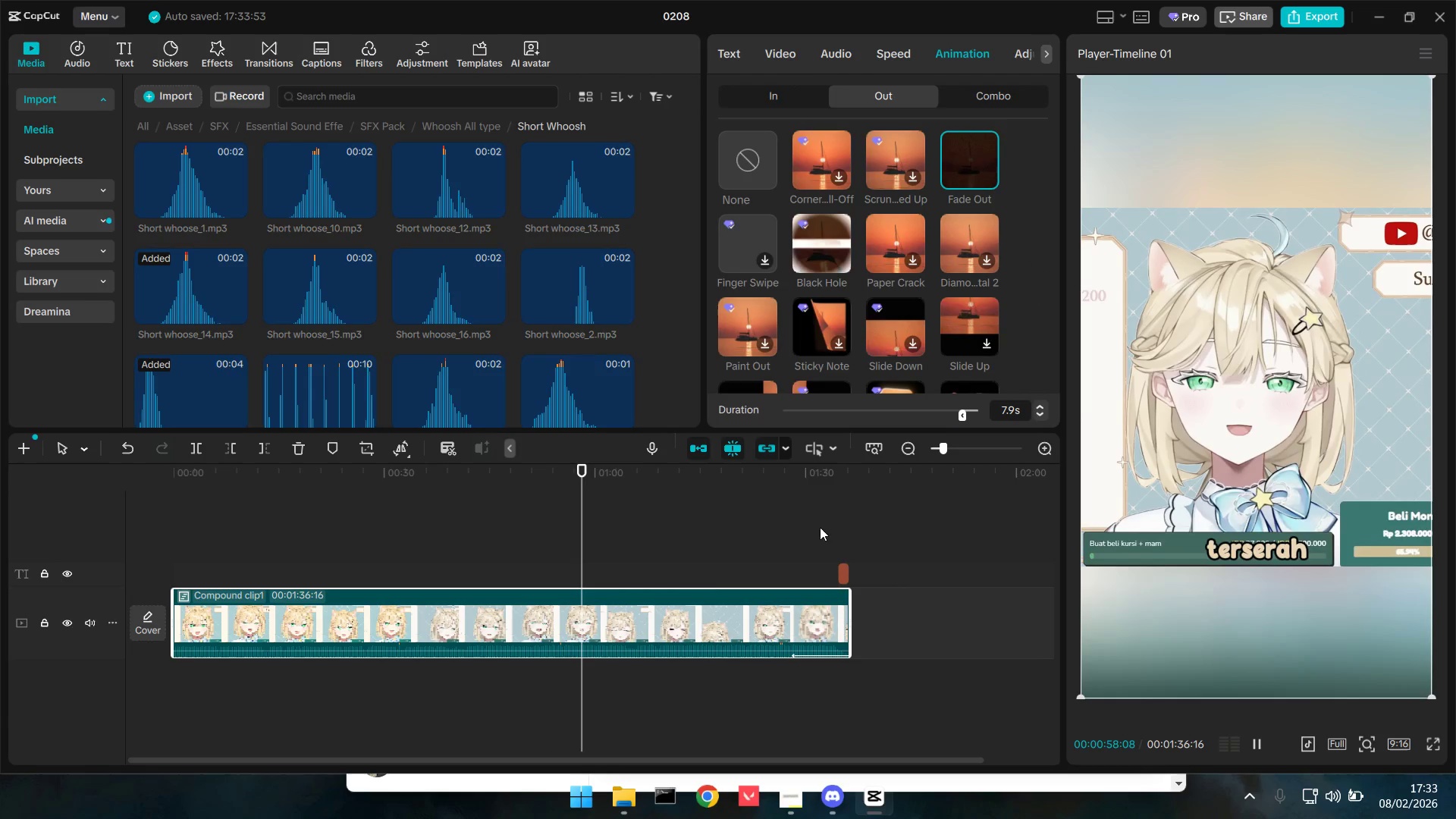 
left_click([802, 537])
 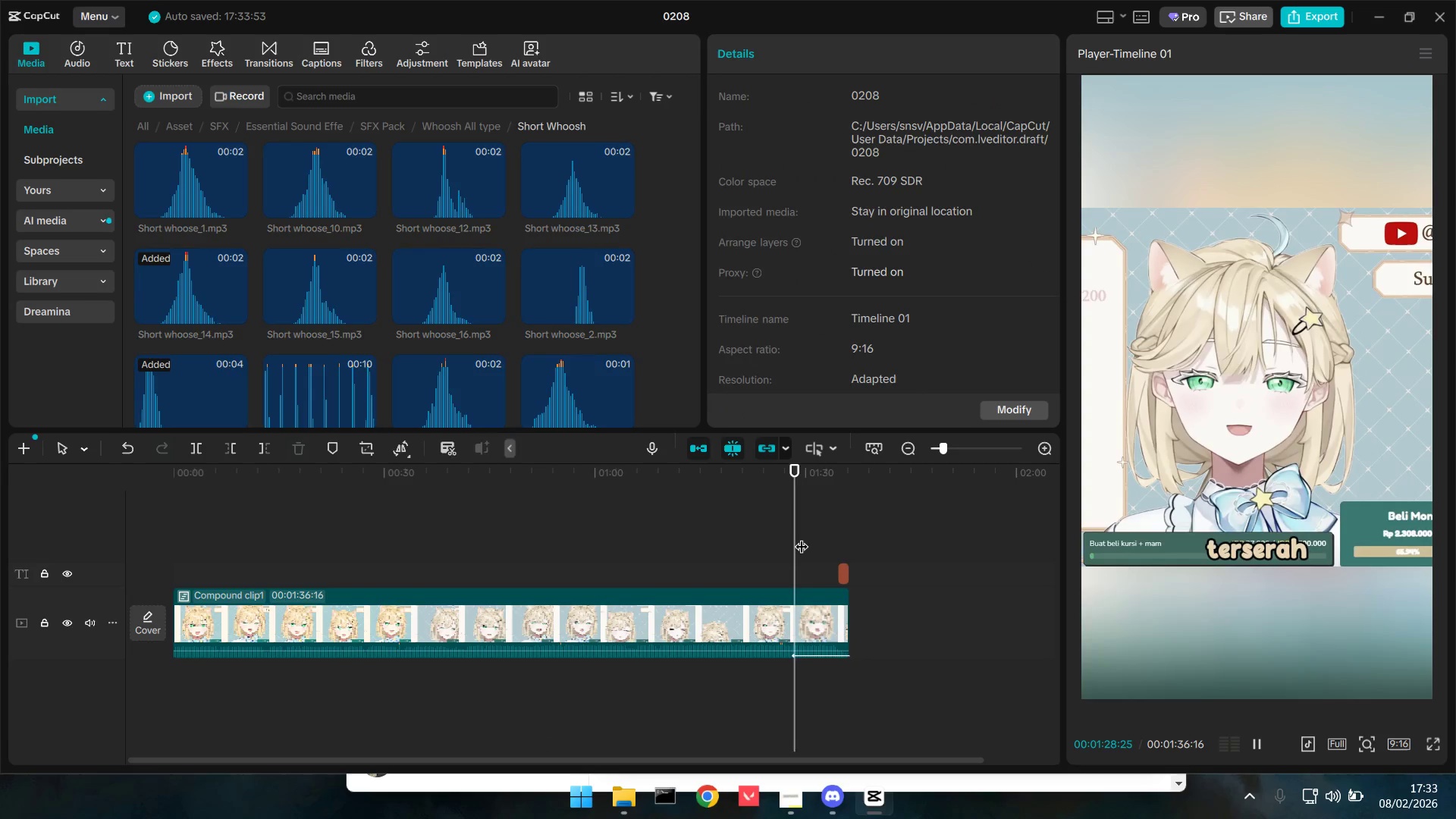 
key(Space)
 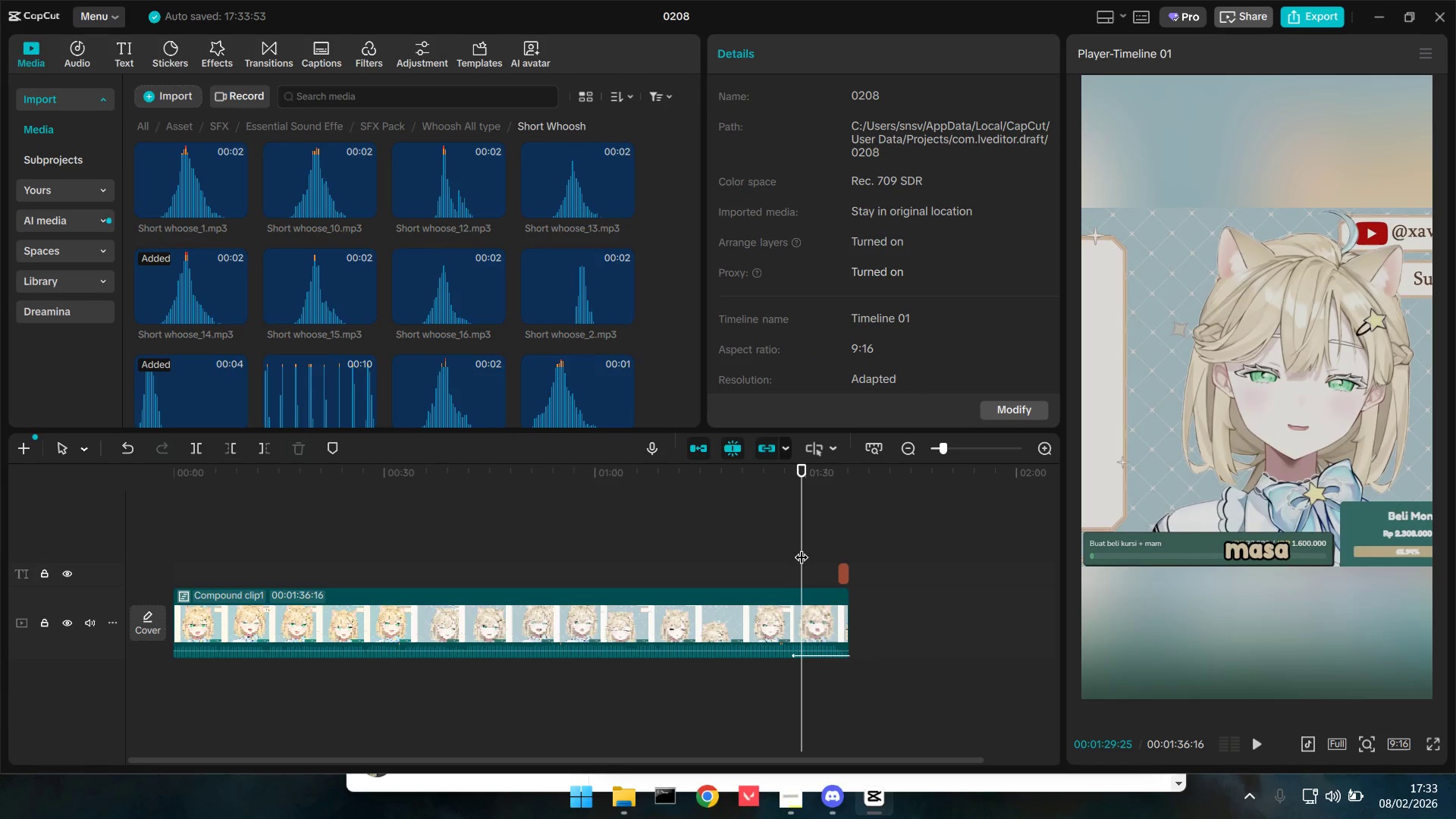 
key(Space)
 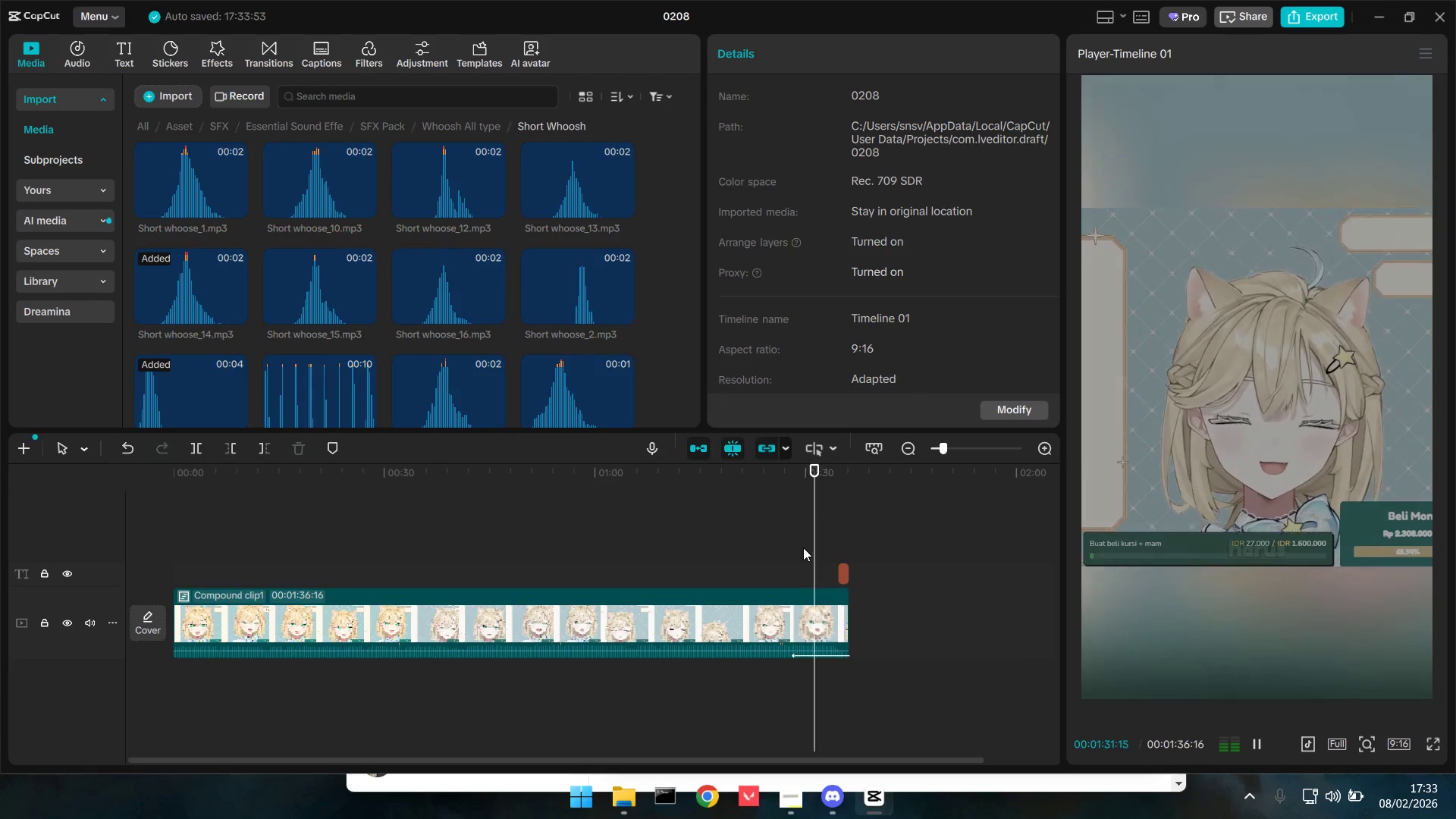 
hold_key(key=ControlLeft, duration=0.69)
scroll: coordinate [879, 654], scroll_direction: up, amount: 4.0
 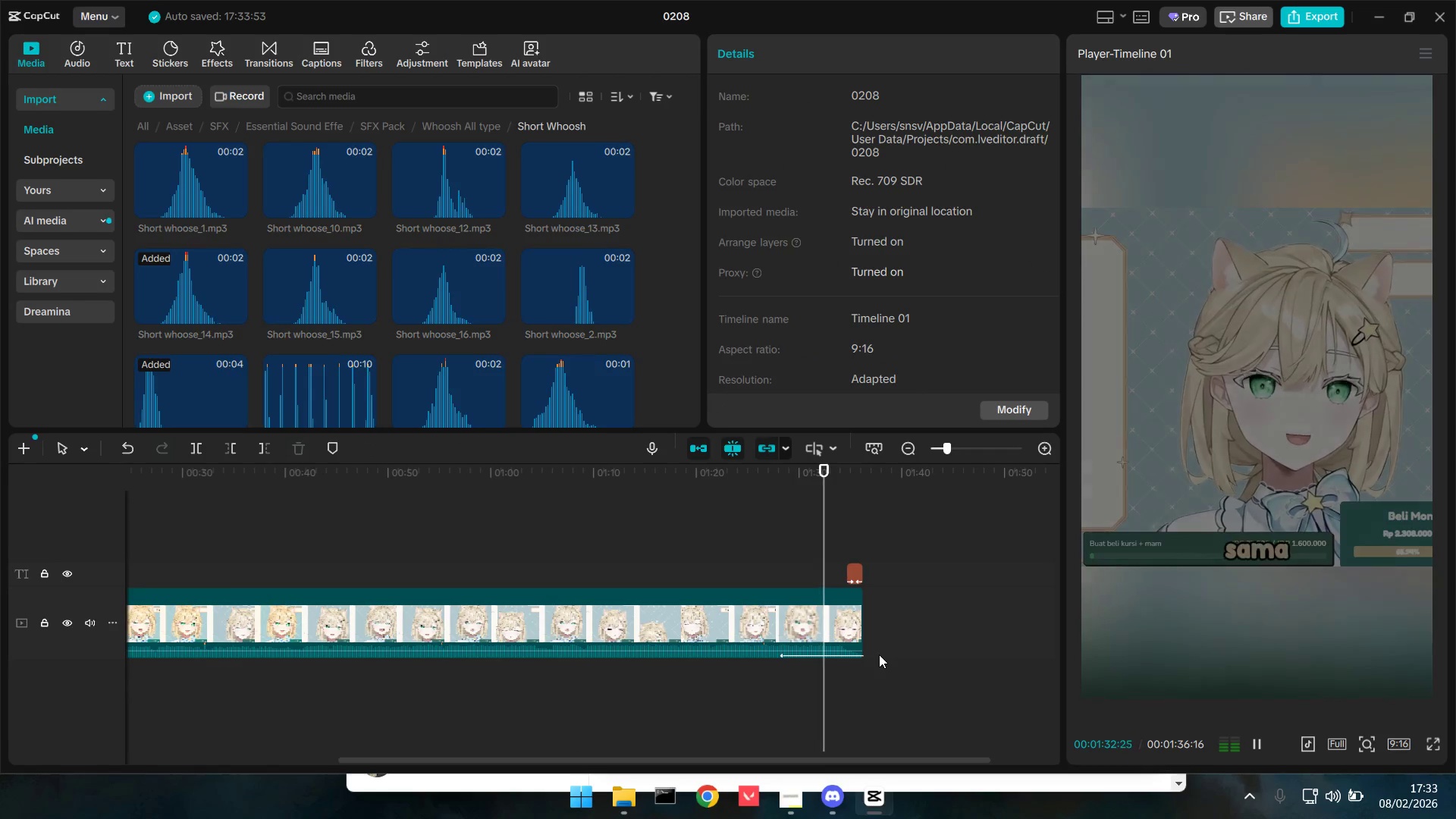 
hold_key(key=ControlLeft, duration=3.88)
 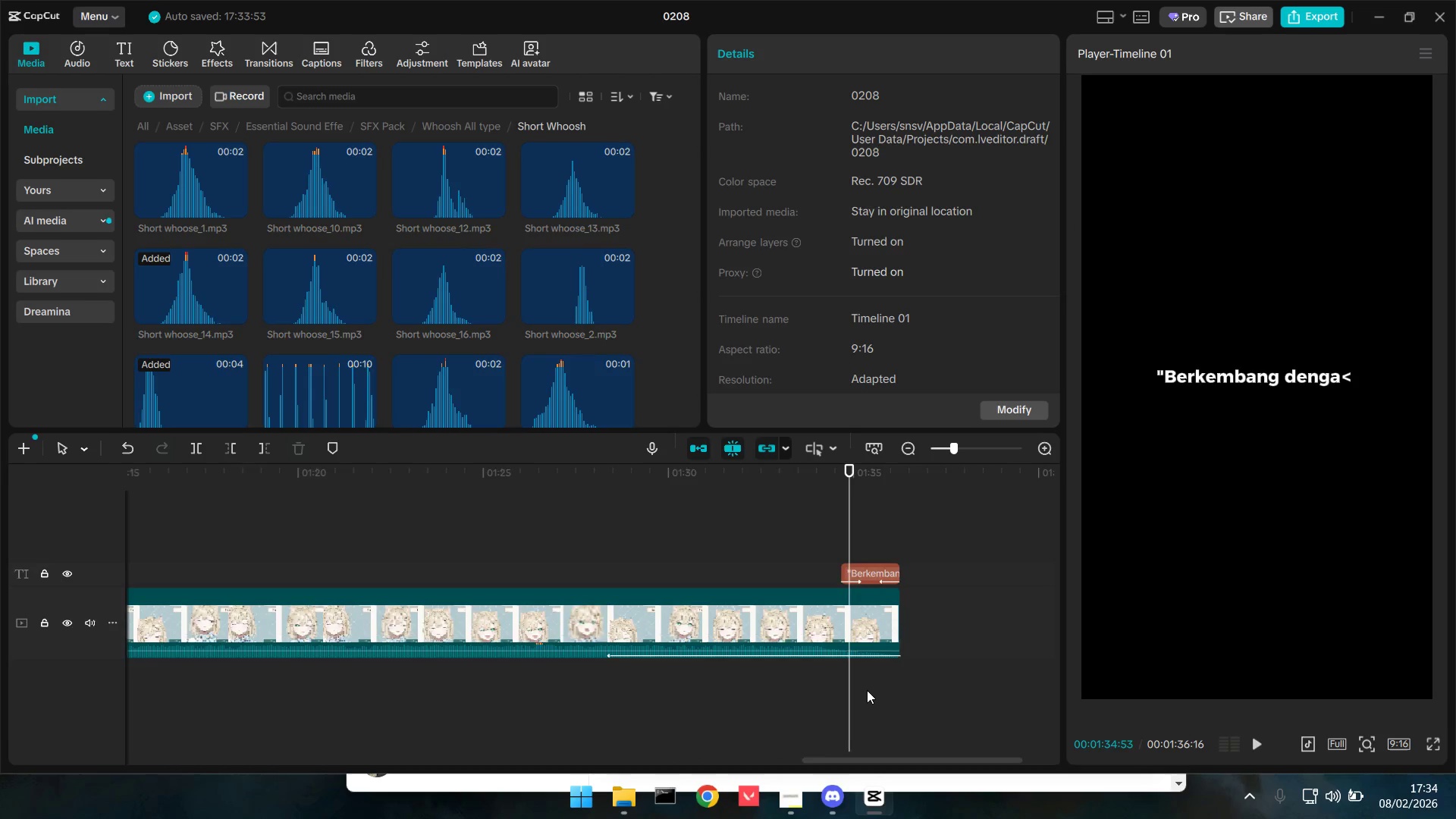 
key(Space)
 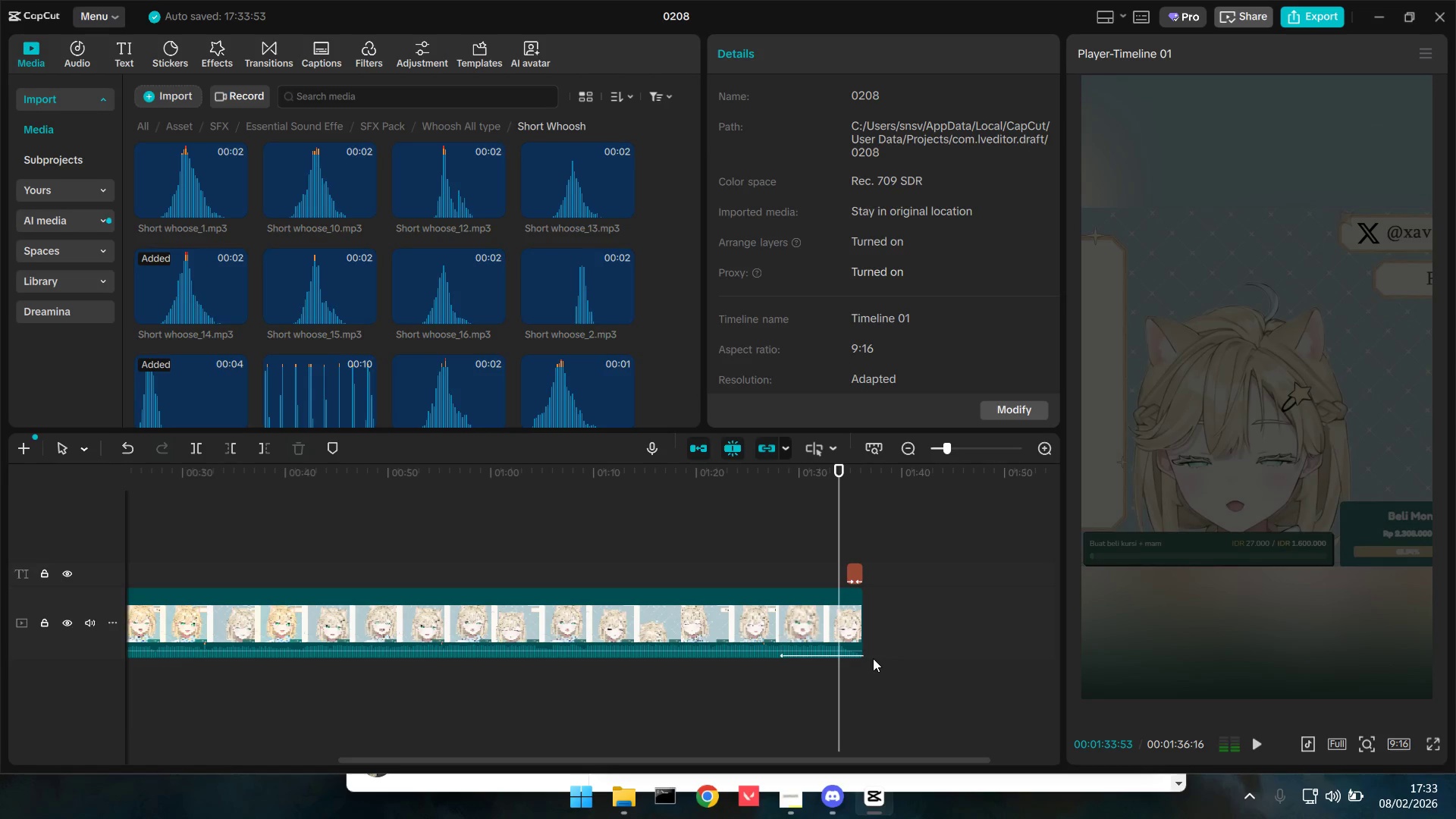 
key(Space)
 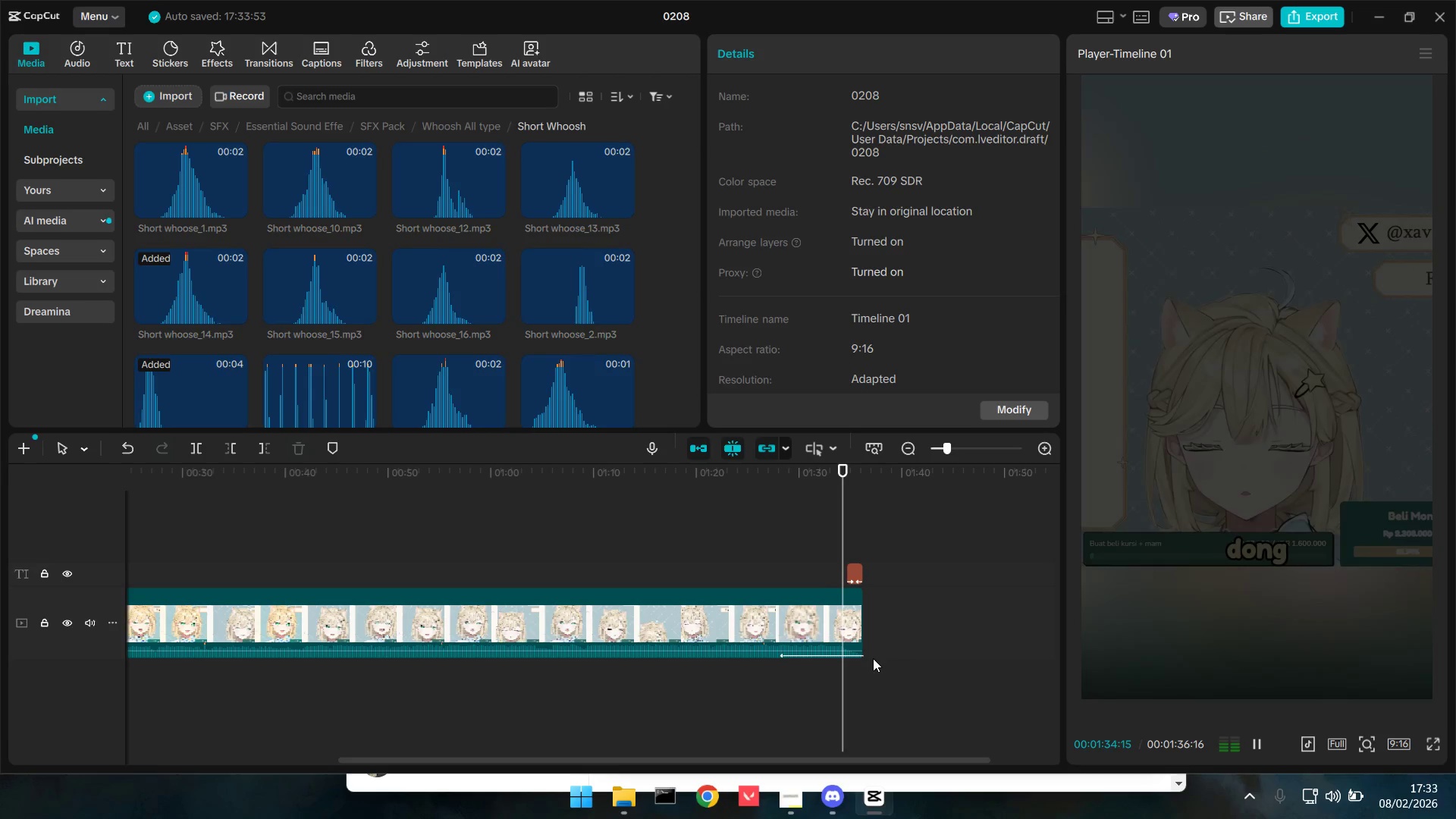 
key(Space)
 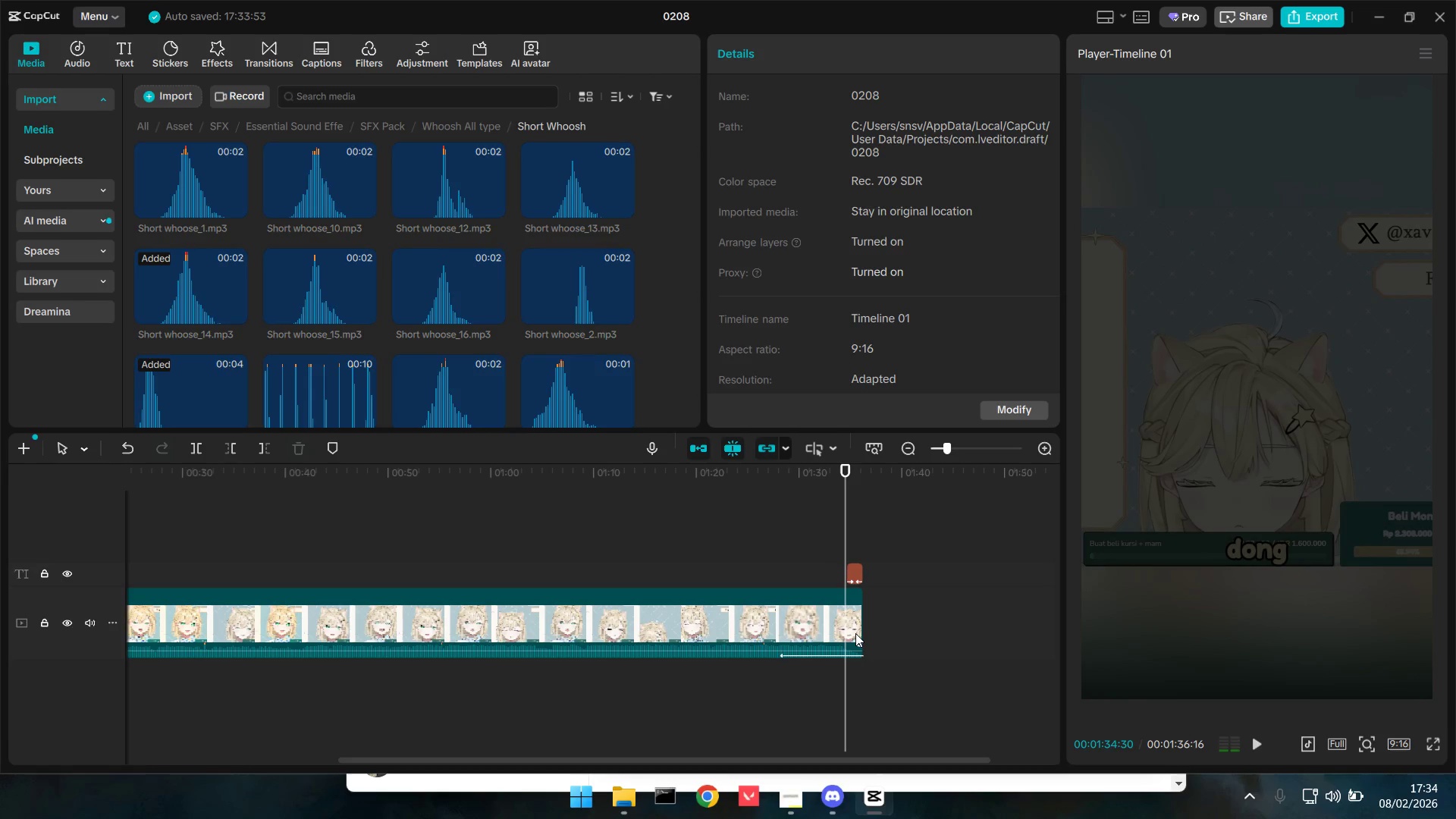 
key(Space)
 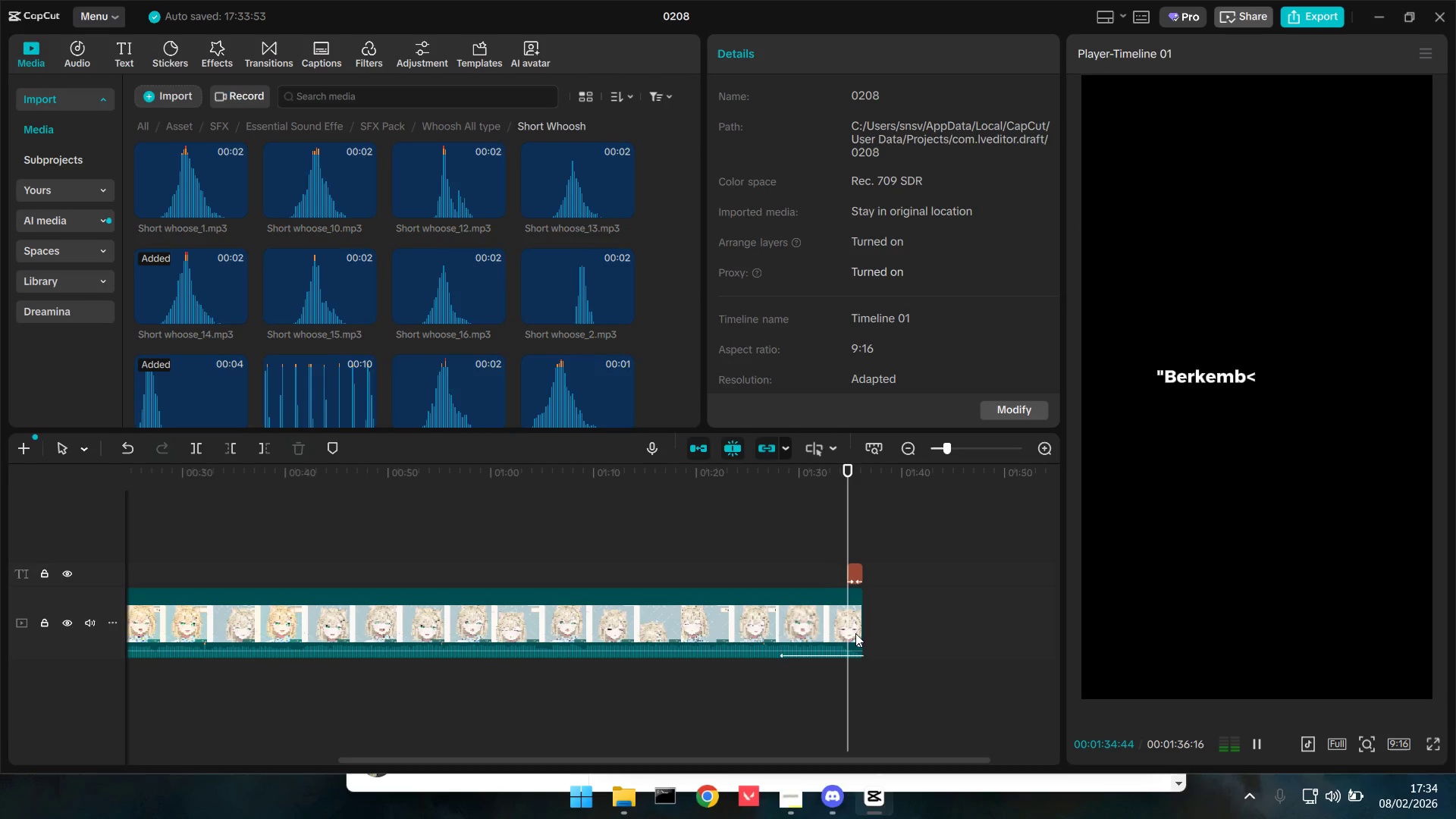 
key(Space)
 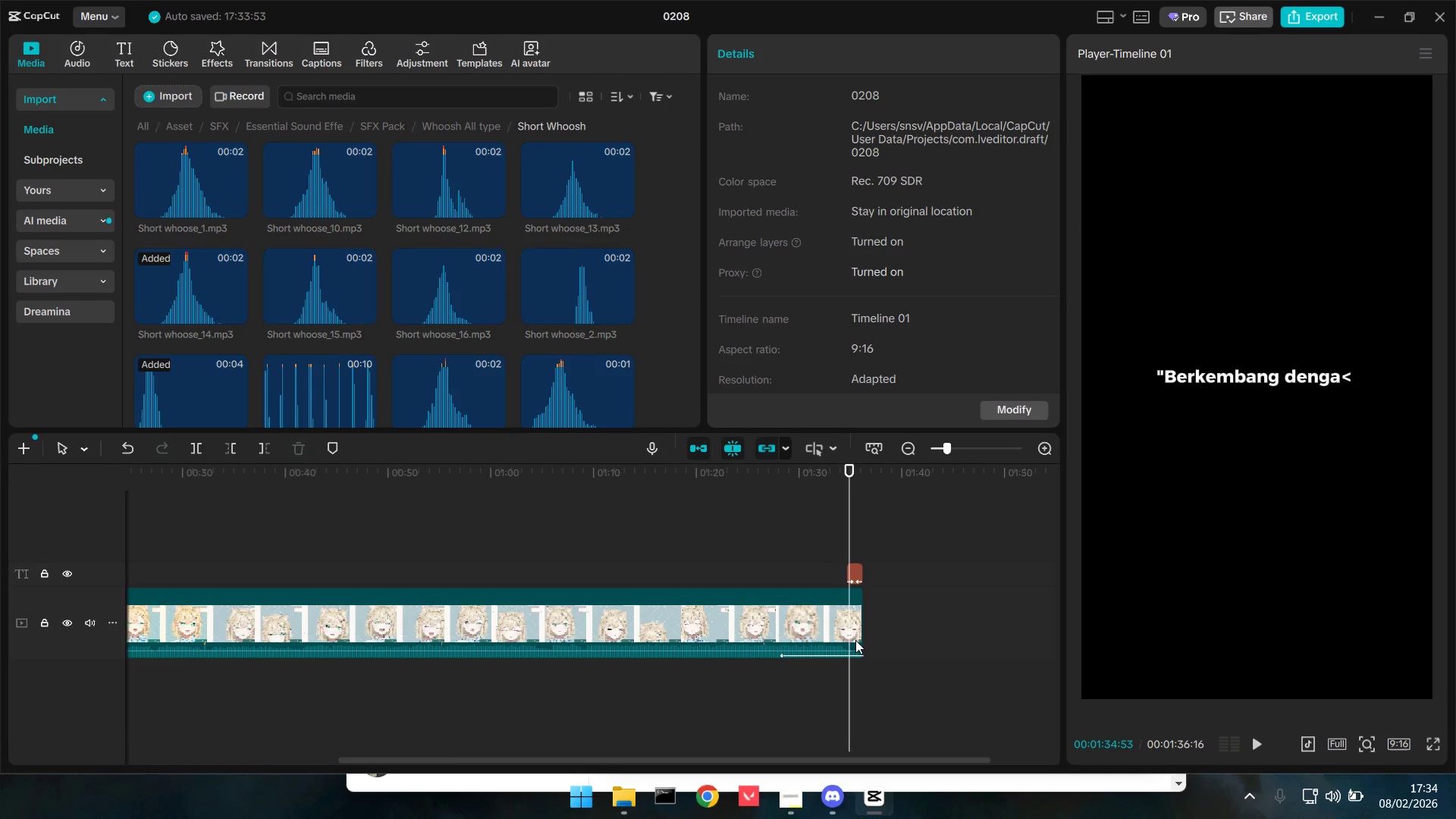 
hold_key(key=ControlLeft, duration=0.95)
 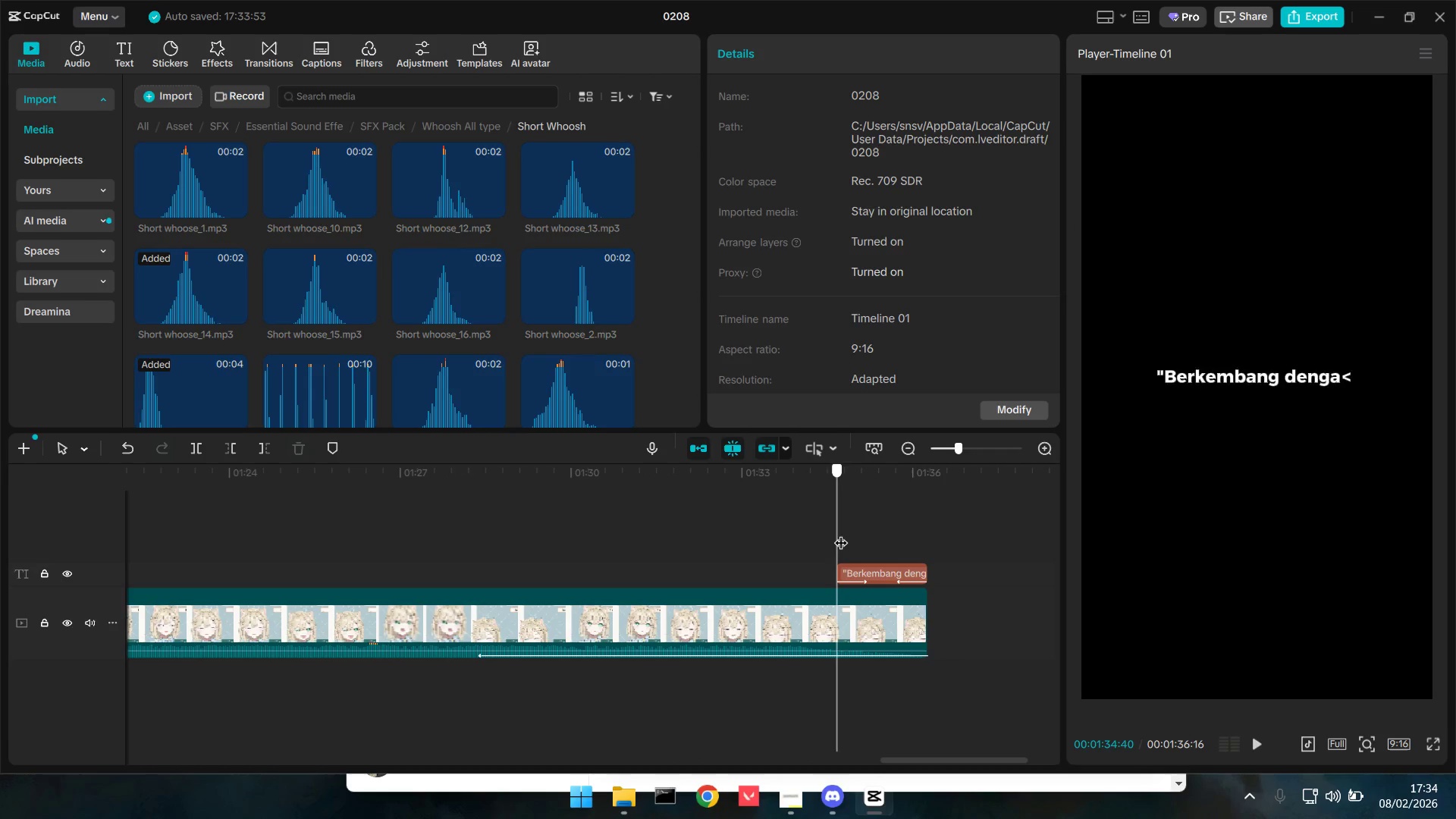 
hold_key(key=ControlLeft, duration=2.73)
left_click_drag(start_coordinate=[852, 534], to_coordinate=[841, 533])
 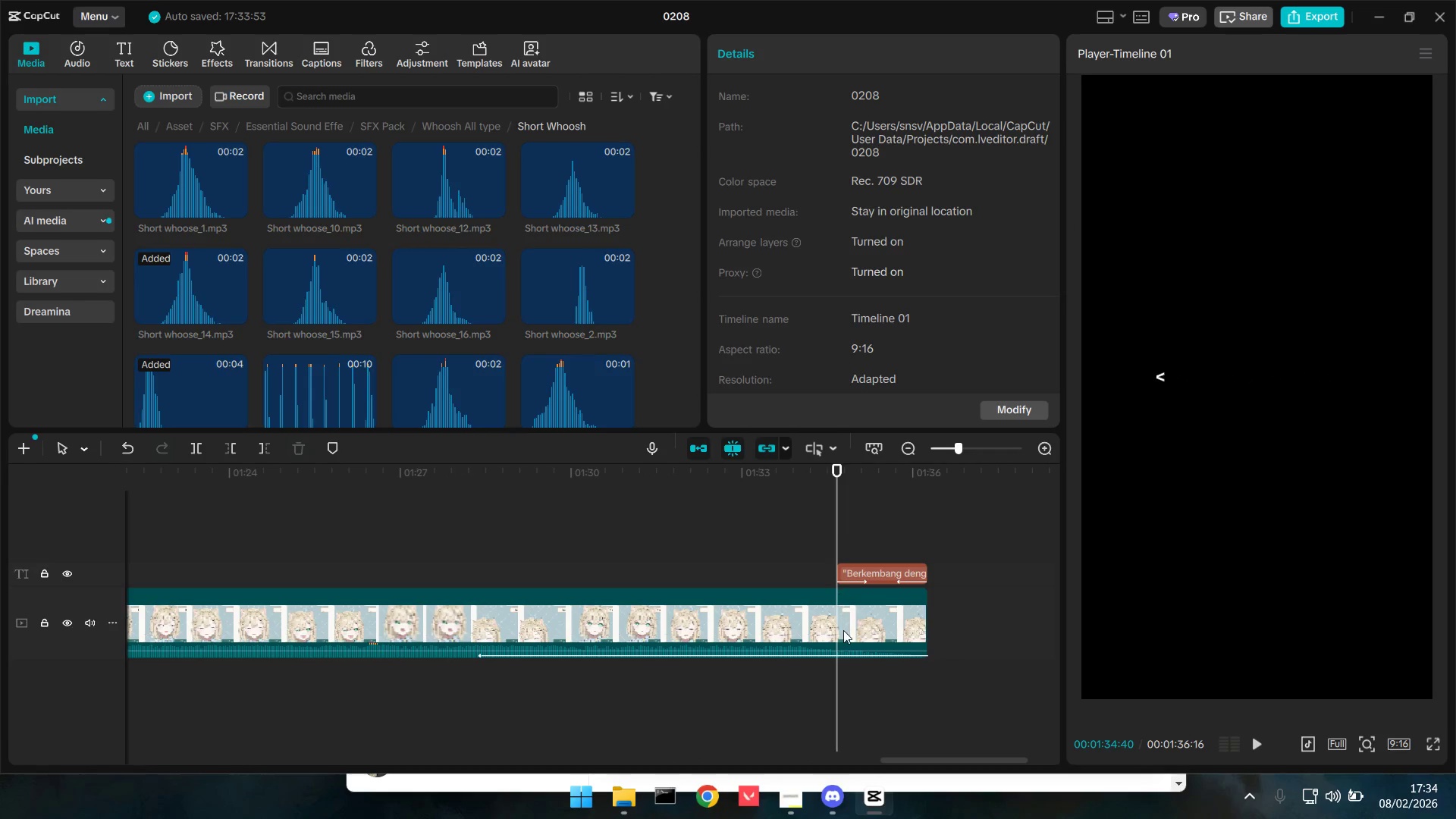 
scroll: coordinate [867, 683], scroll_direction: up, amount: 14.0
 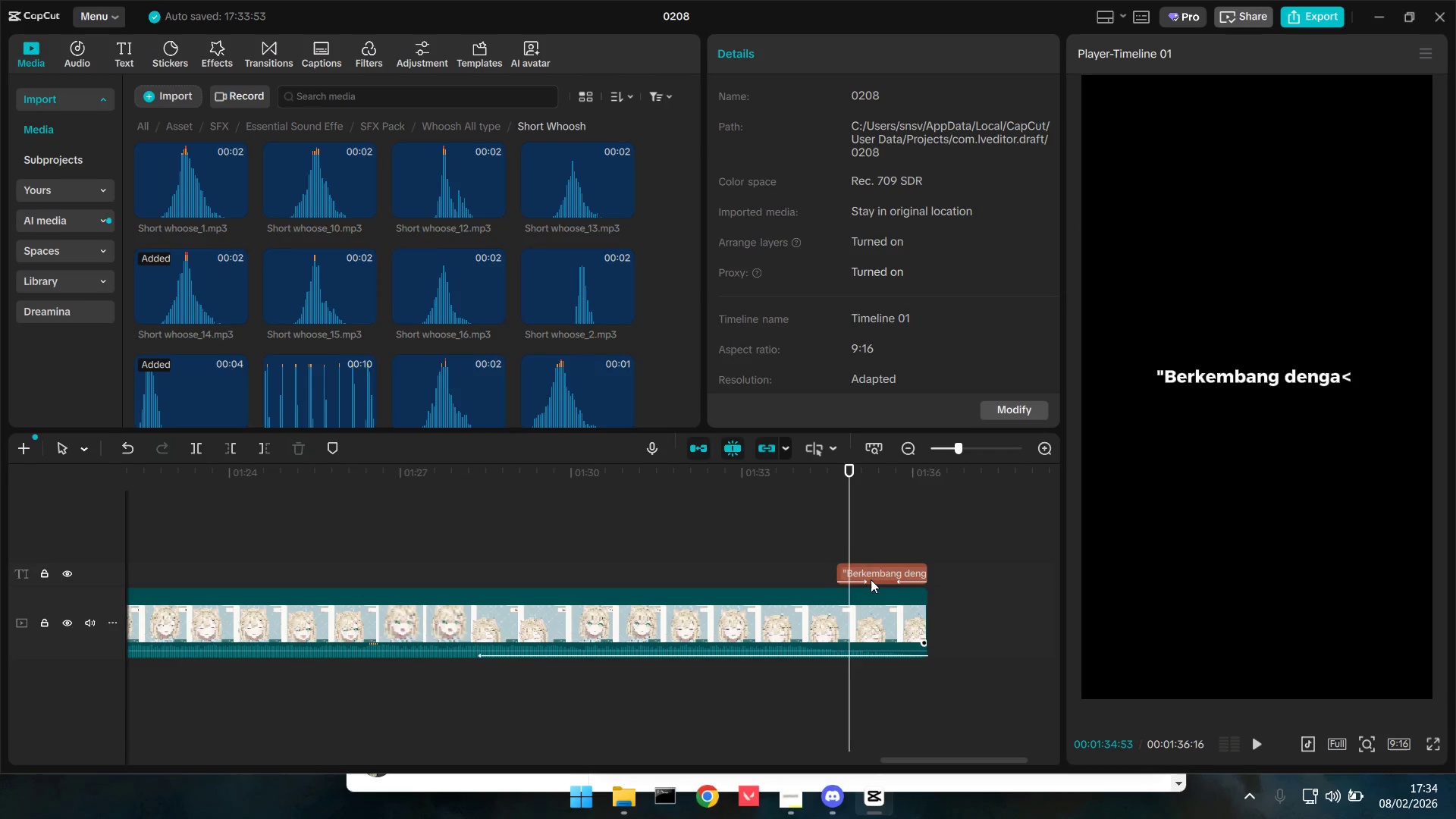 
left_click([844, 630])
 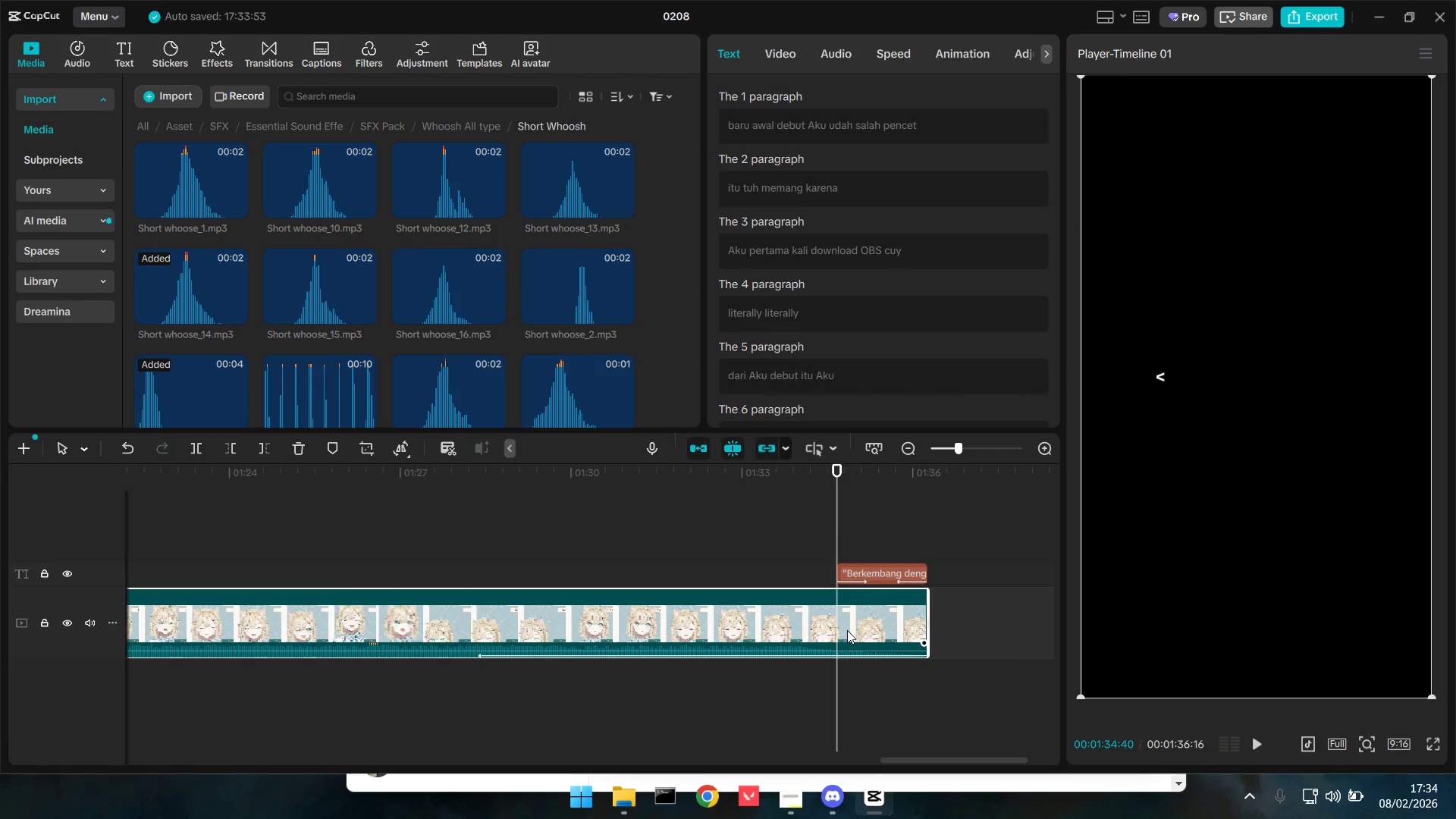 
key(W)
 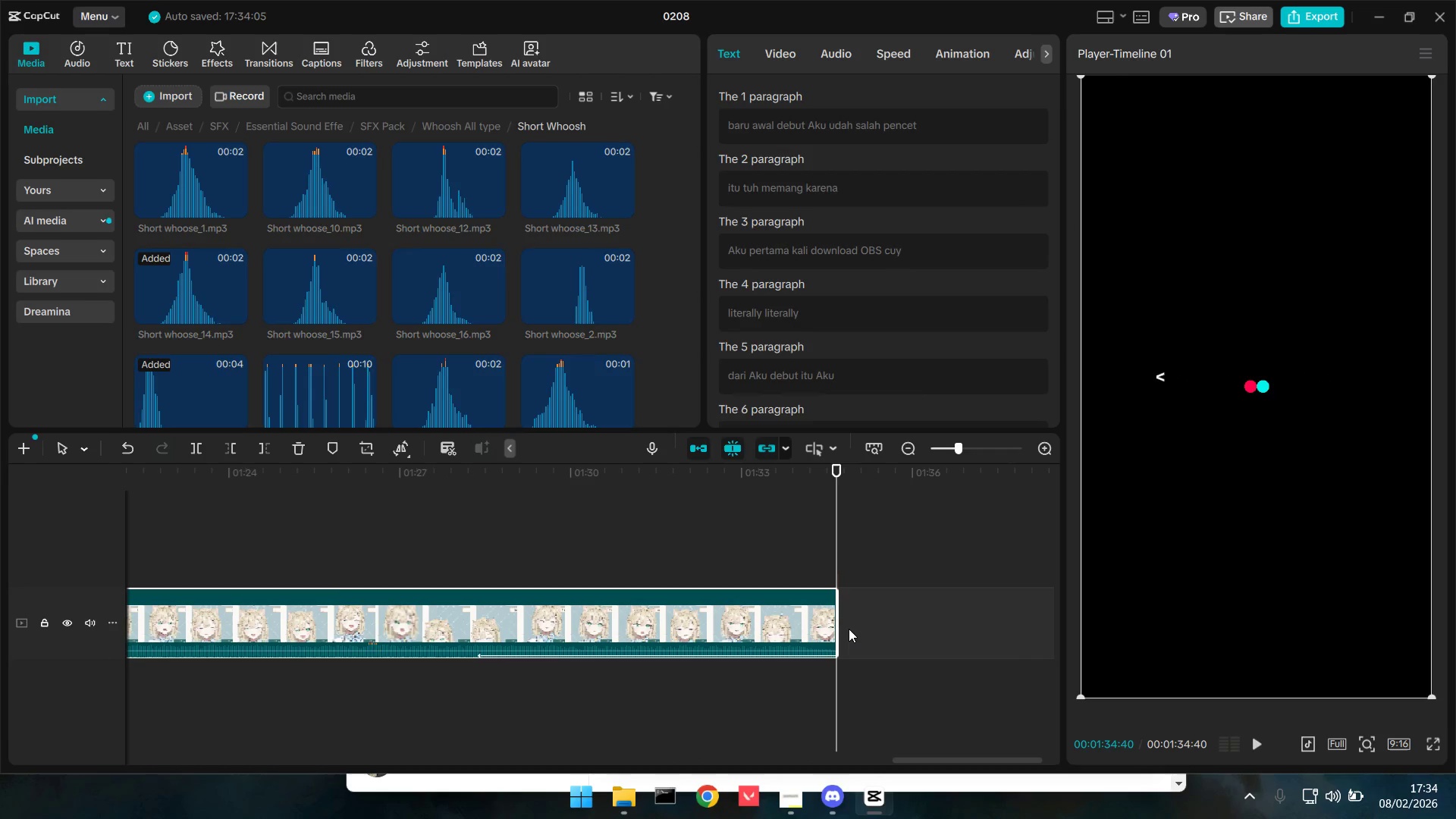 
key(Control+Z)
 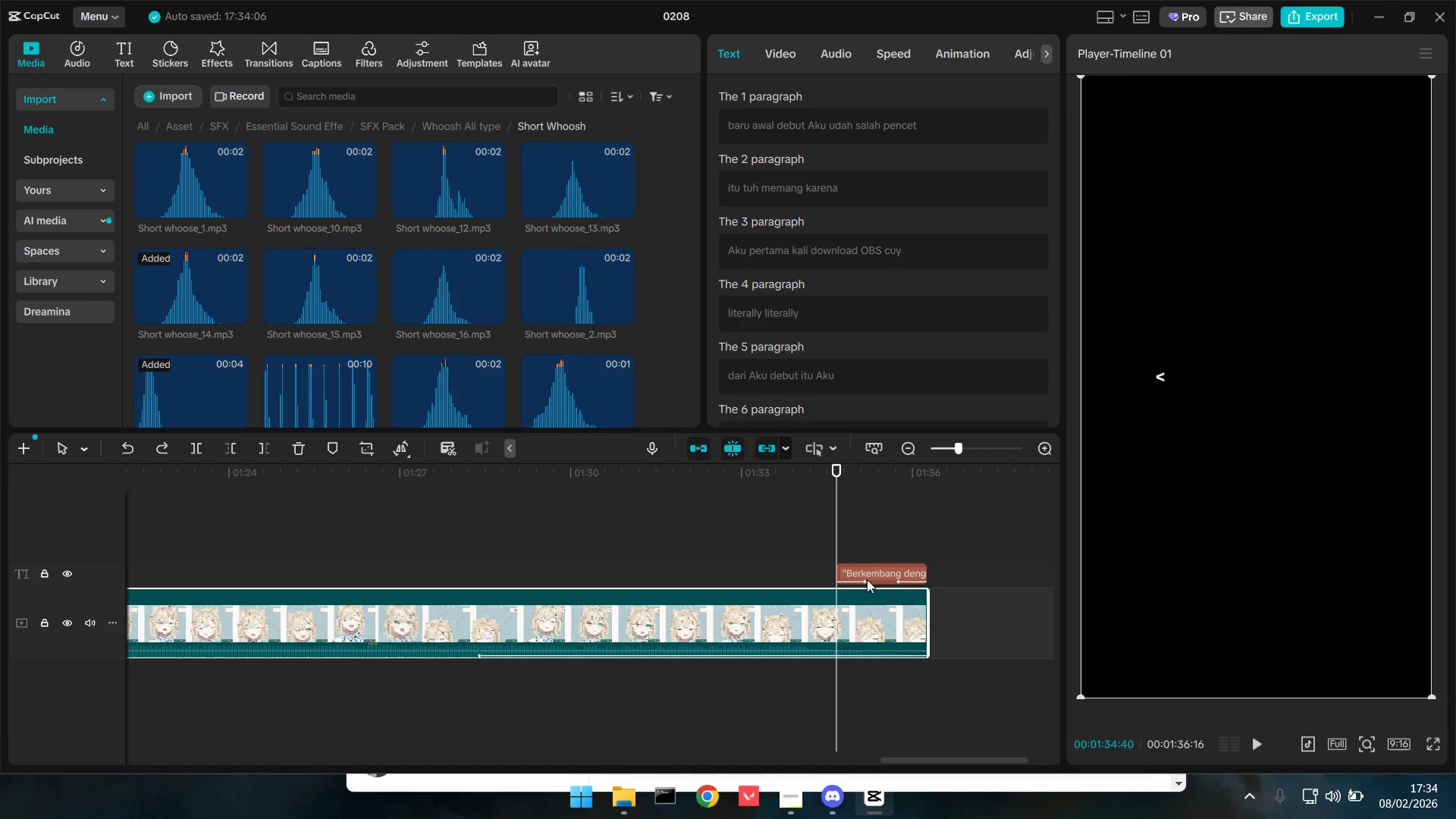 
left_click_drag(start_coordinate=[876, 569], to_coordinate=[981, 567])
 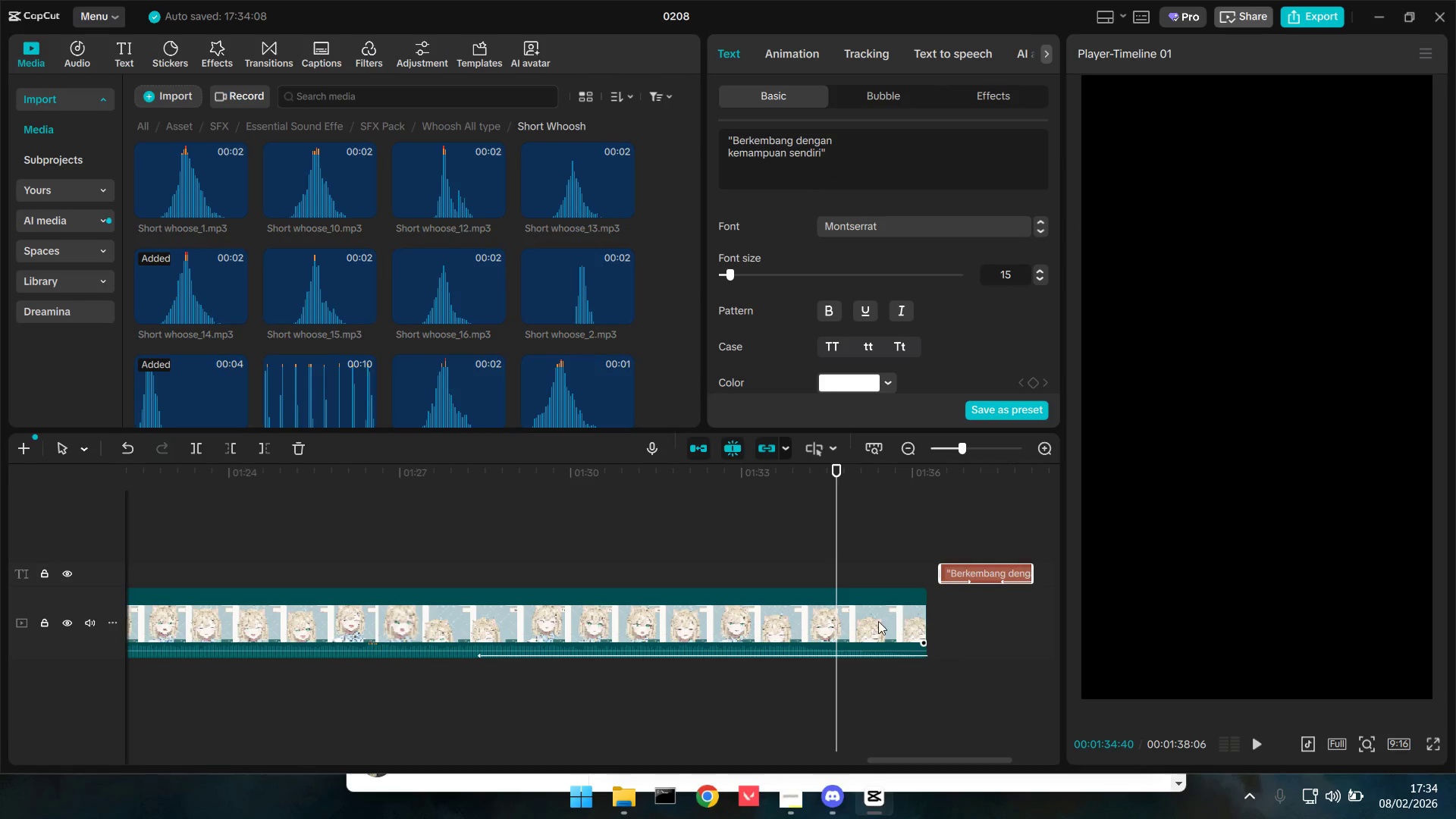 
key(W)
 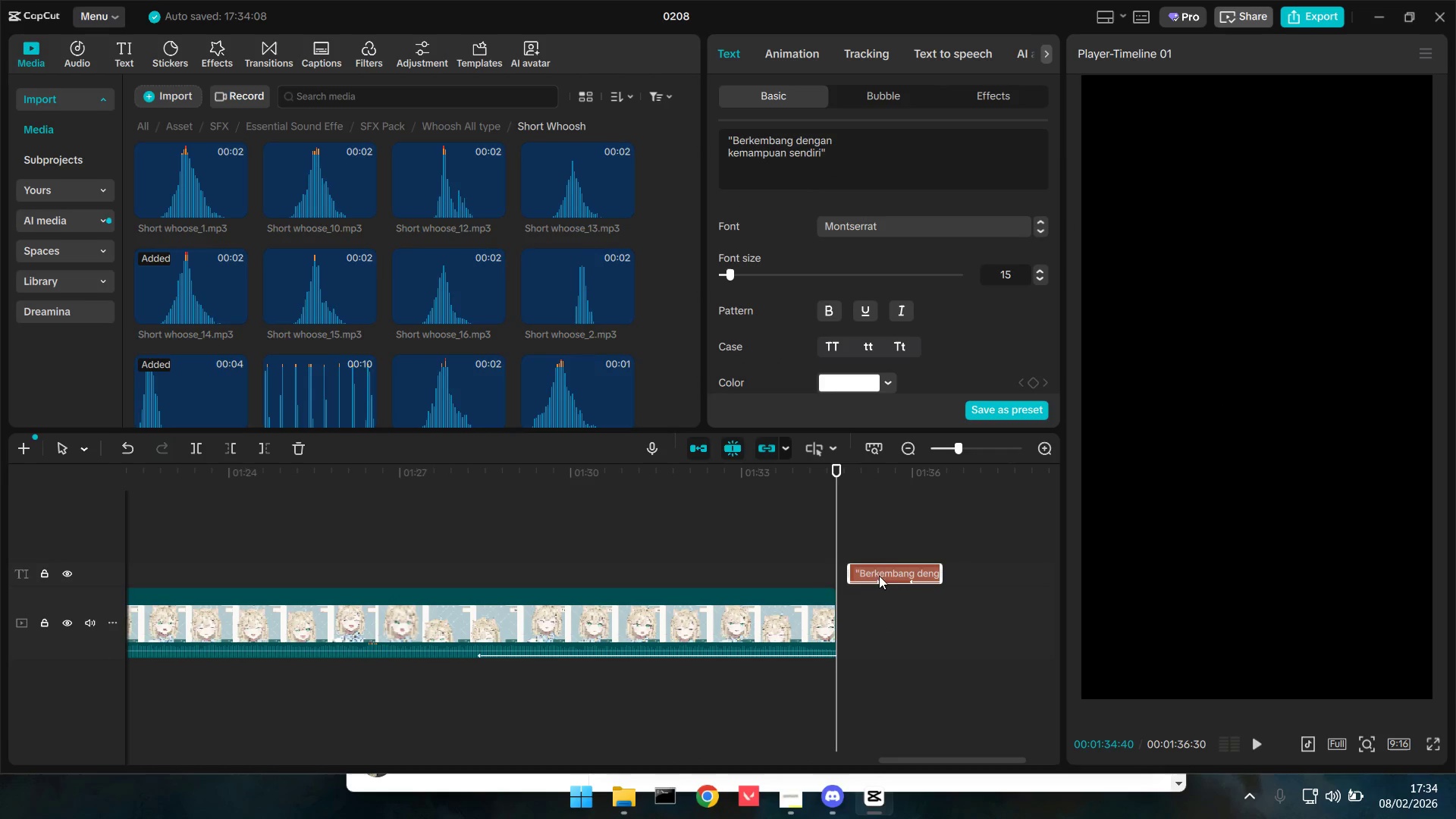 
left_click_drag(start_coordinate=[887, 569], to_coordinate=[878, 569])
 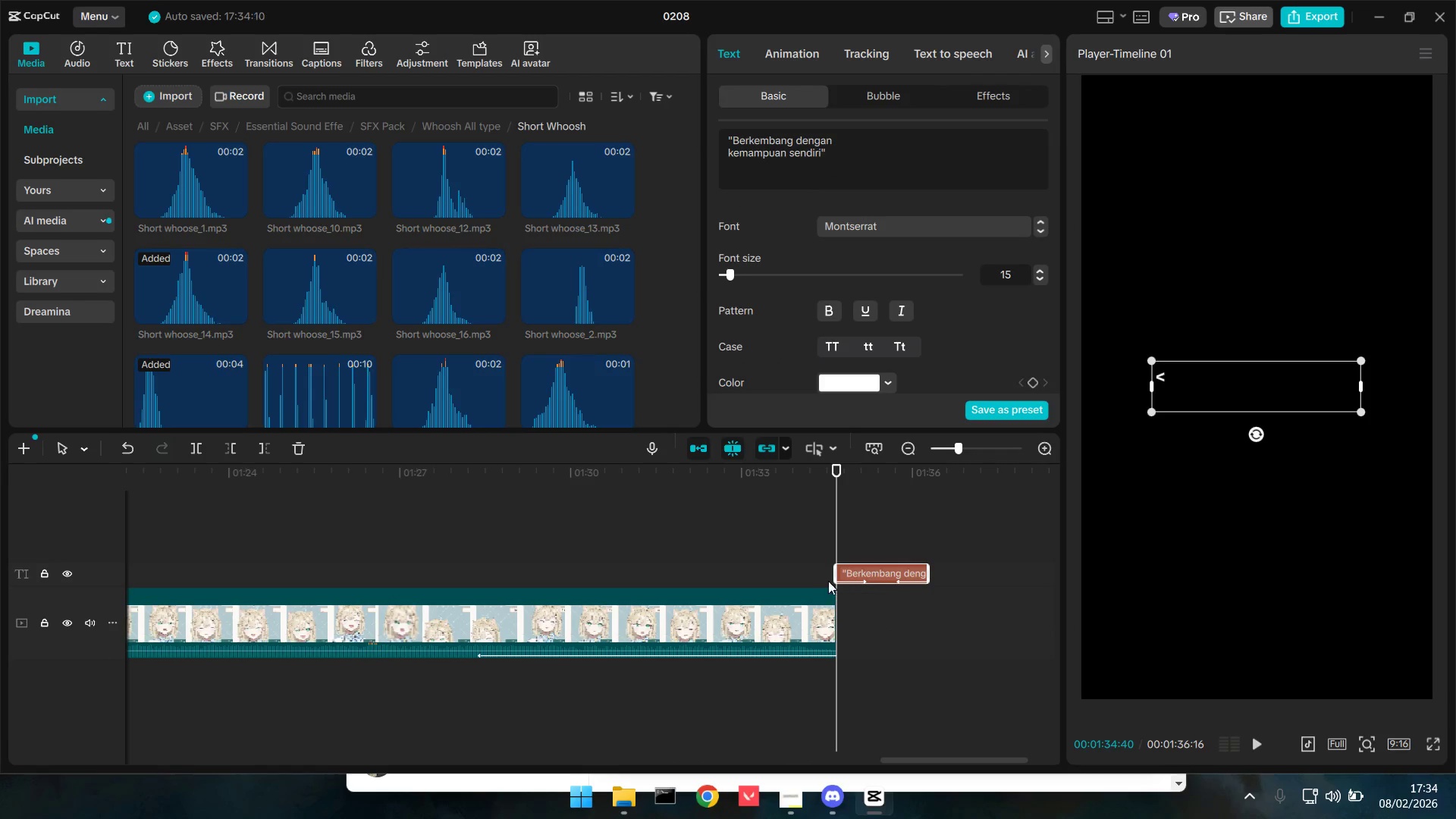 
left_click([819, 576])
 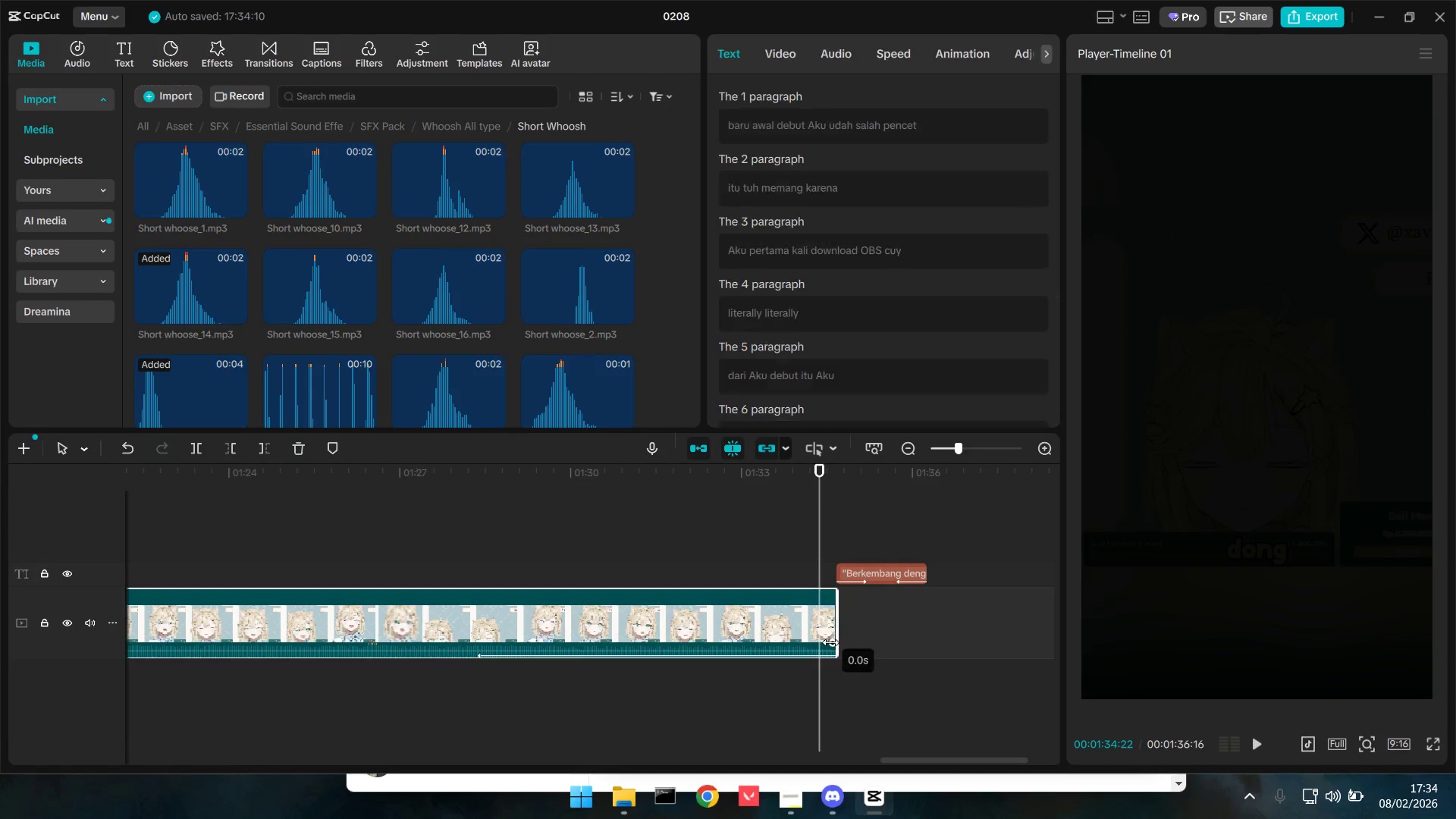 
left_click([830, 642])
 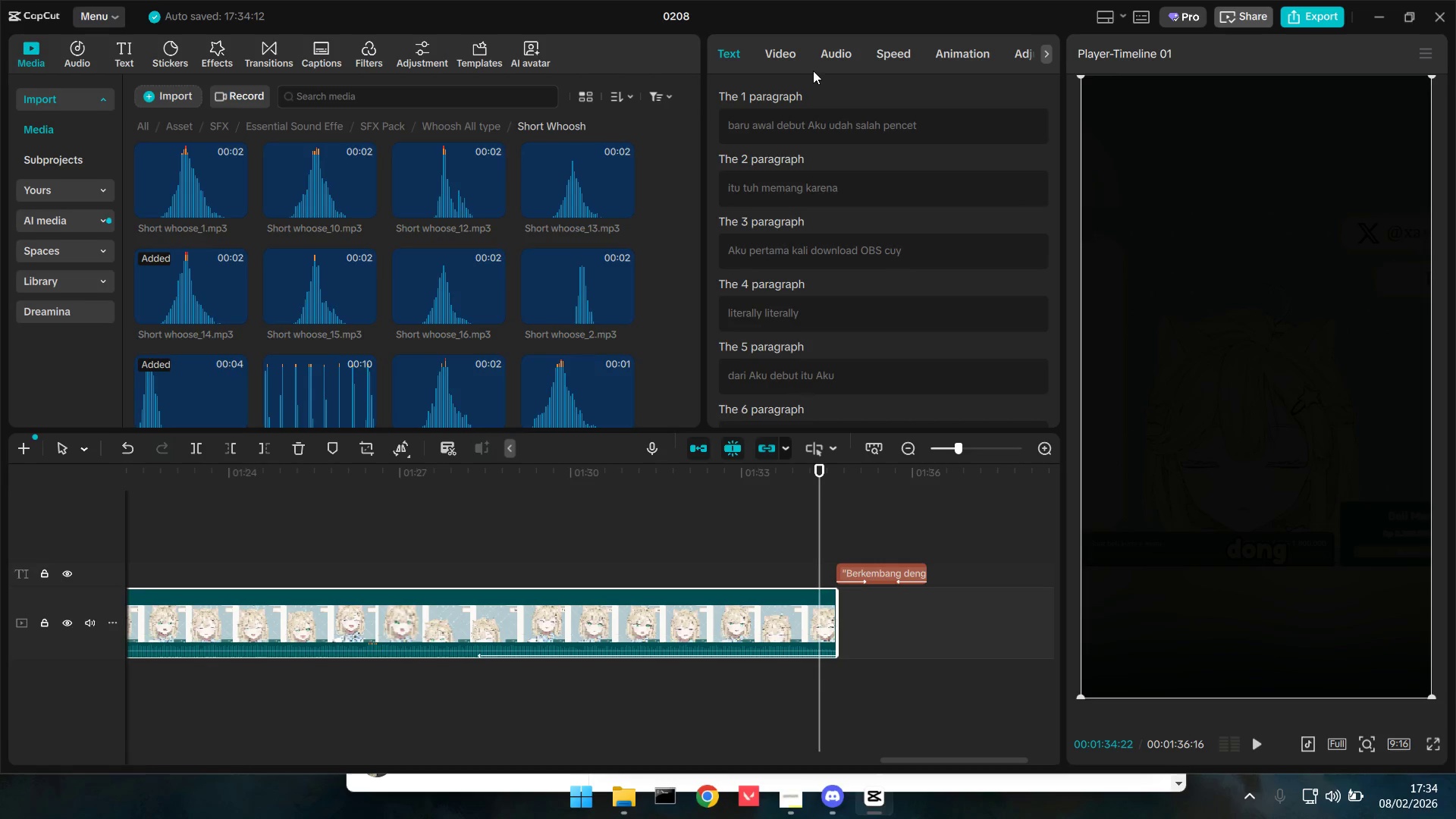 
key(Control+Z)
 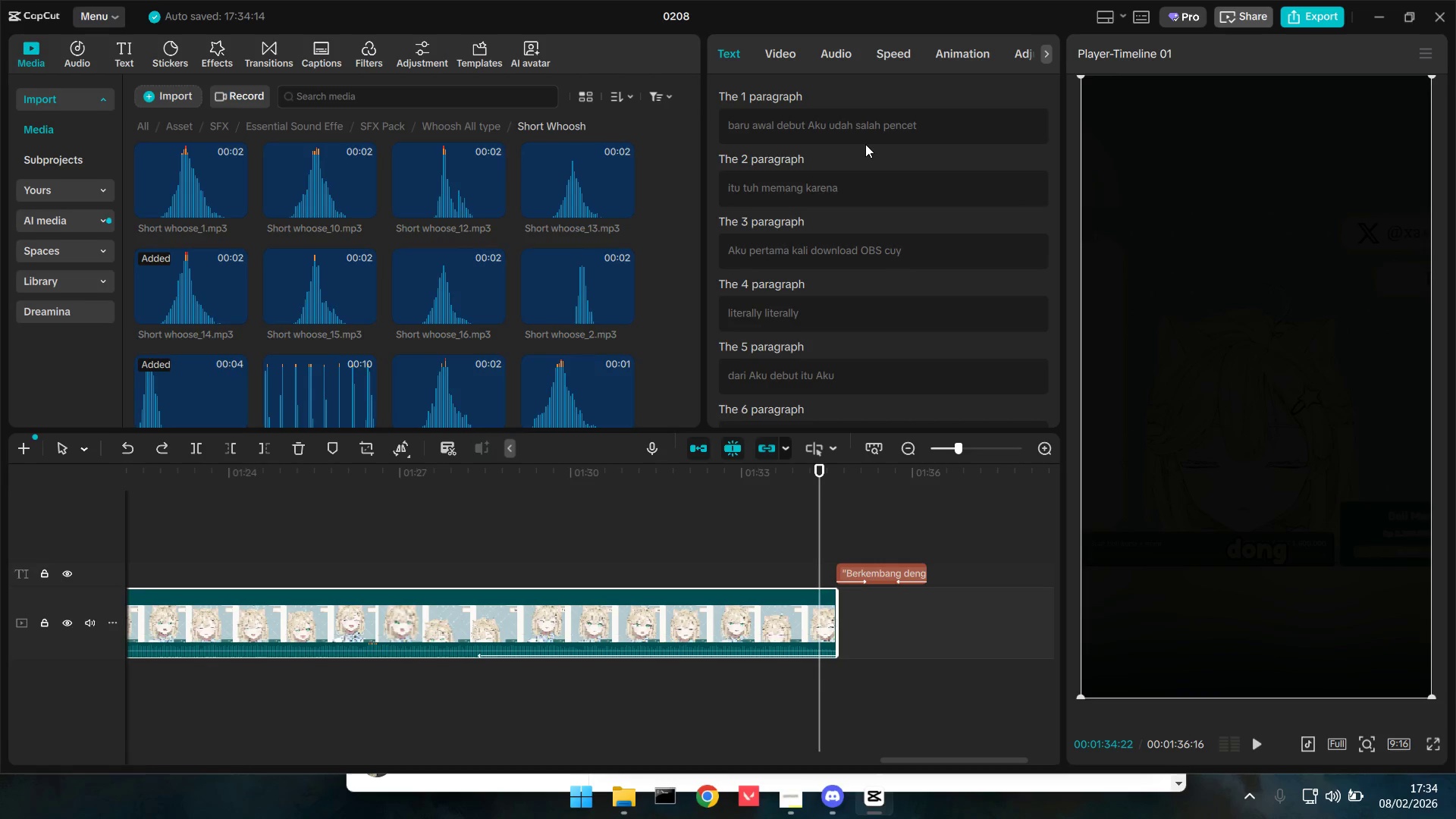 
key(Control+Z)
 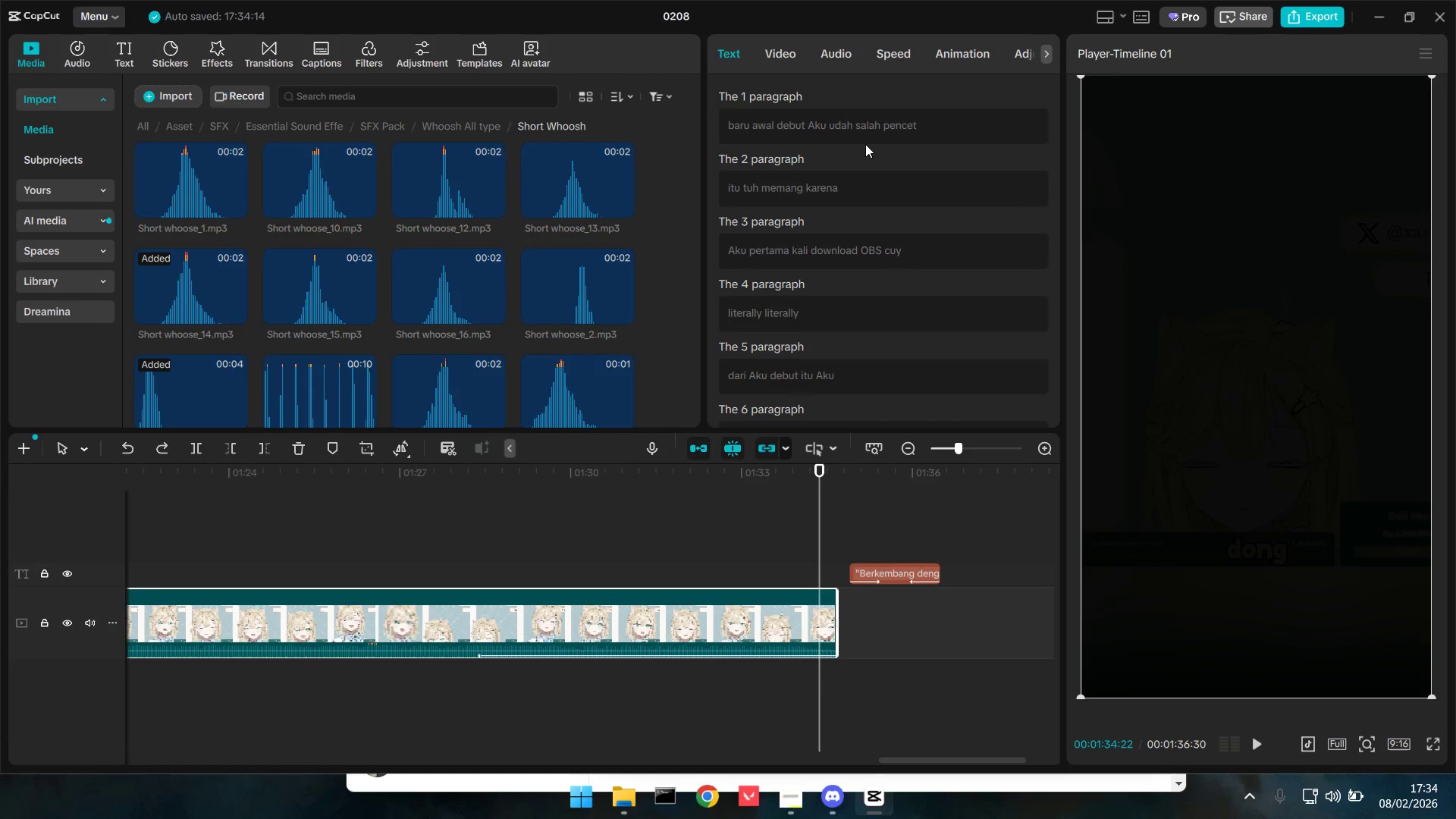 
key(Control+Z)
 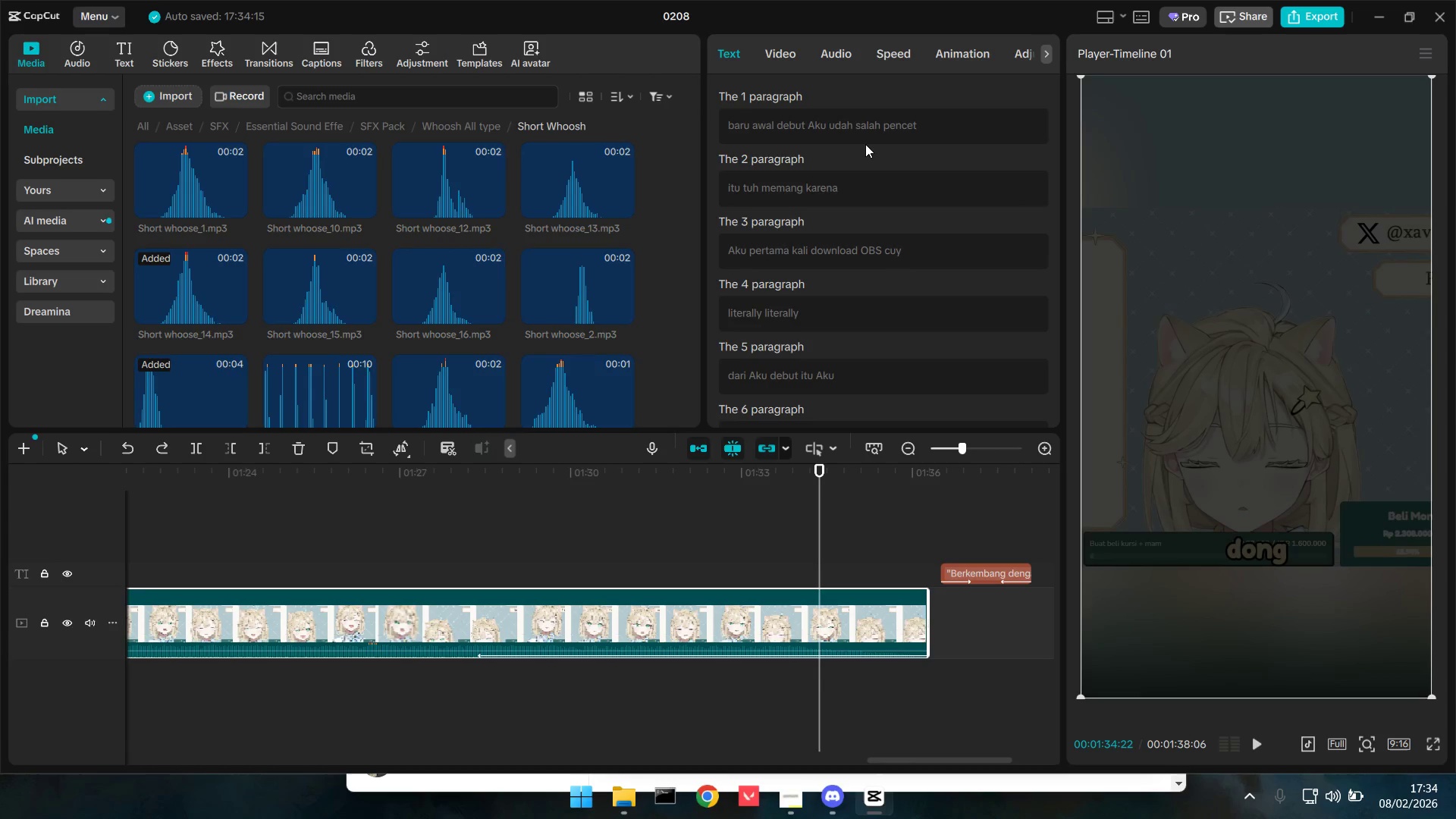 
key(Space)
 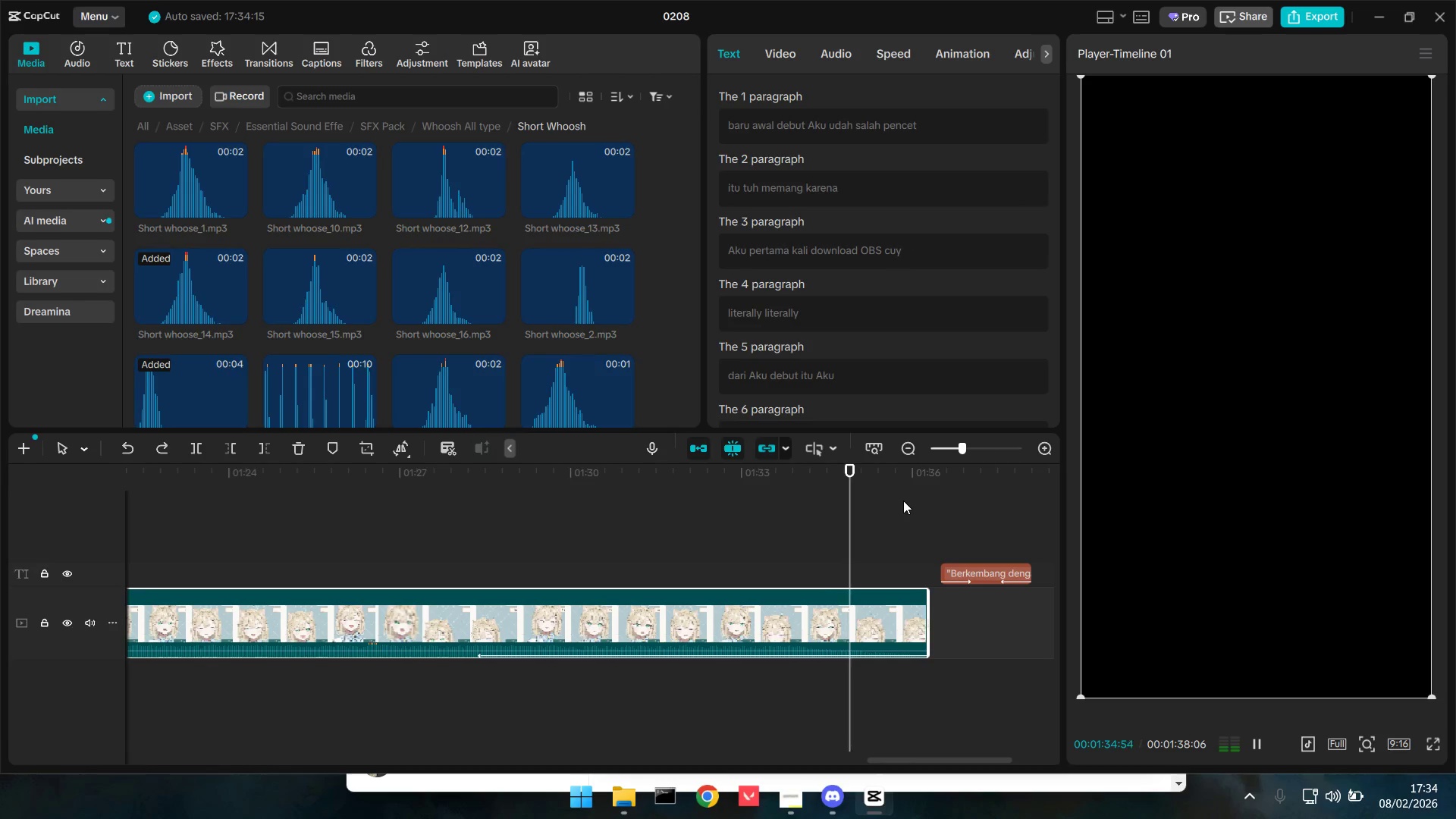 
key(Space)
 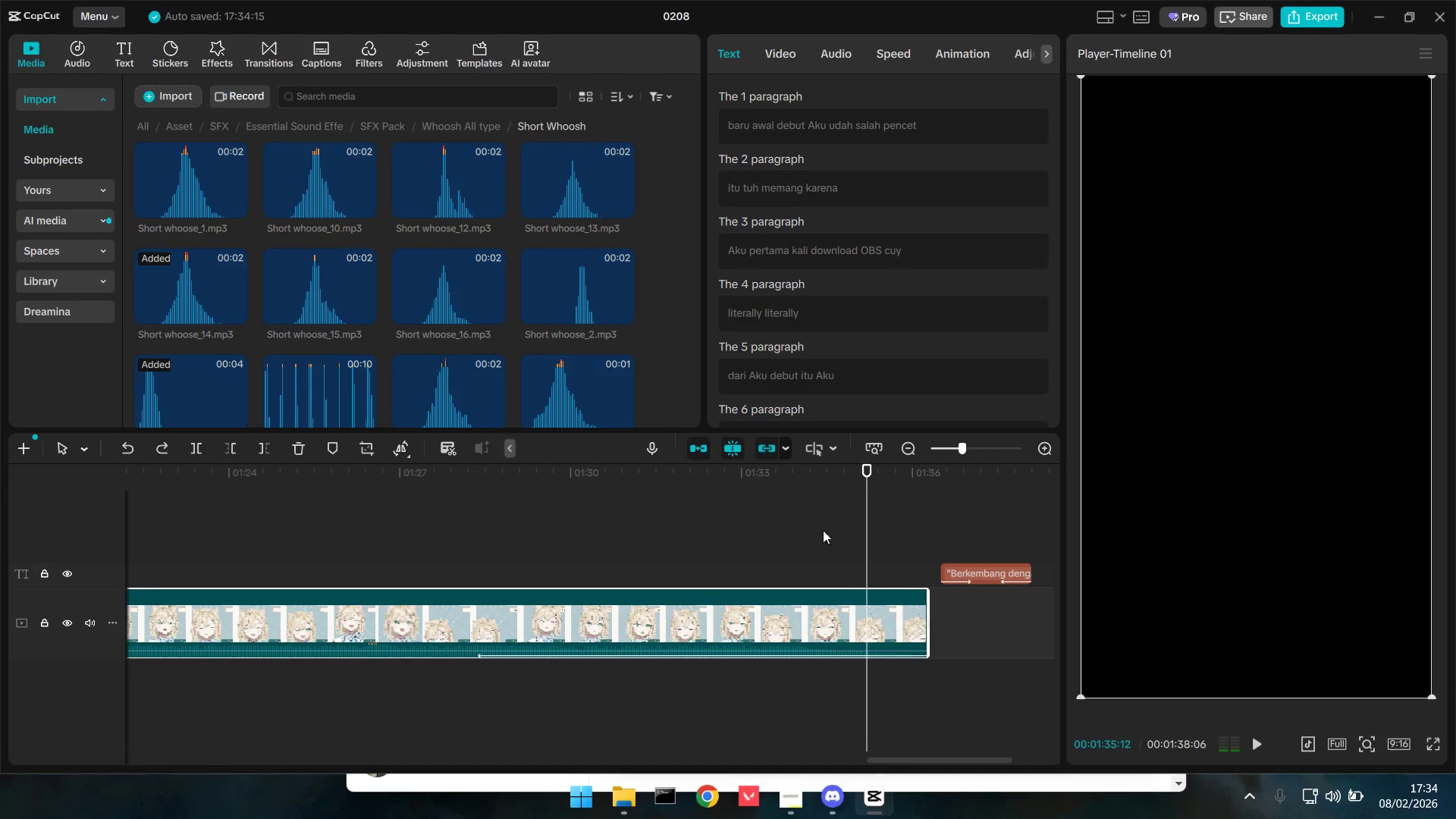 
left_click([821, 532])
 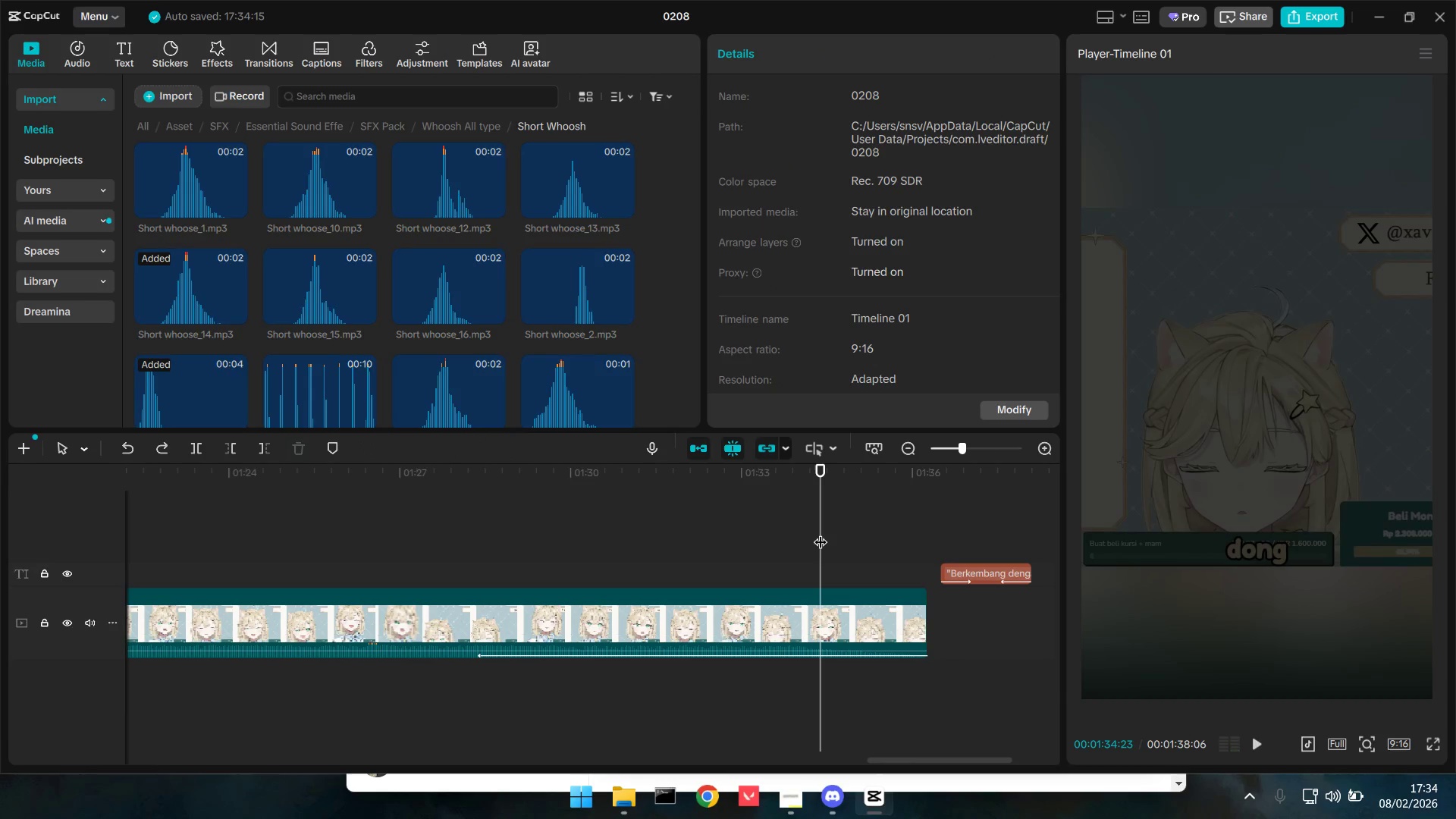 
key(Space)
 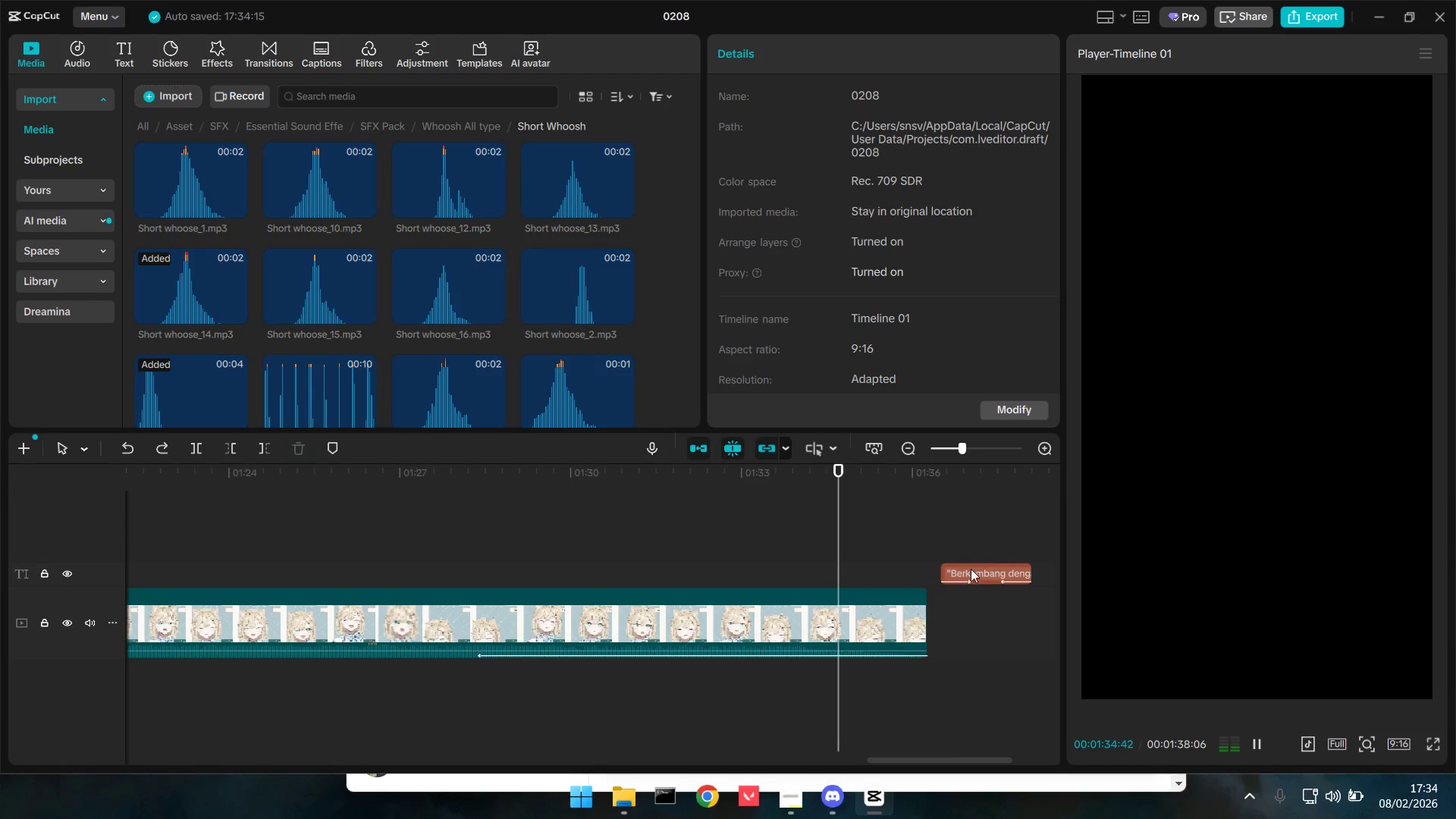 
key(Space)
 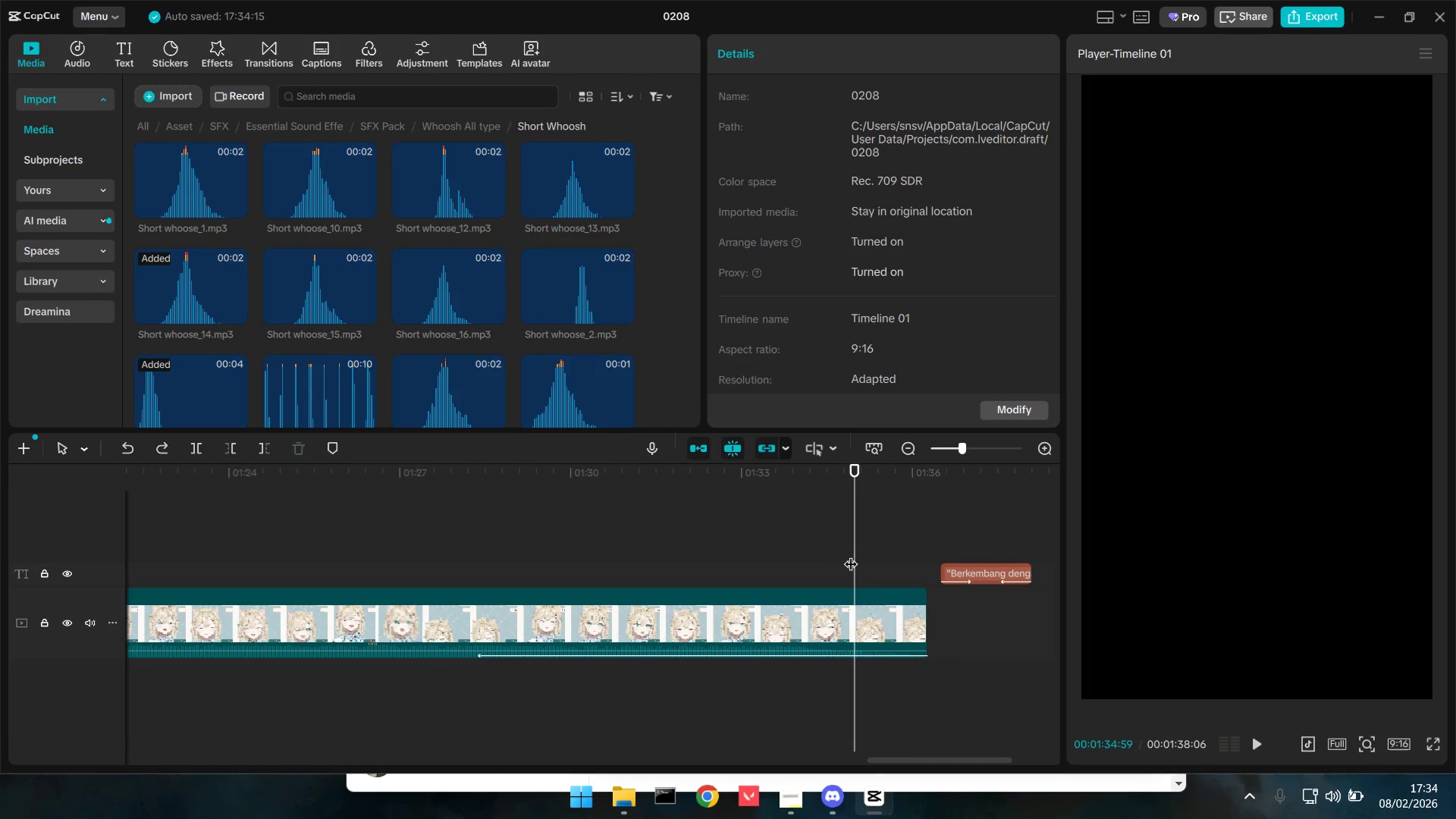 
left_click_drag(start_coordinate=[855, 554], to_coordinate=[839, 559])
 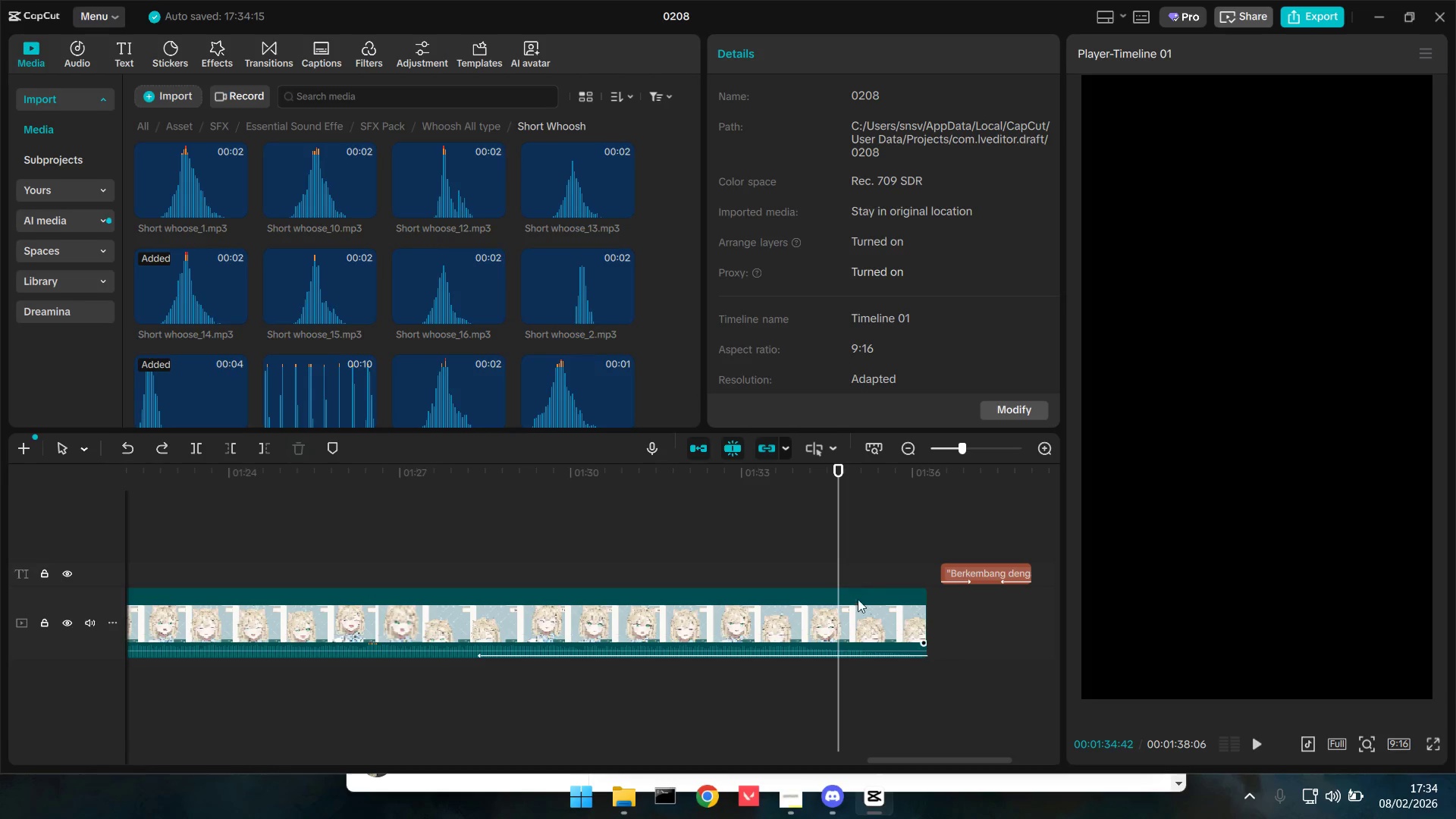 
left_click([854, 605])
 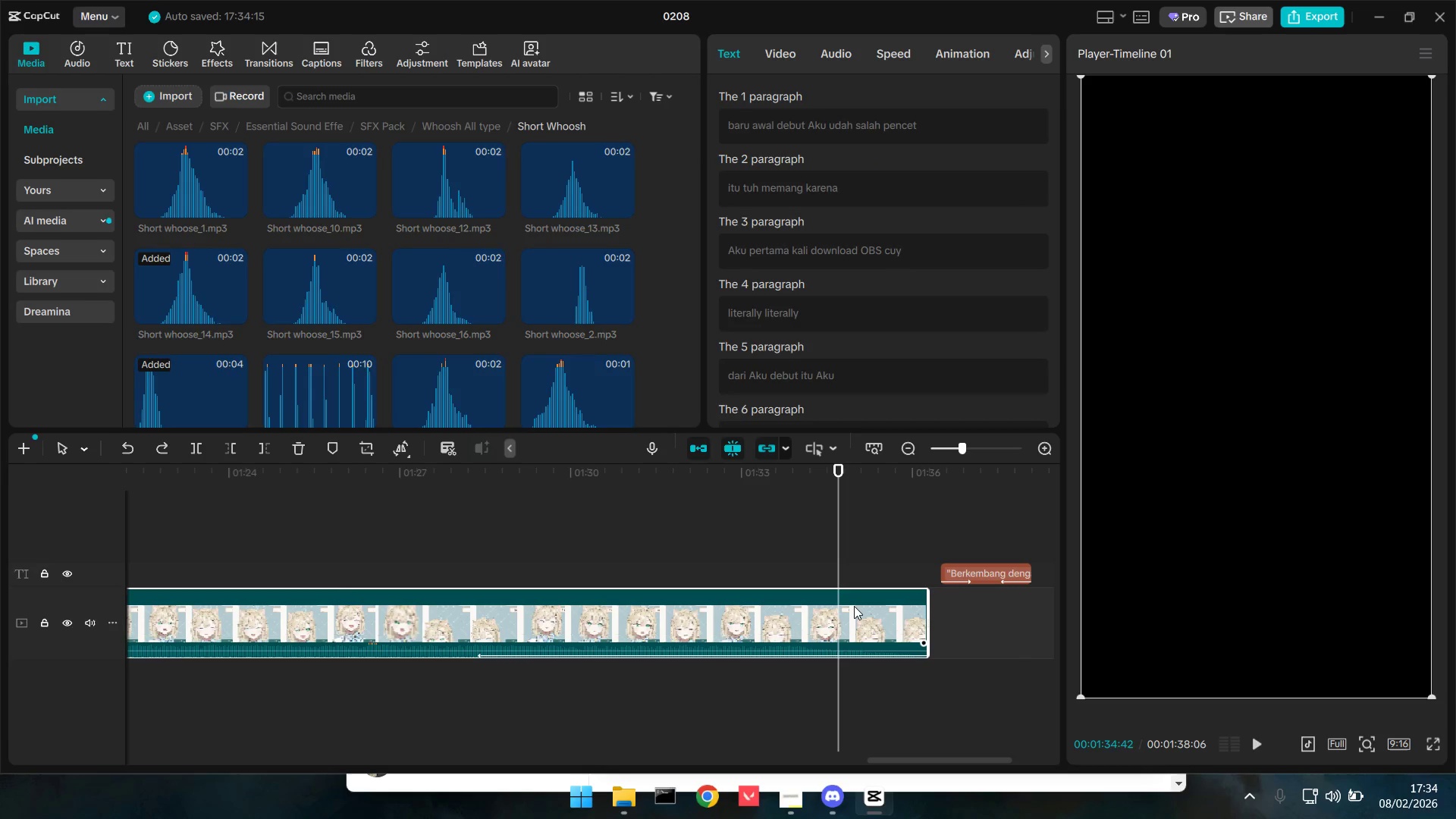 
key(Shift+E)
 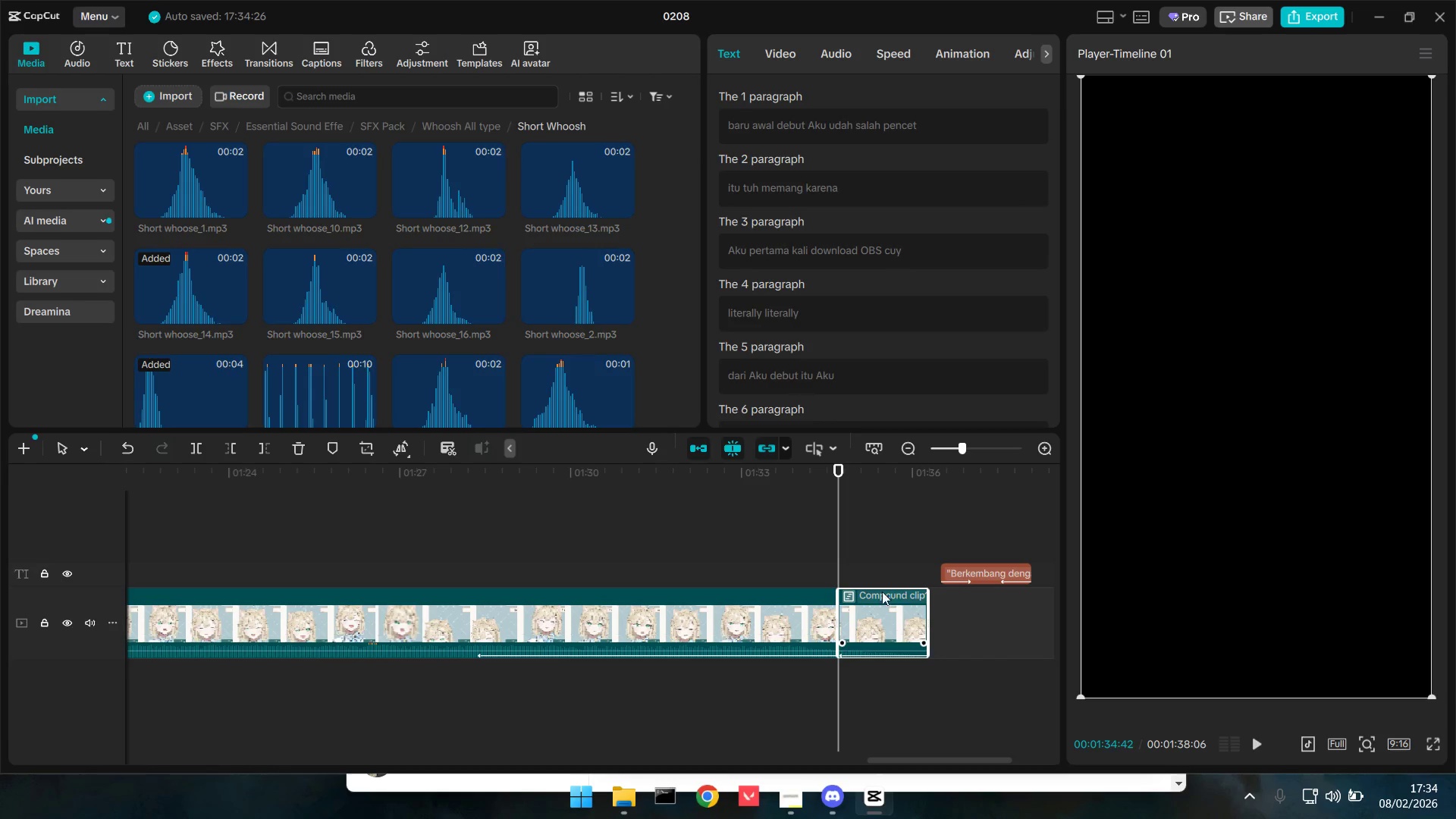 
left_click([821, 604])
 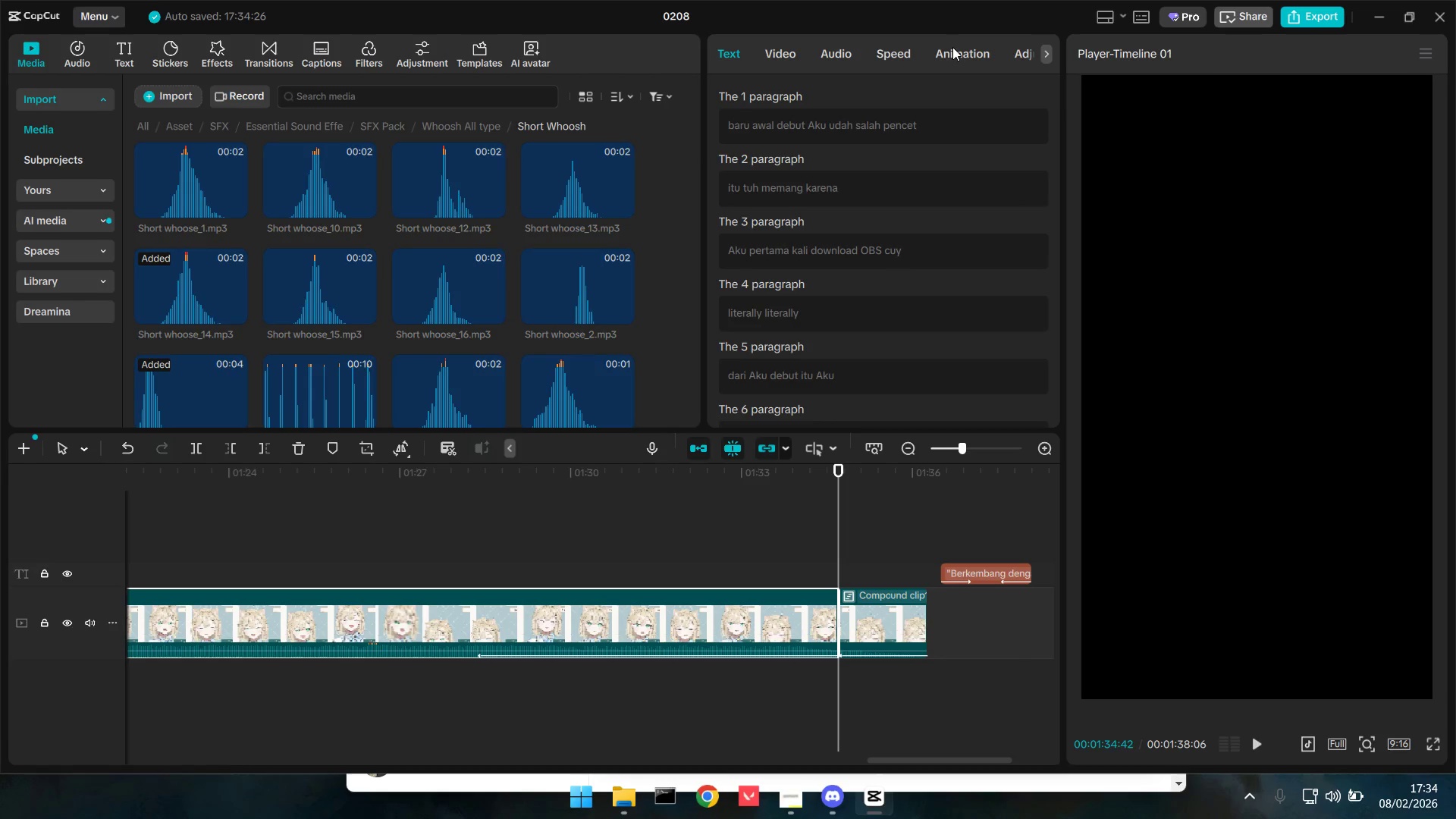 
left_click([836, 58])
 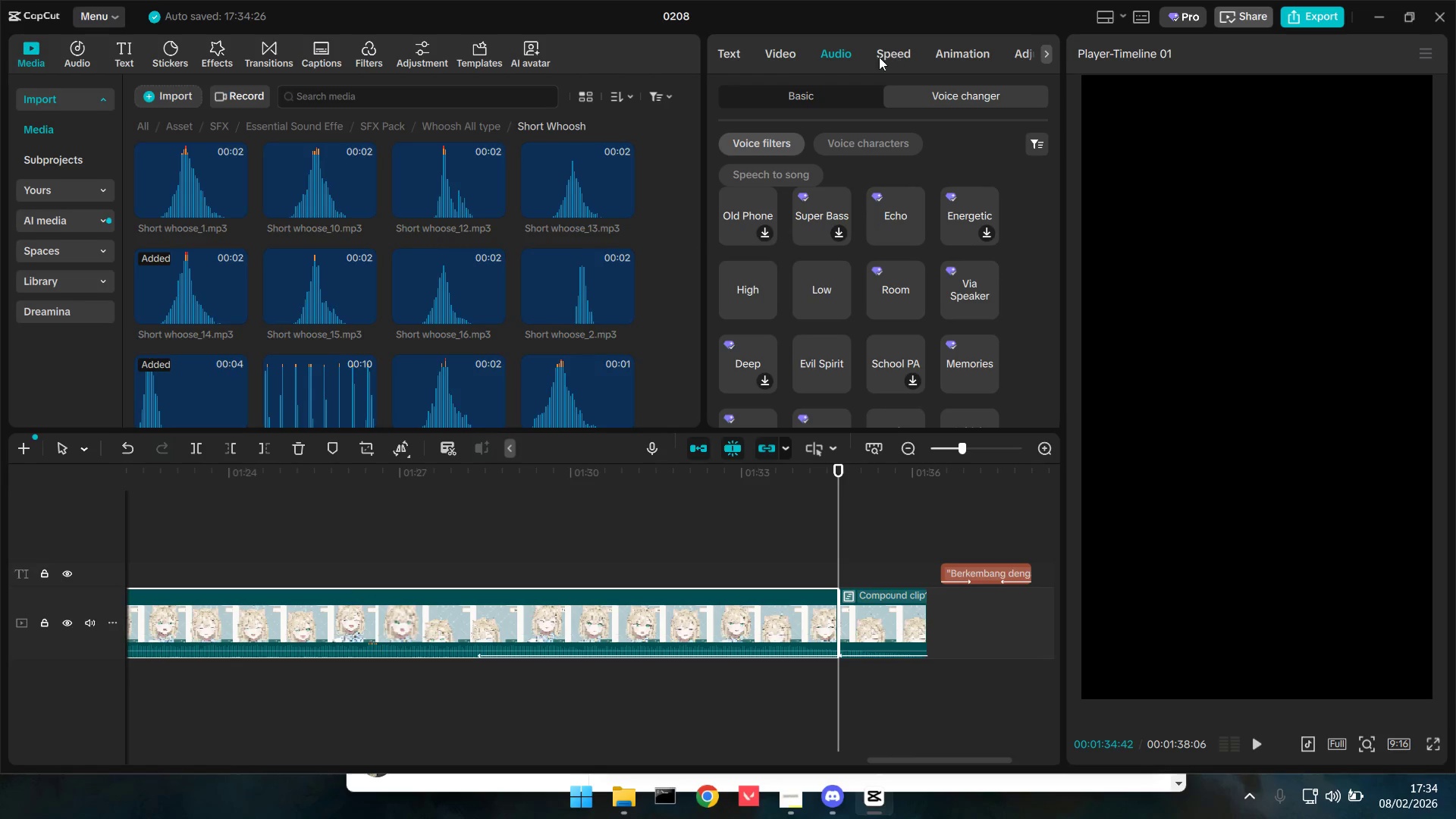 
left_click([770, 58])
 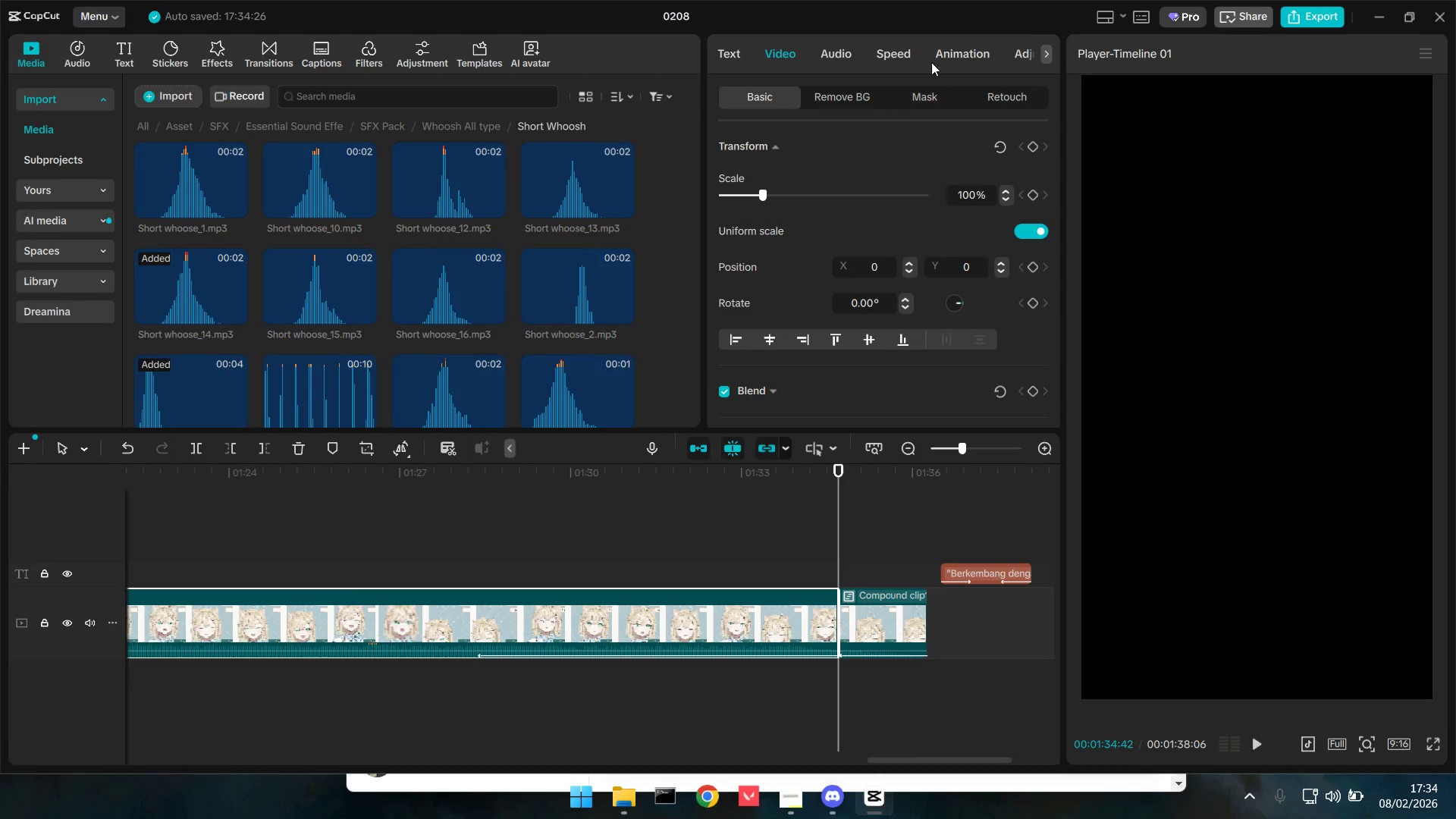 
left_click([951, 55])
 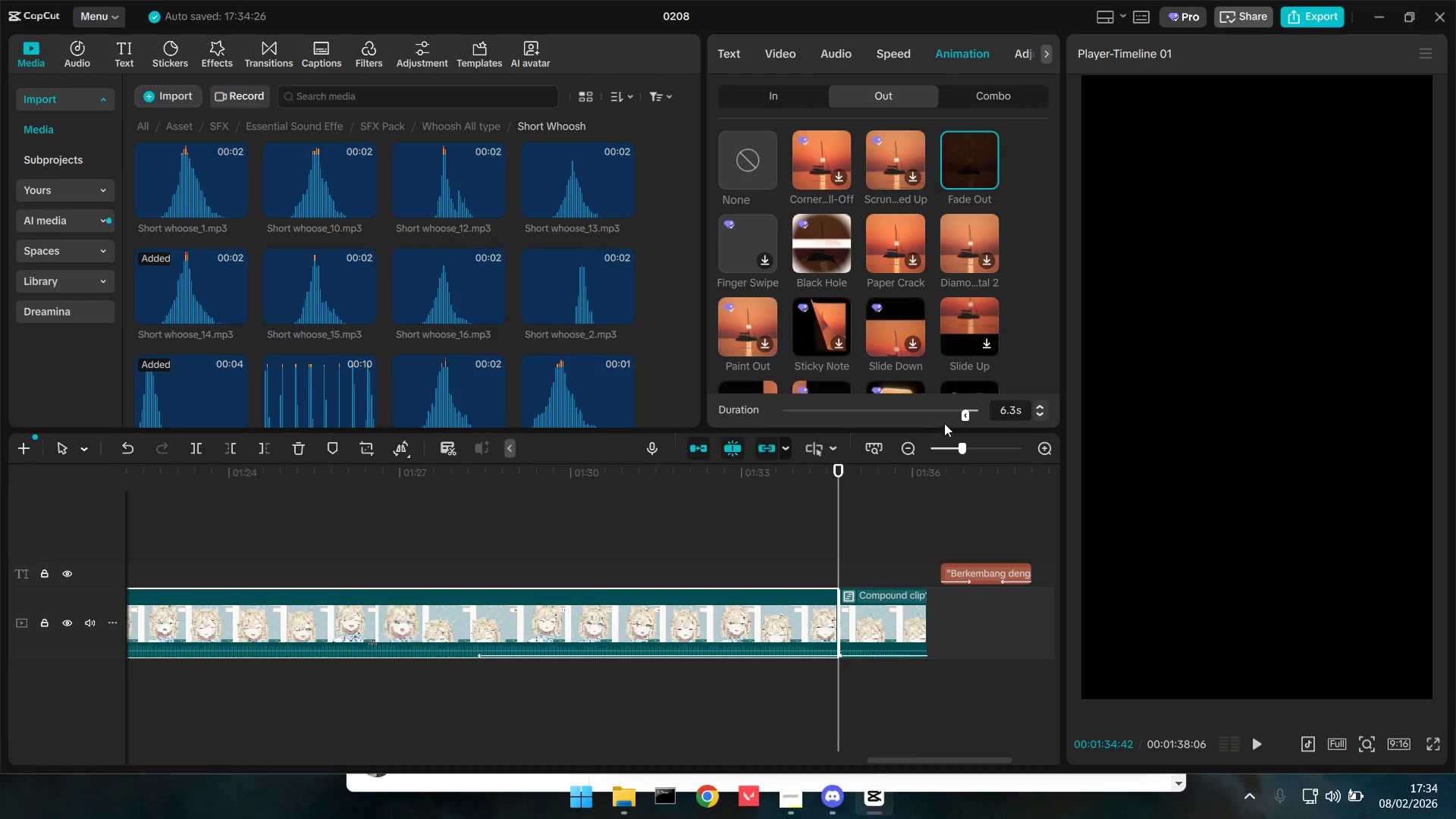 
left_click_drag(start_coordinate=[964, 419], to_coordinate=[946, 421])
 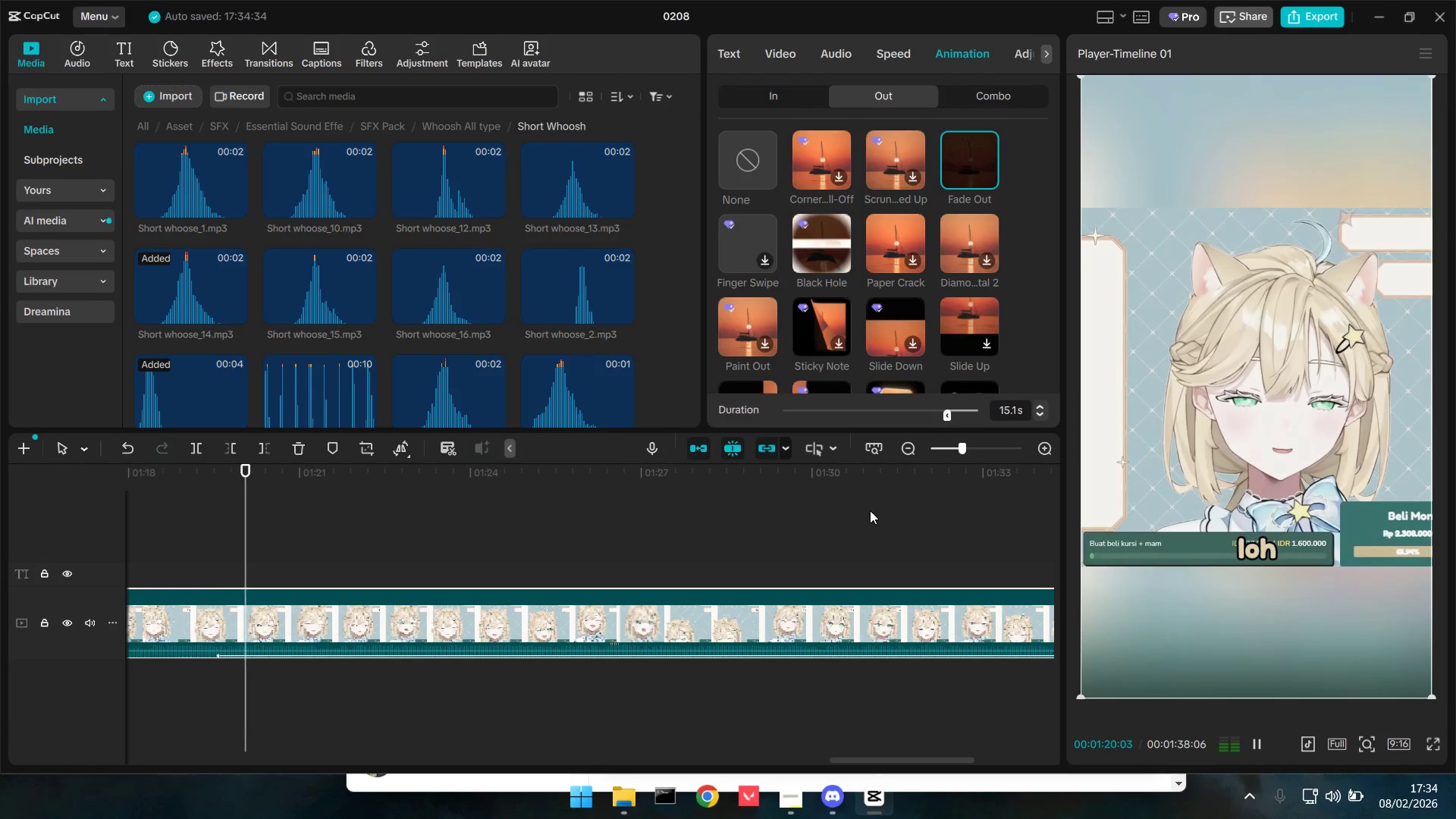 
hold_key(key=ControlLeft, duration=1.44)
scroll: coordinate [894, 552], scroll_direction: down, amount: 5.0
 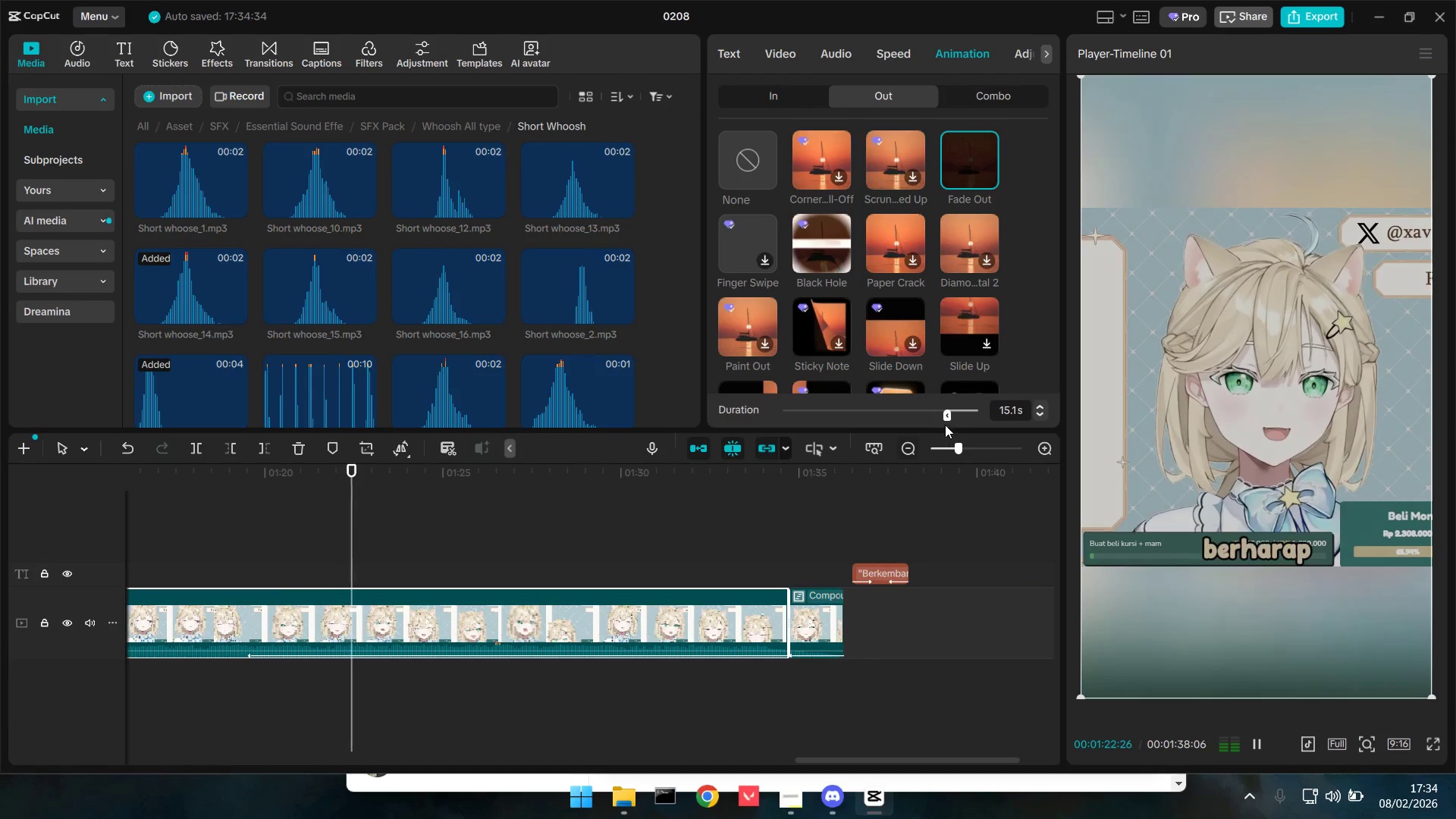 
left_click_drag(start_coordinate=[952, 418], to_coordinate=[966, 418])
 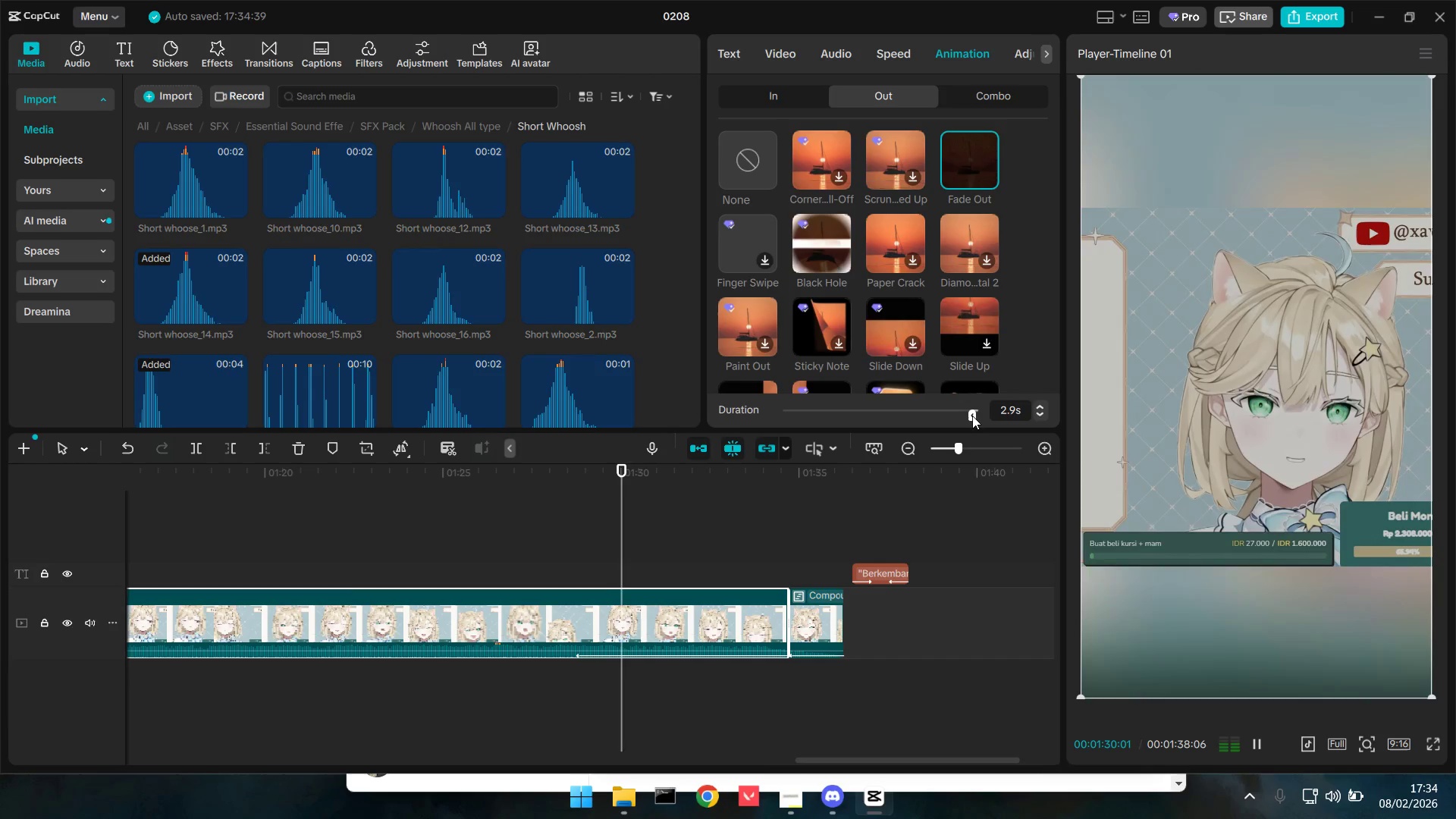 
key(Space)
 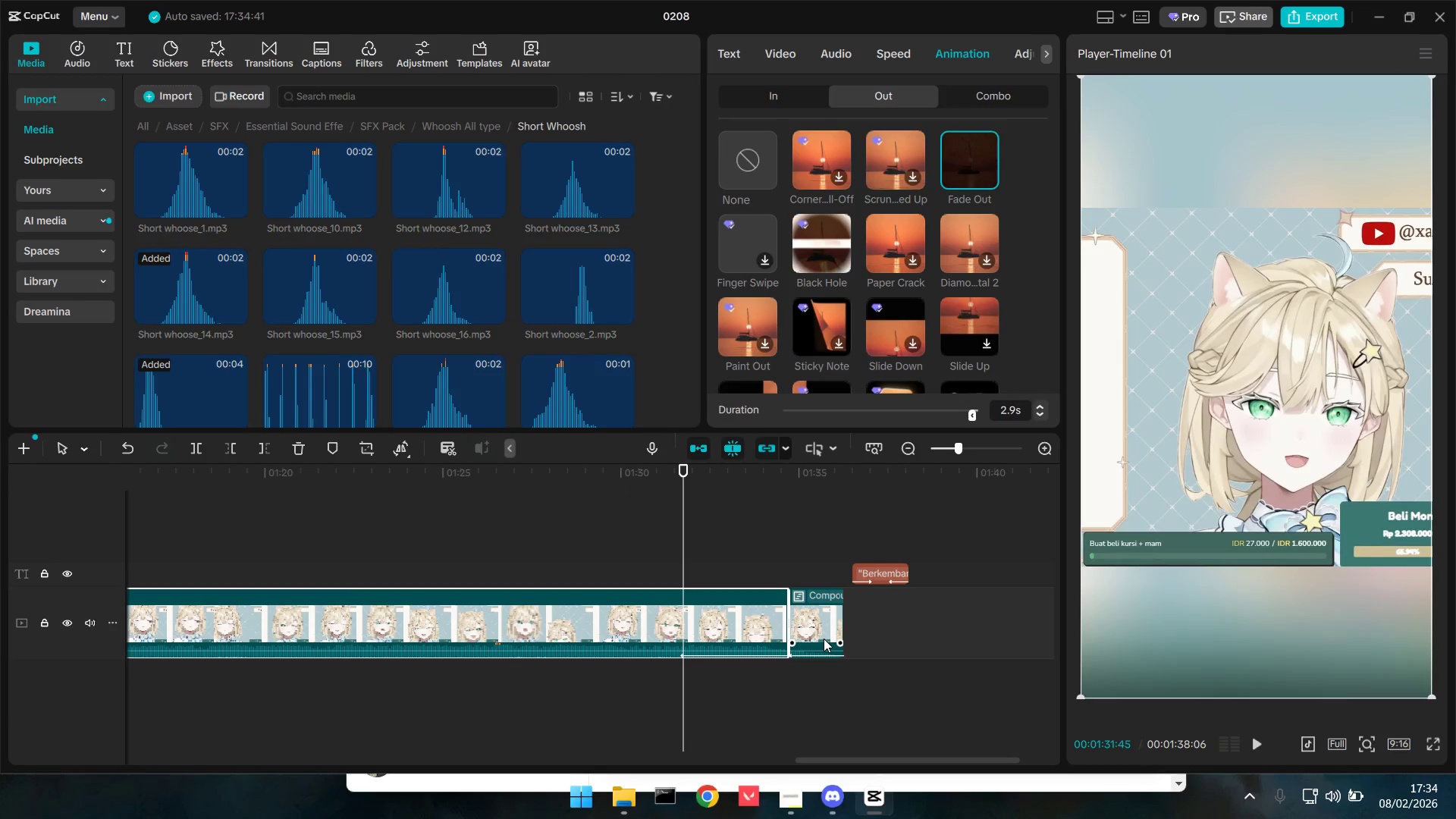 
key(Space)
 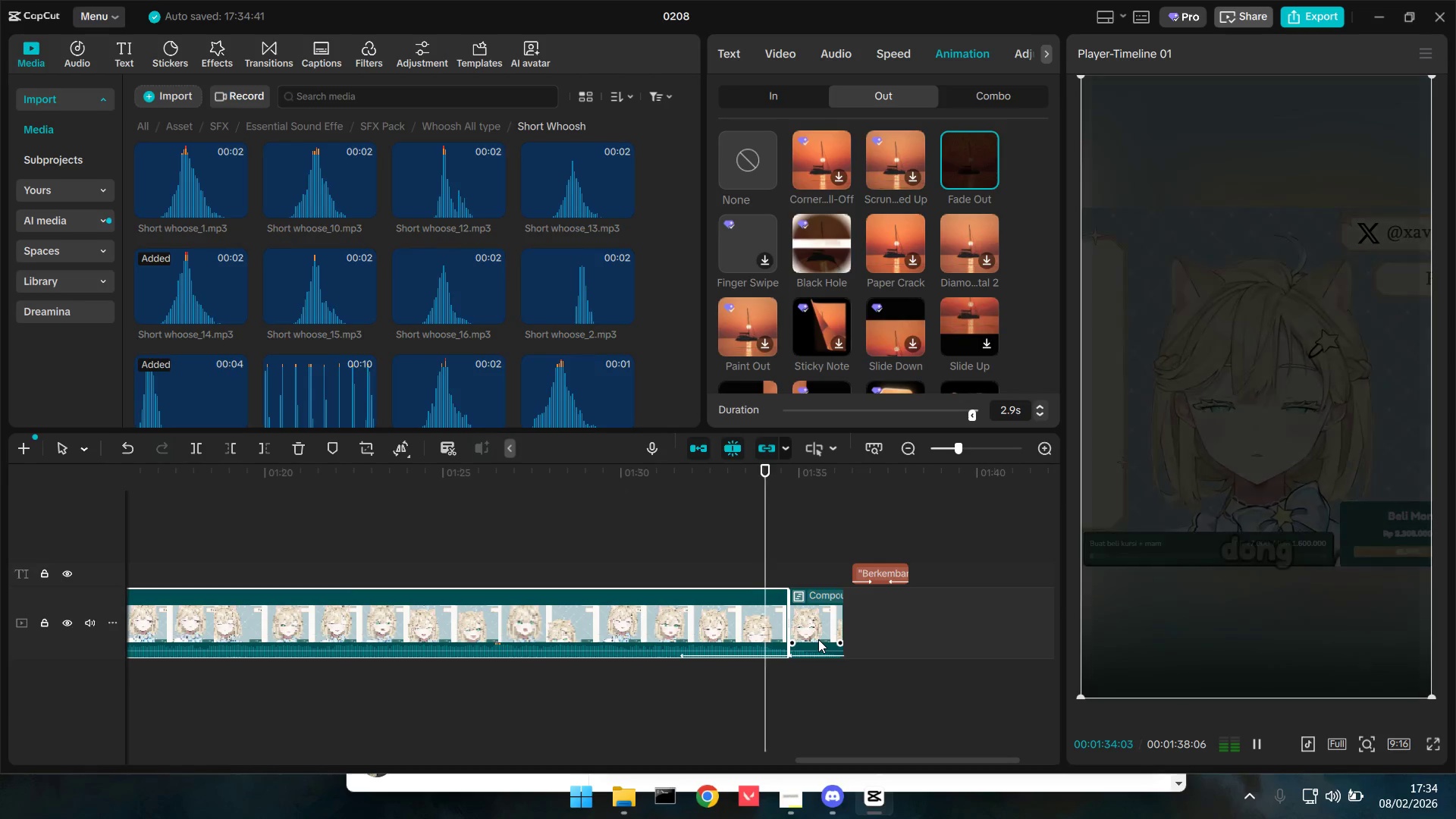 
key(Space)
 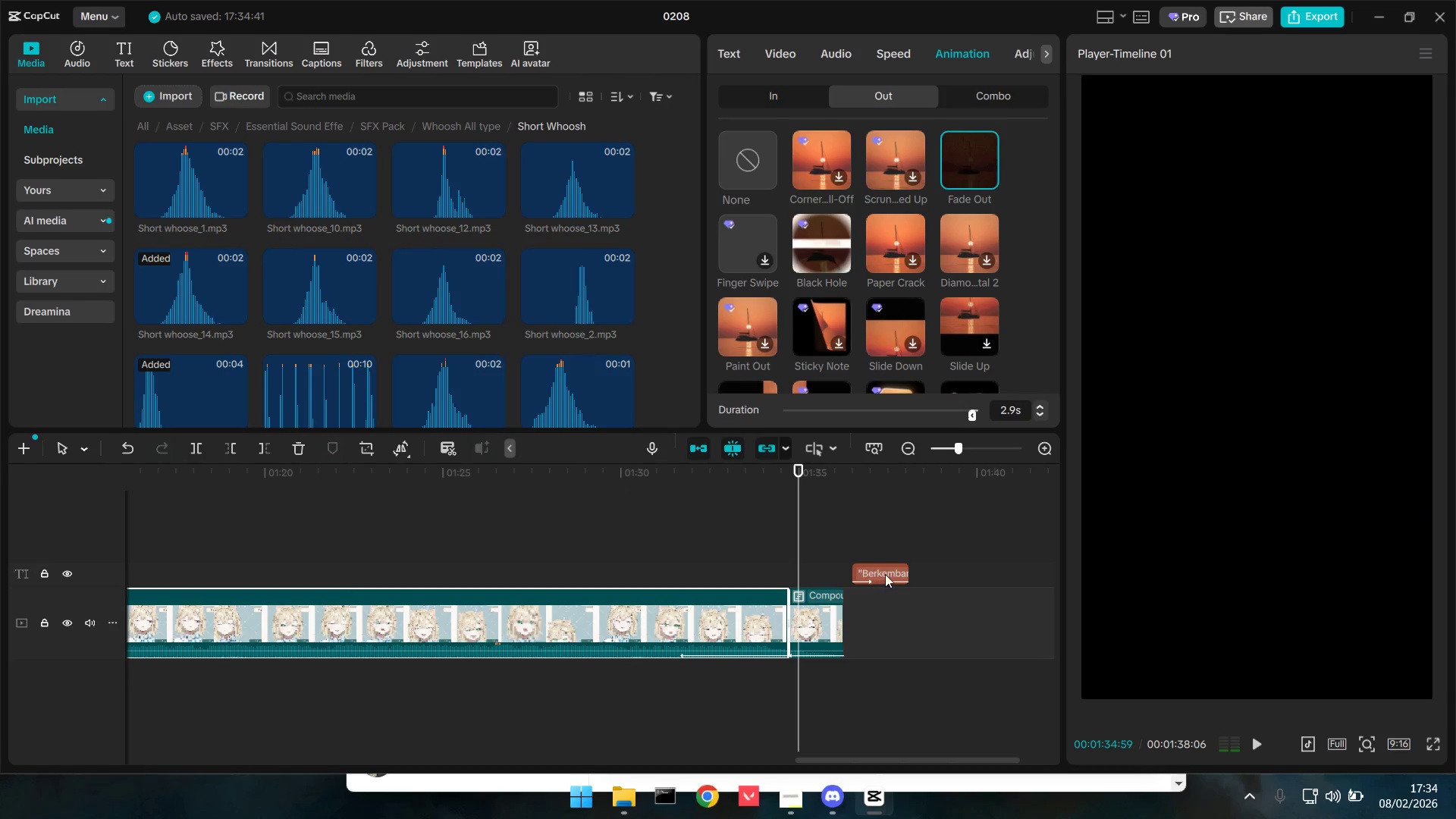 
left_click_drag(start_coordinate=[887, 569], to_coordinate=[824, 572])
 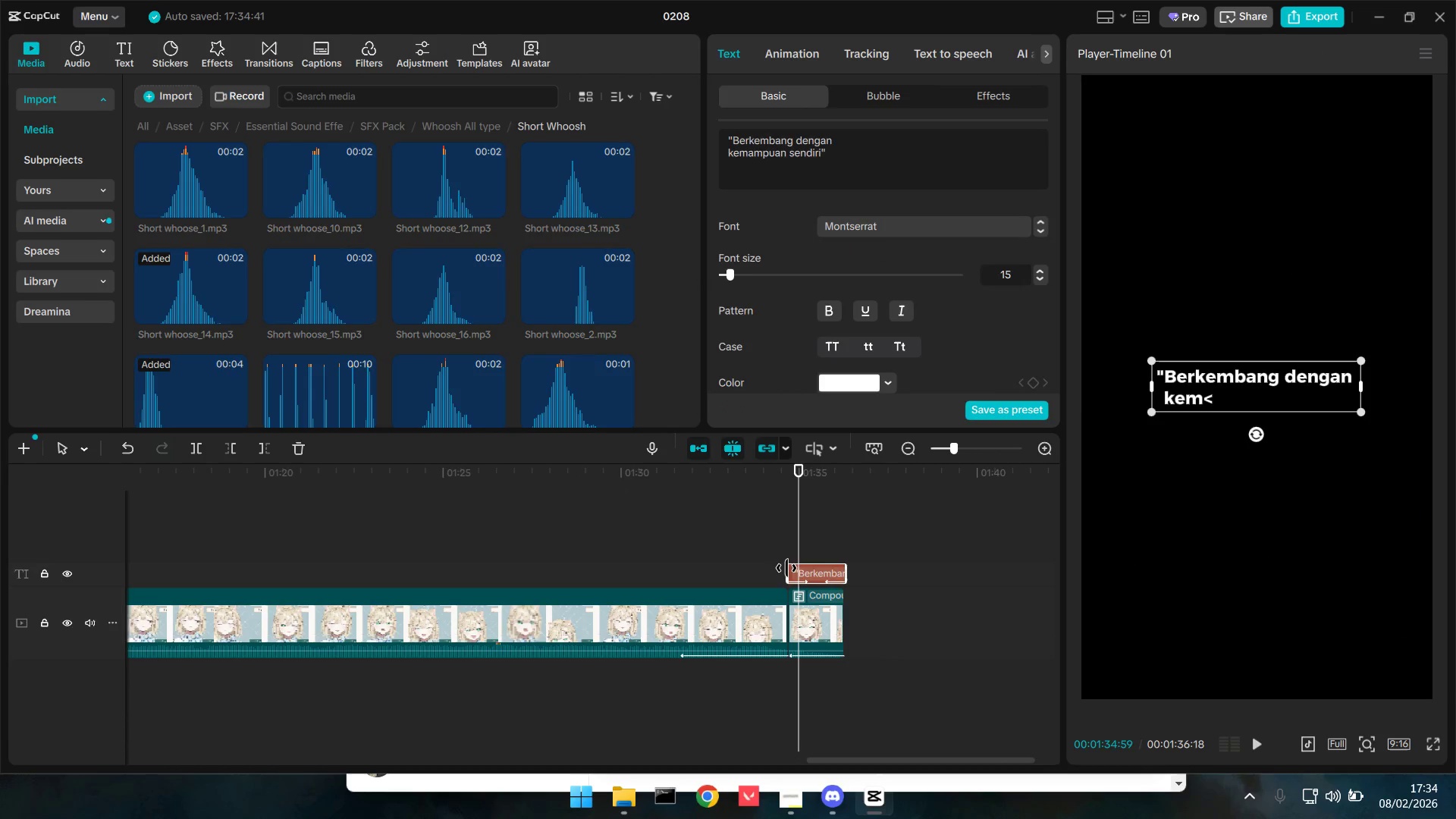 
left_click([776, 551])
 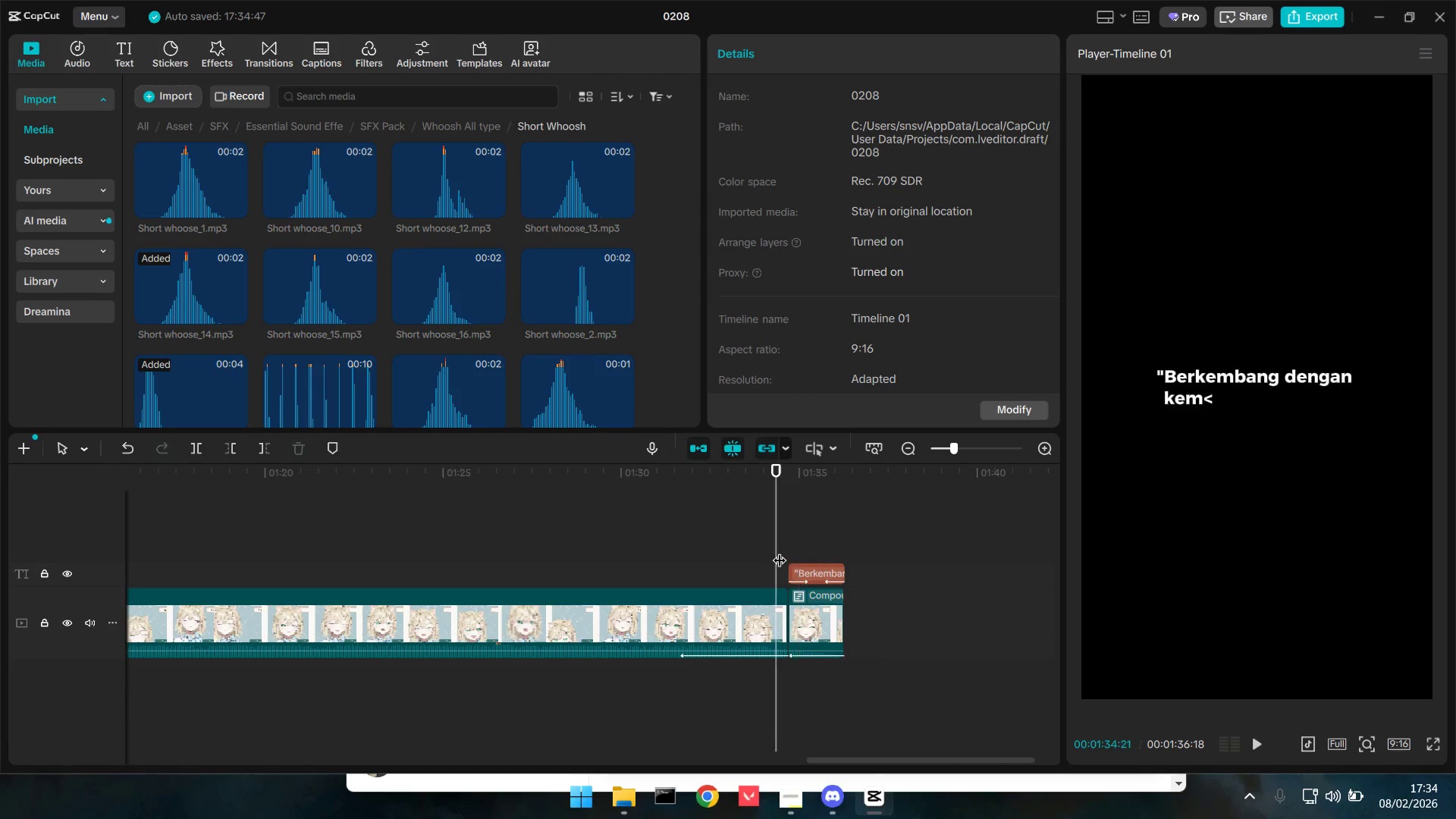 
key(Space)
 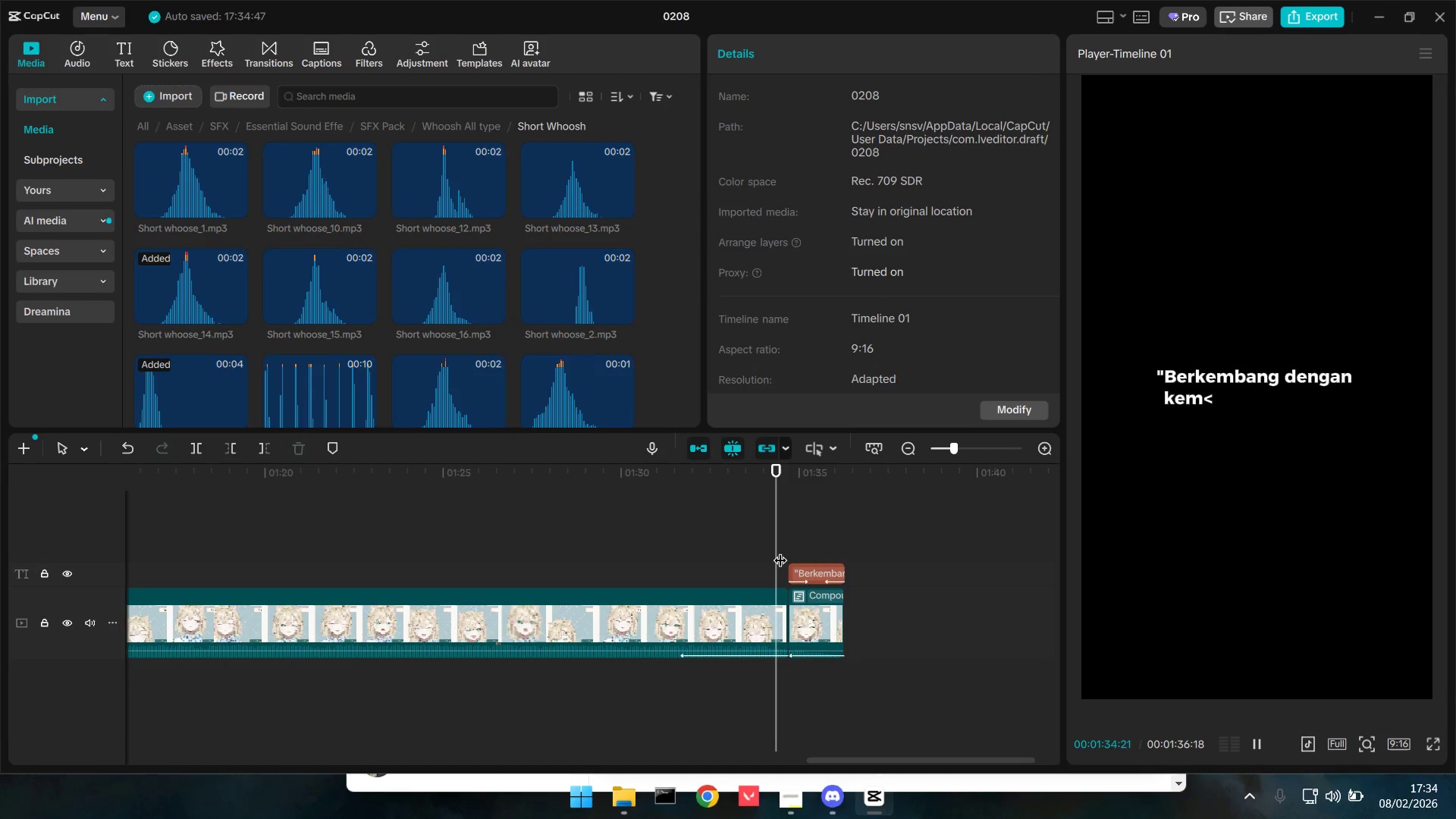 
key(Space)
 